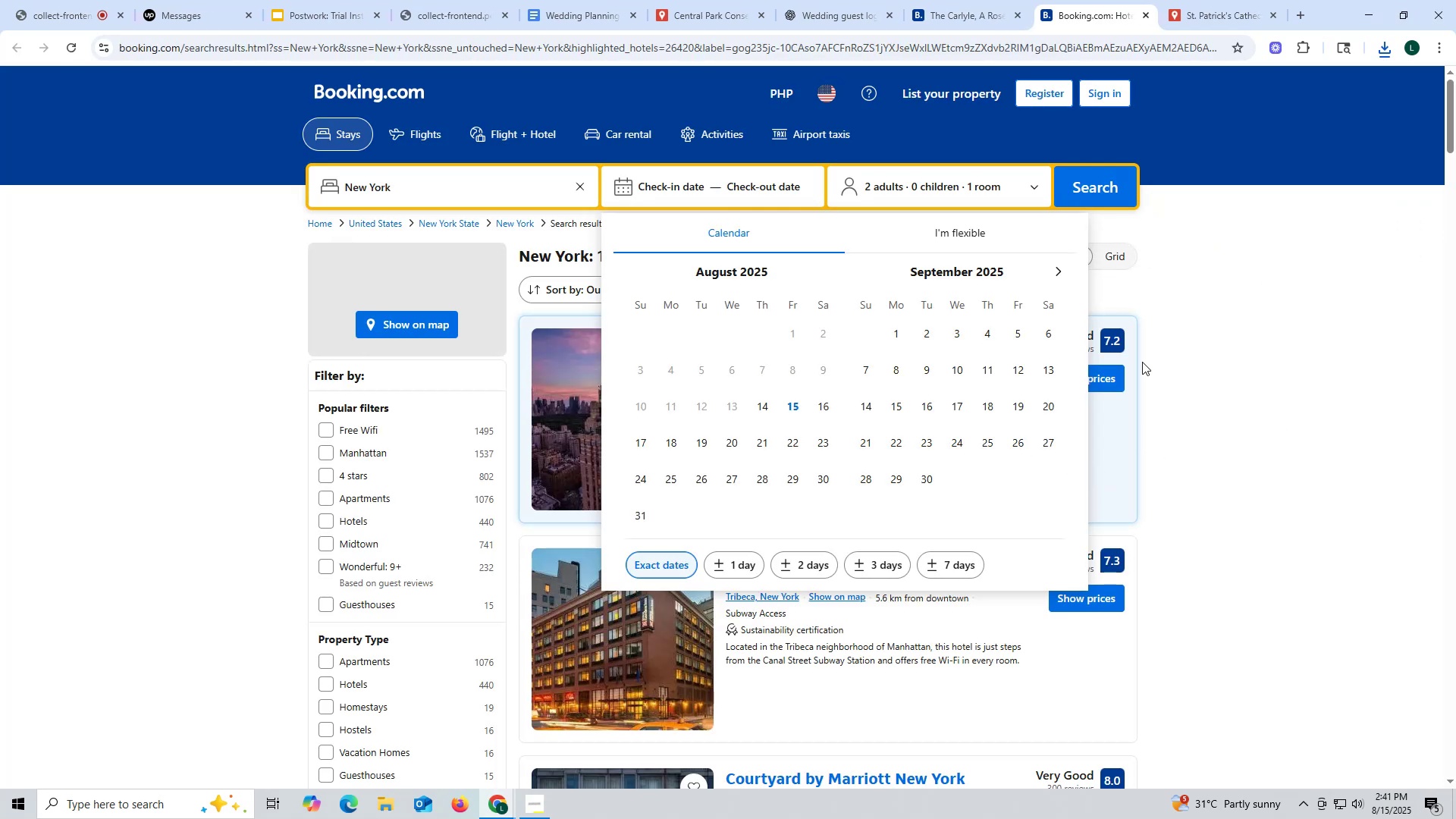 
scroll: coordinate [873, 376], scroll_direction: down, amount: 4.0
 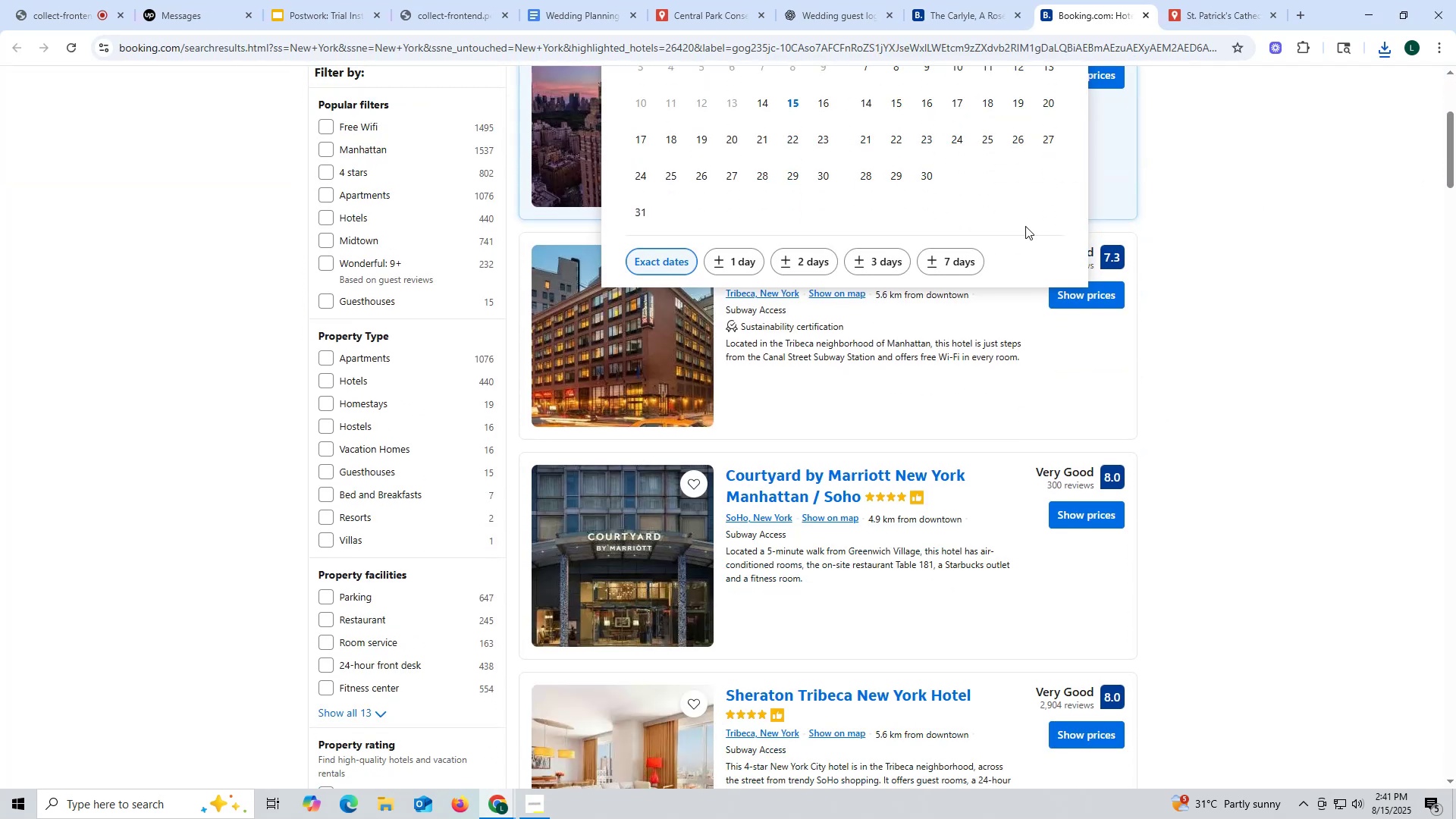 
scroll: coordinate [1106, 267], scroll_direction: up, amount: 5.0
 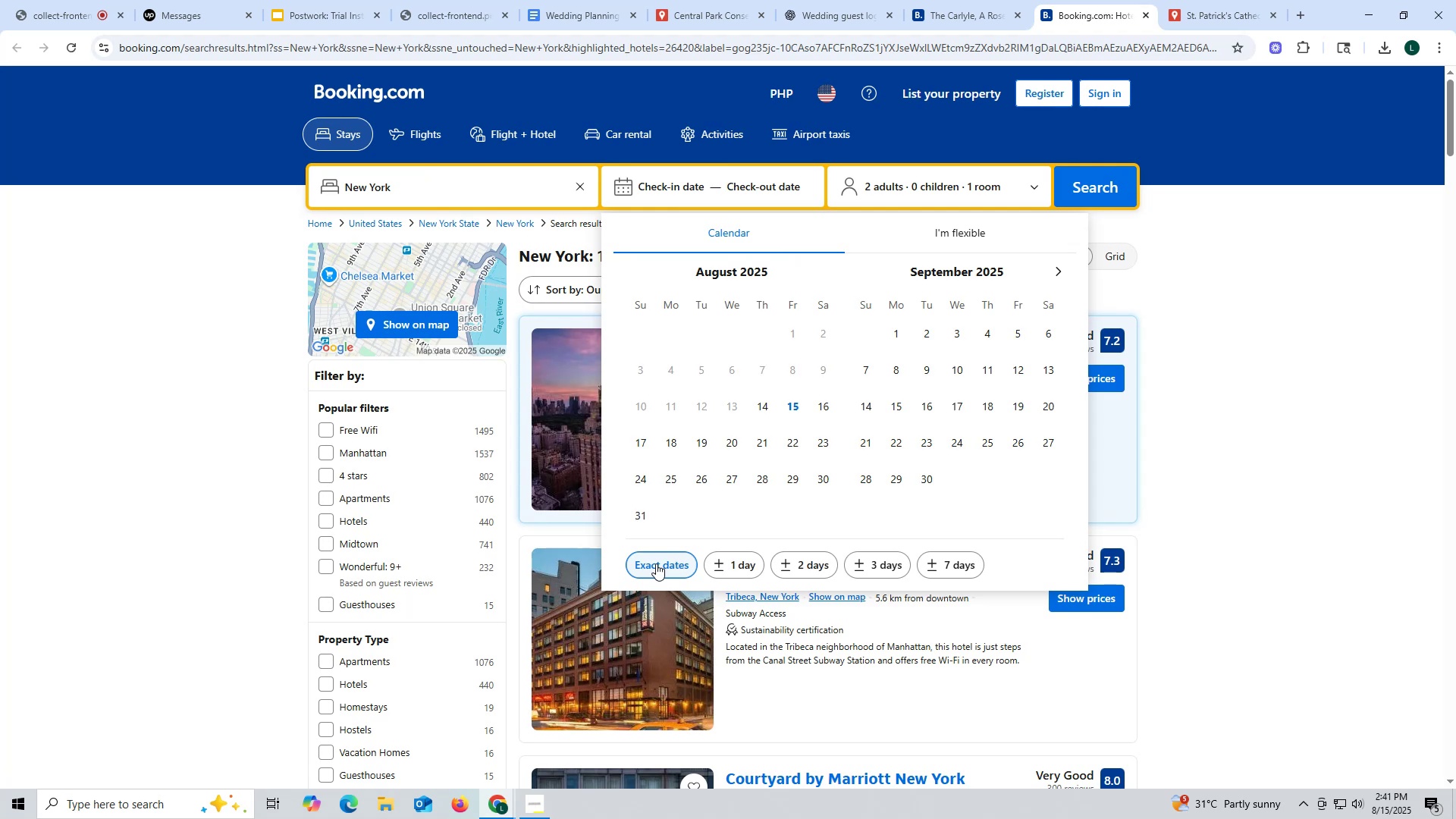 
left_click([656, 563])
 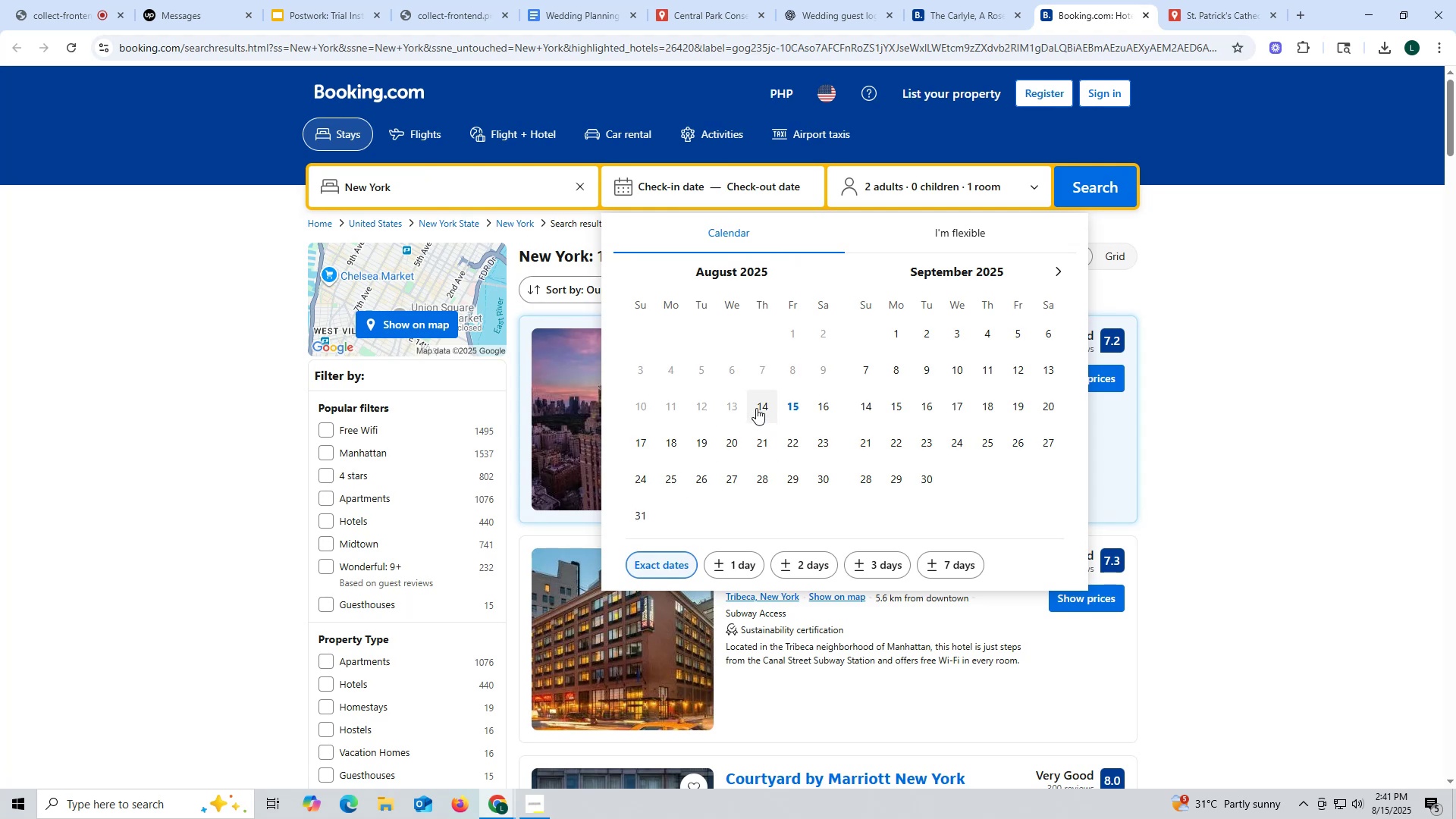 
left_click([764, 403])
 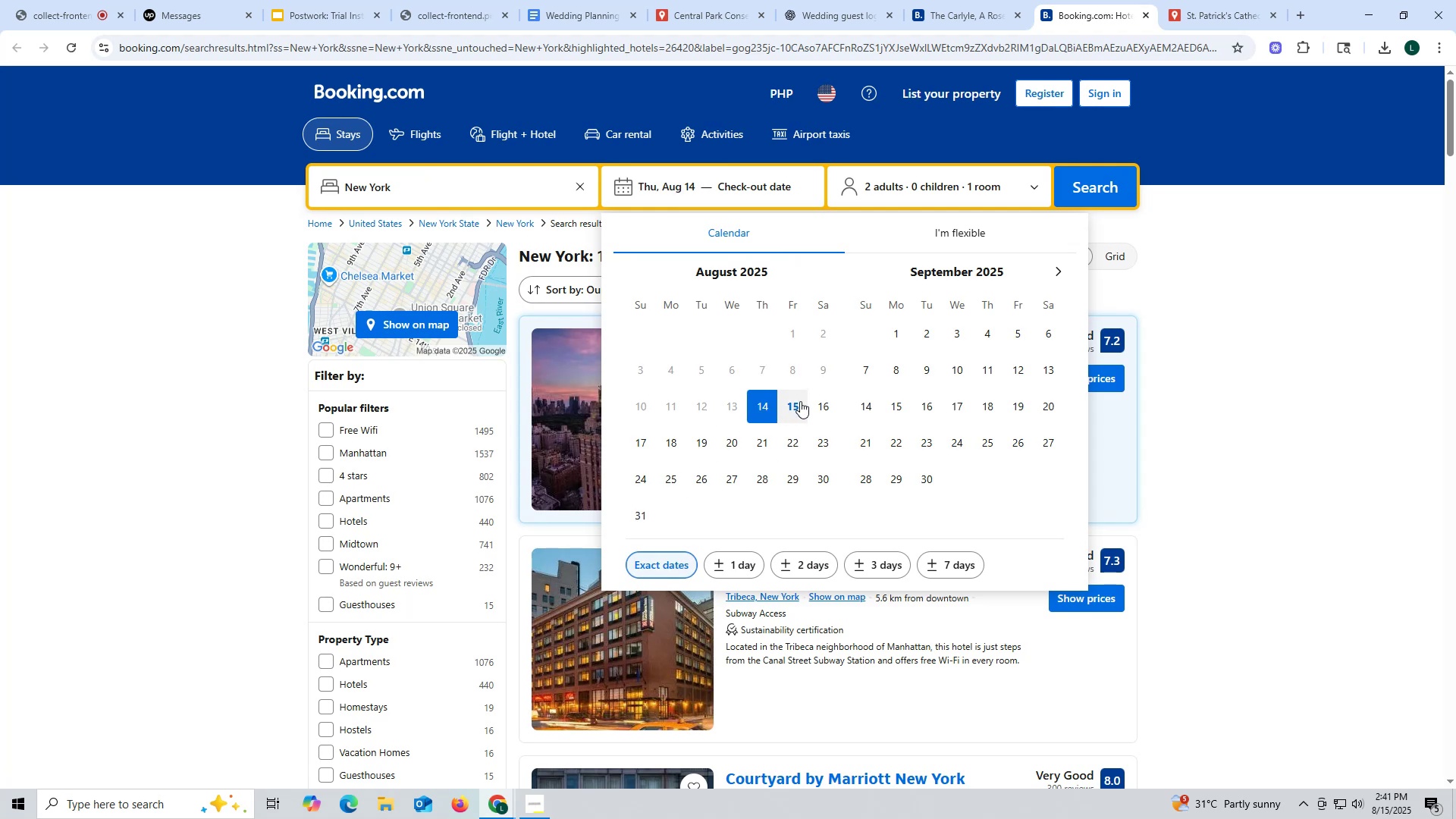 
left_click([801, 401])
 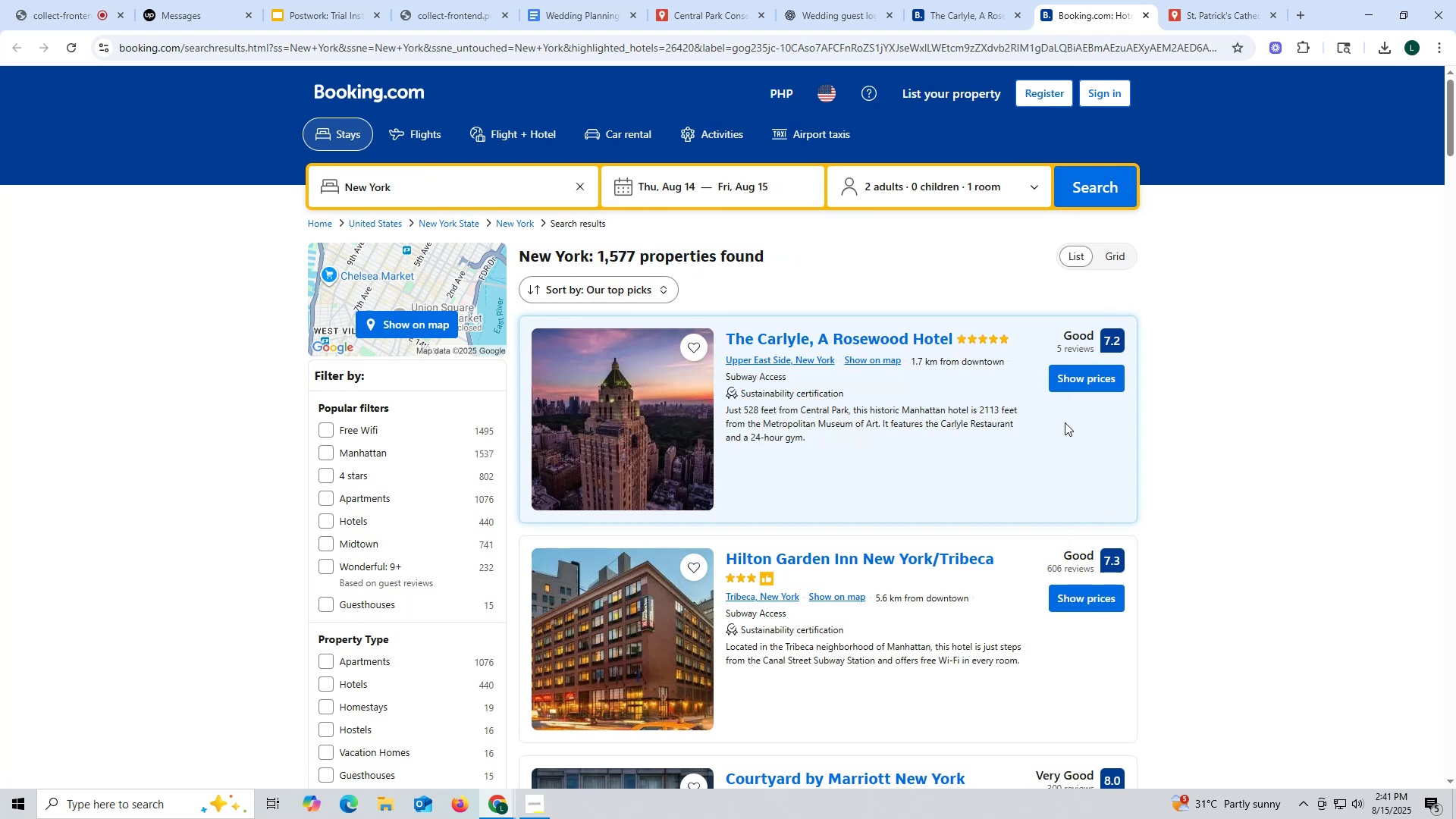 
left_click([1093, 379])
 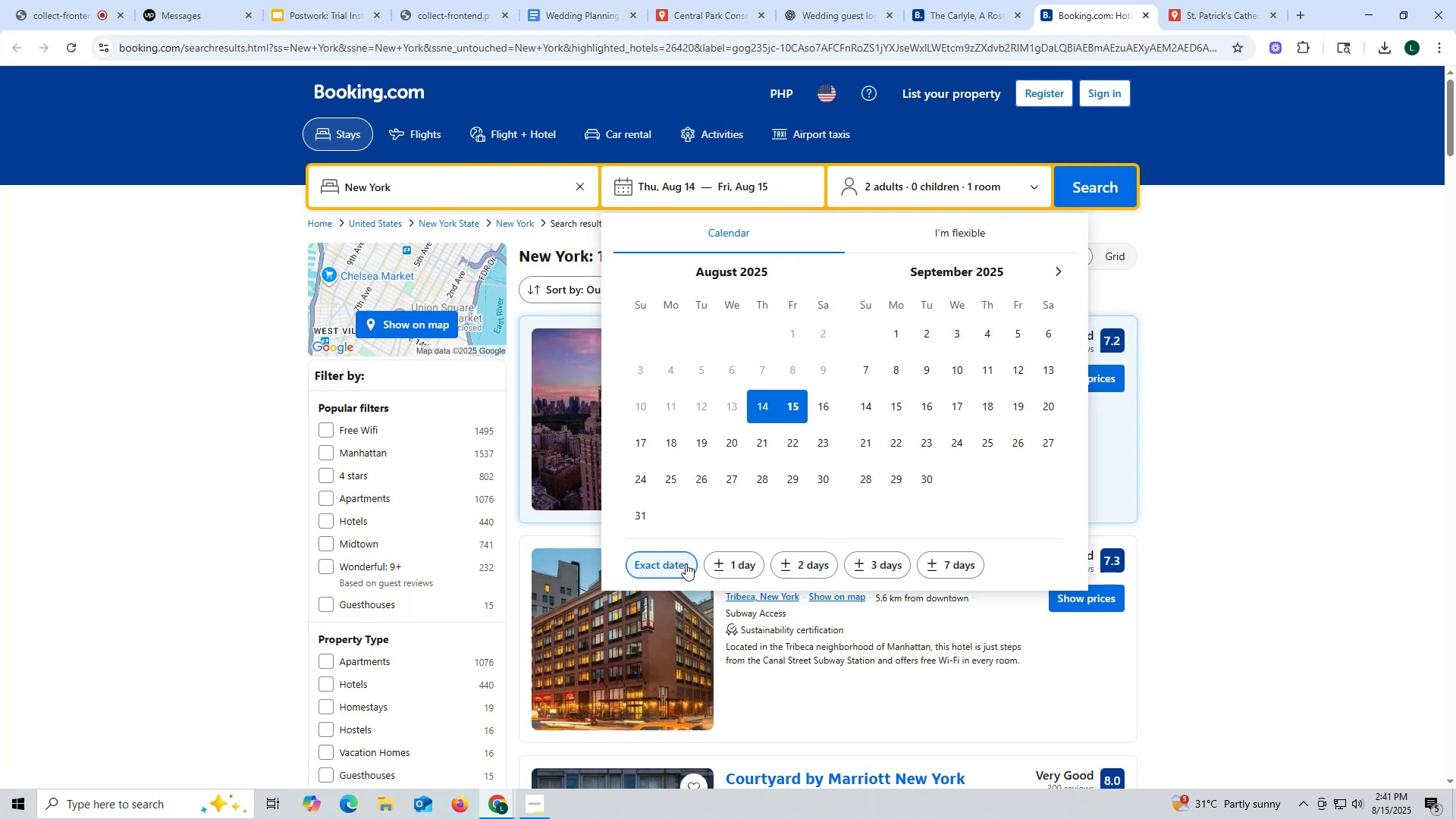 
left_click([682, 563])
 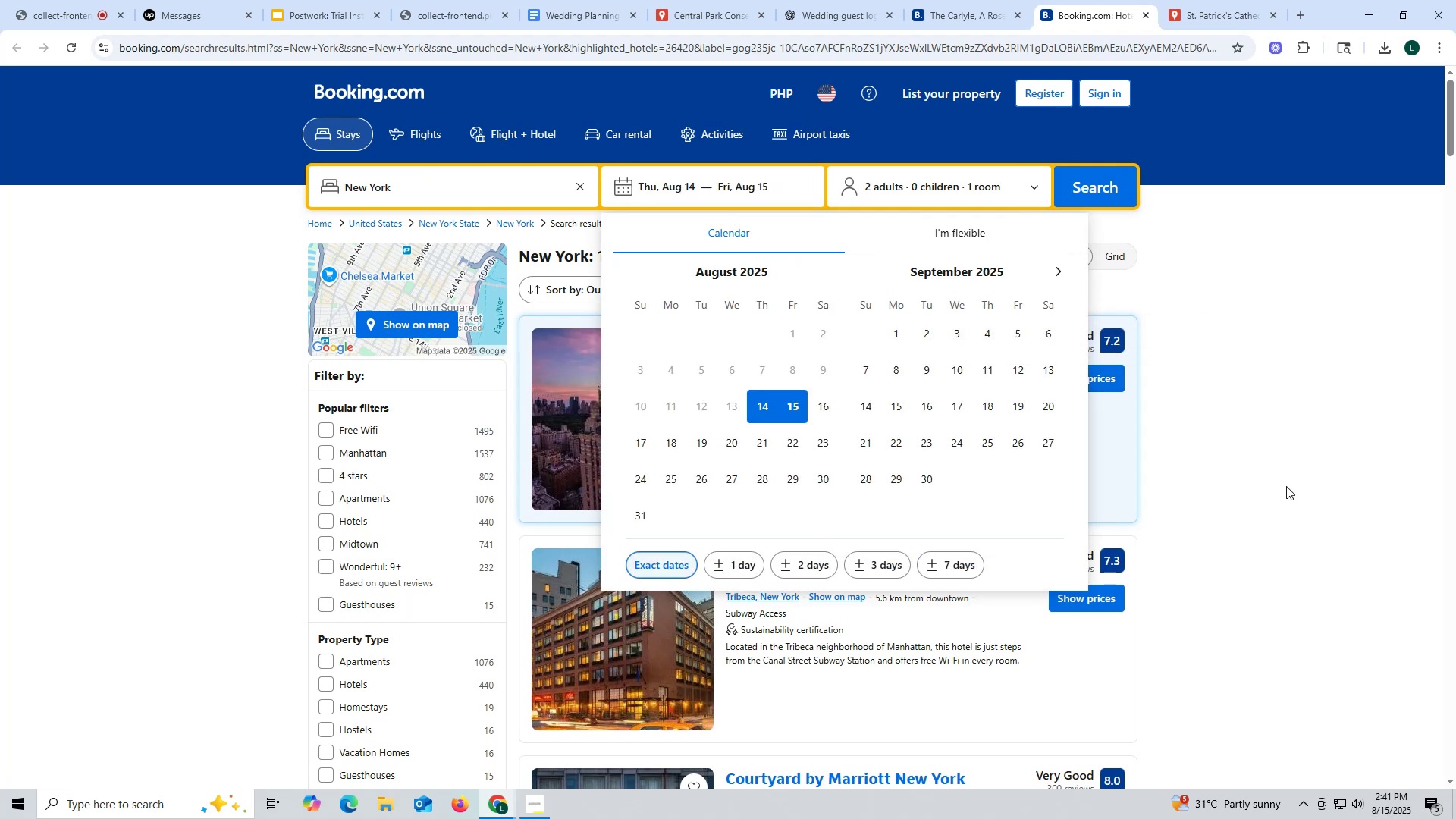 
left_click([1286, 486])
 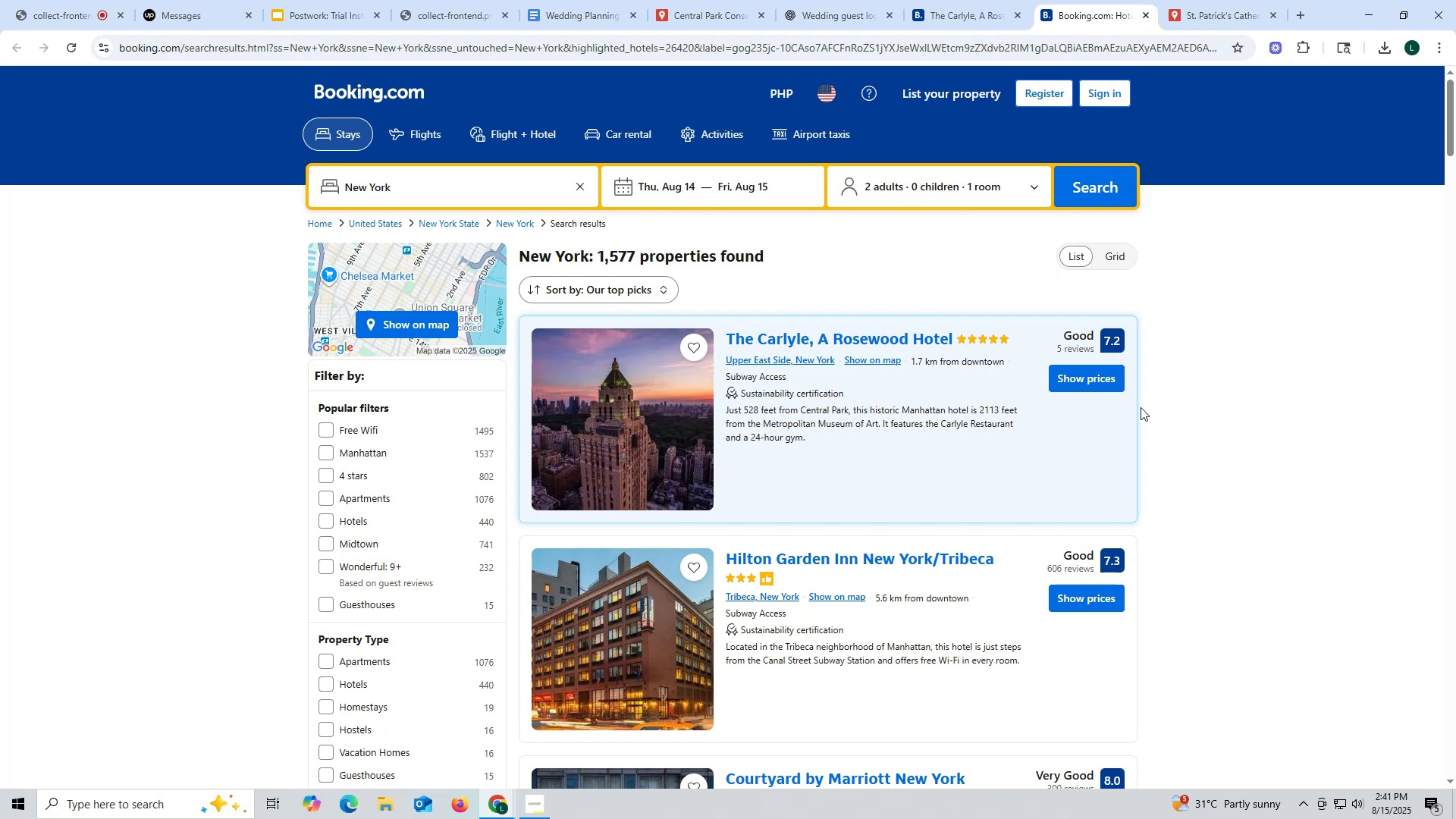 
mouse_move([1095, 361])
 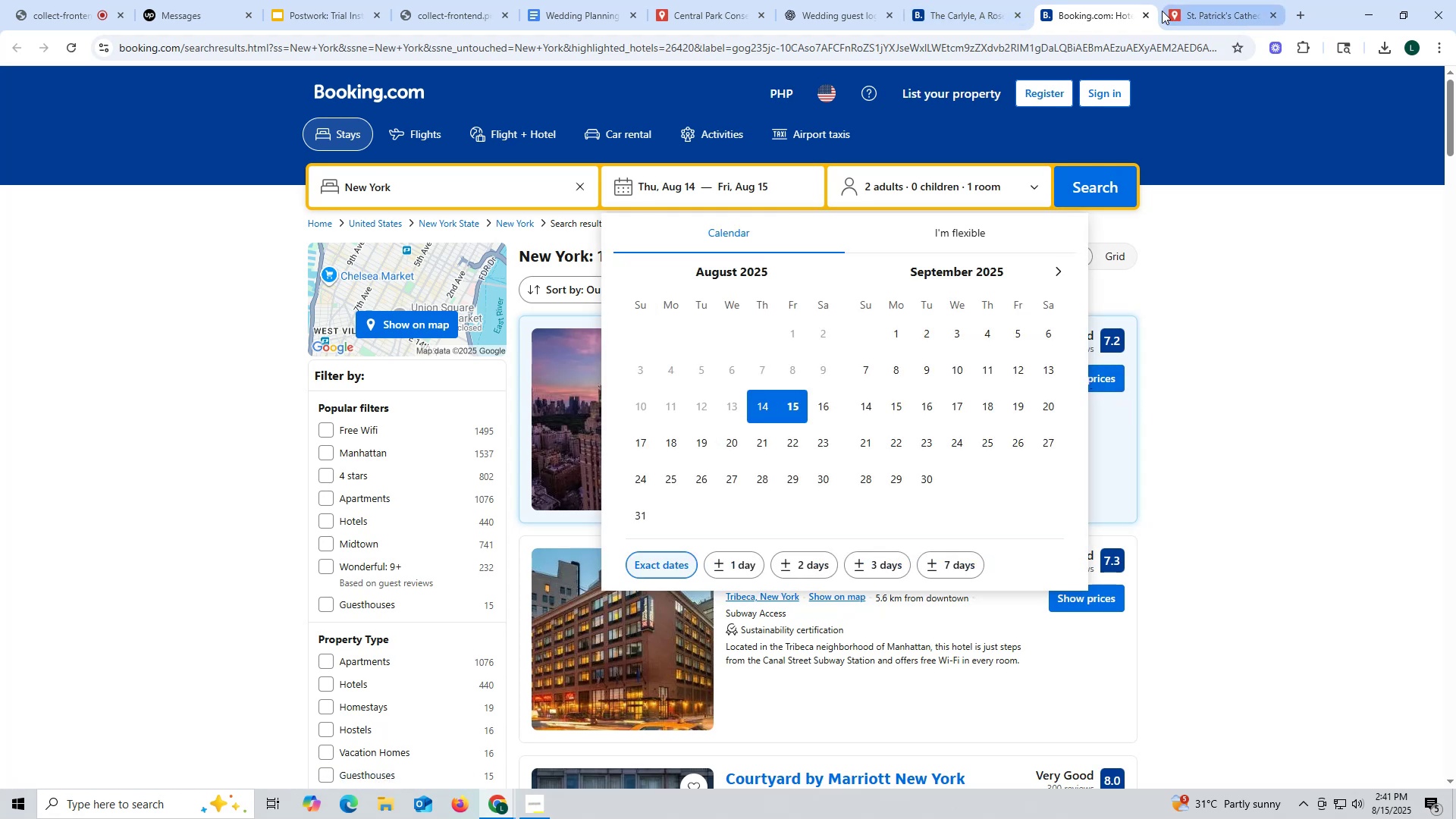 
left_click([1149, 13])
 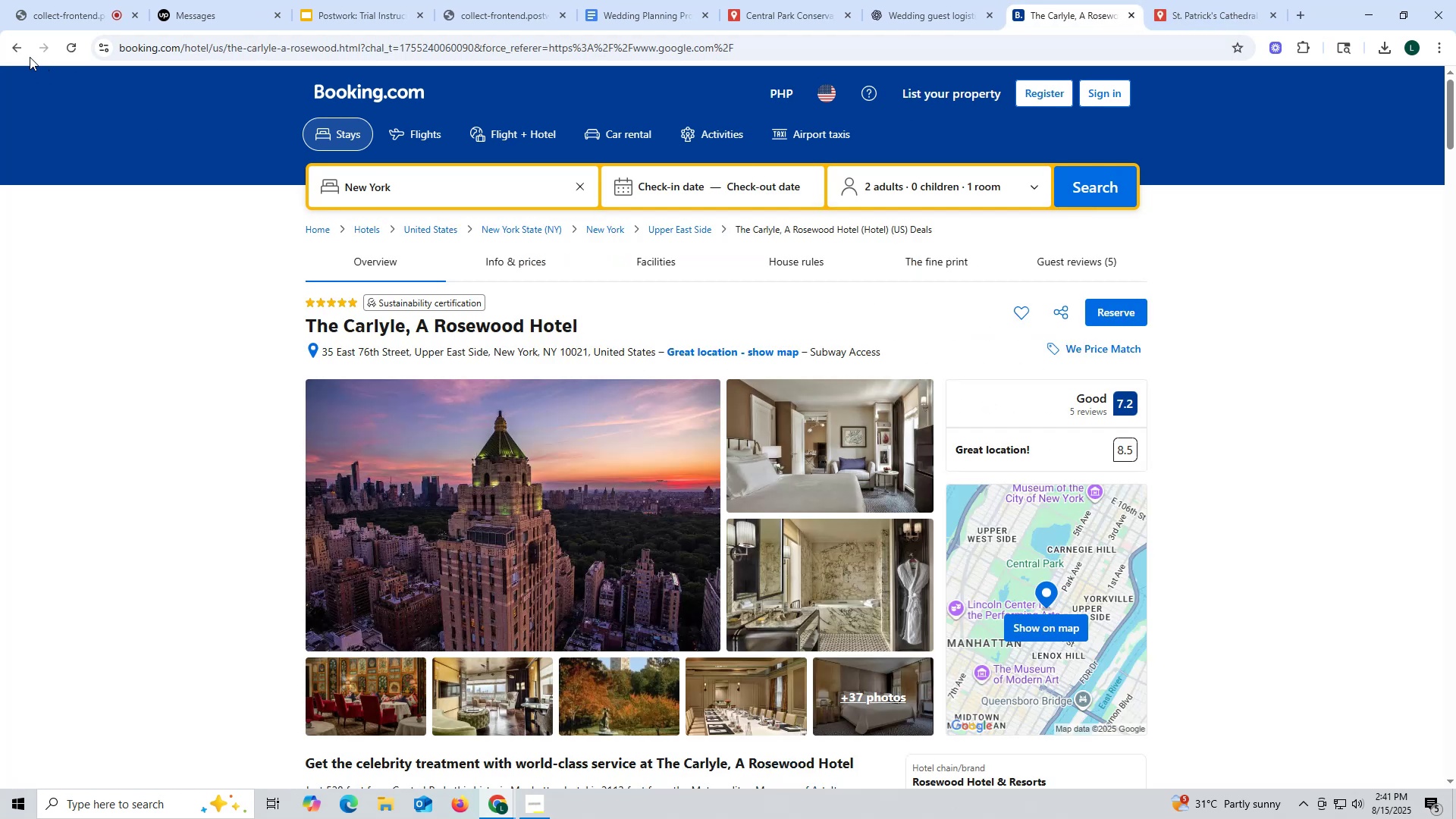 
left_click([11, 51])
 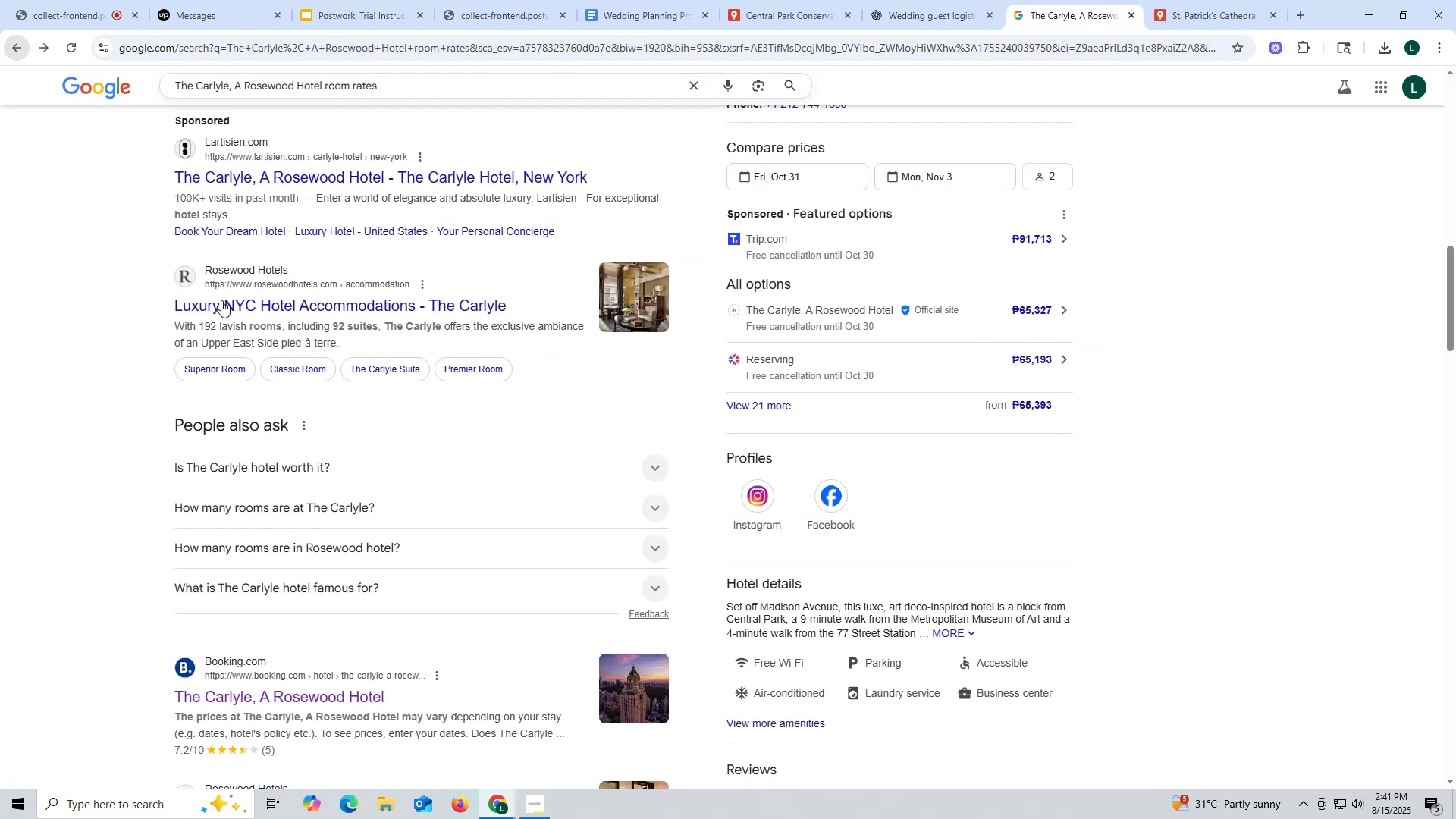 
scroll: coordinate [283, 328], scroll_direction: up, amount: 16.0
 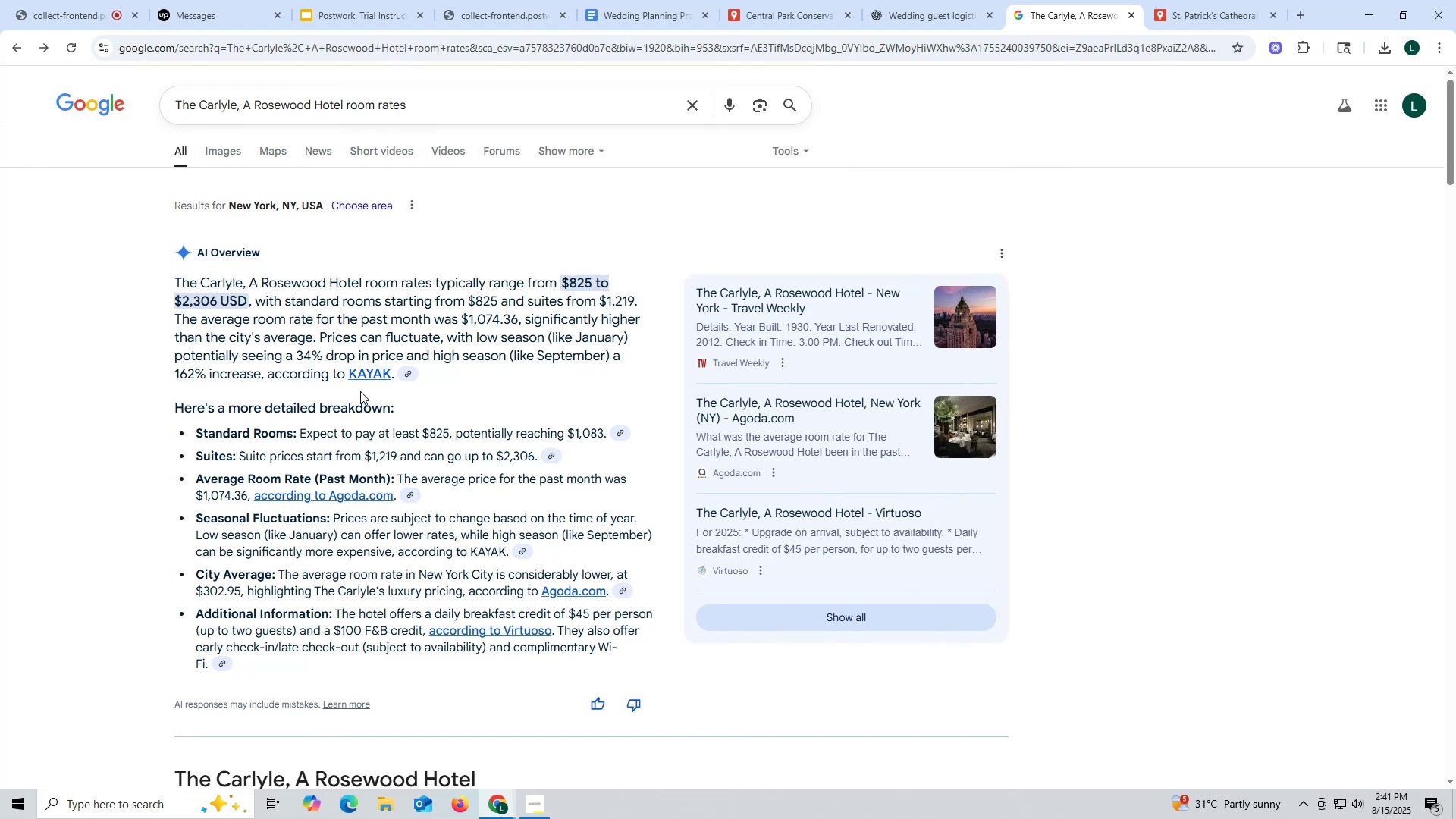 
scroll: coordinate [400, 638], scroll_direction: down, amount: 7.0
 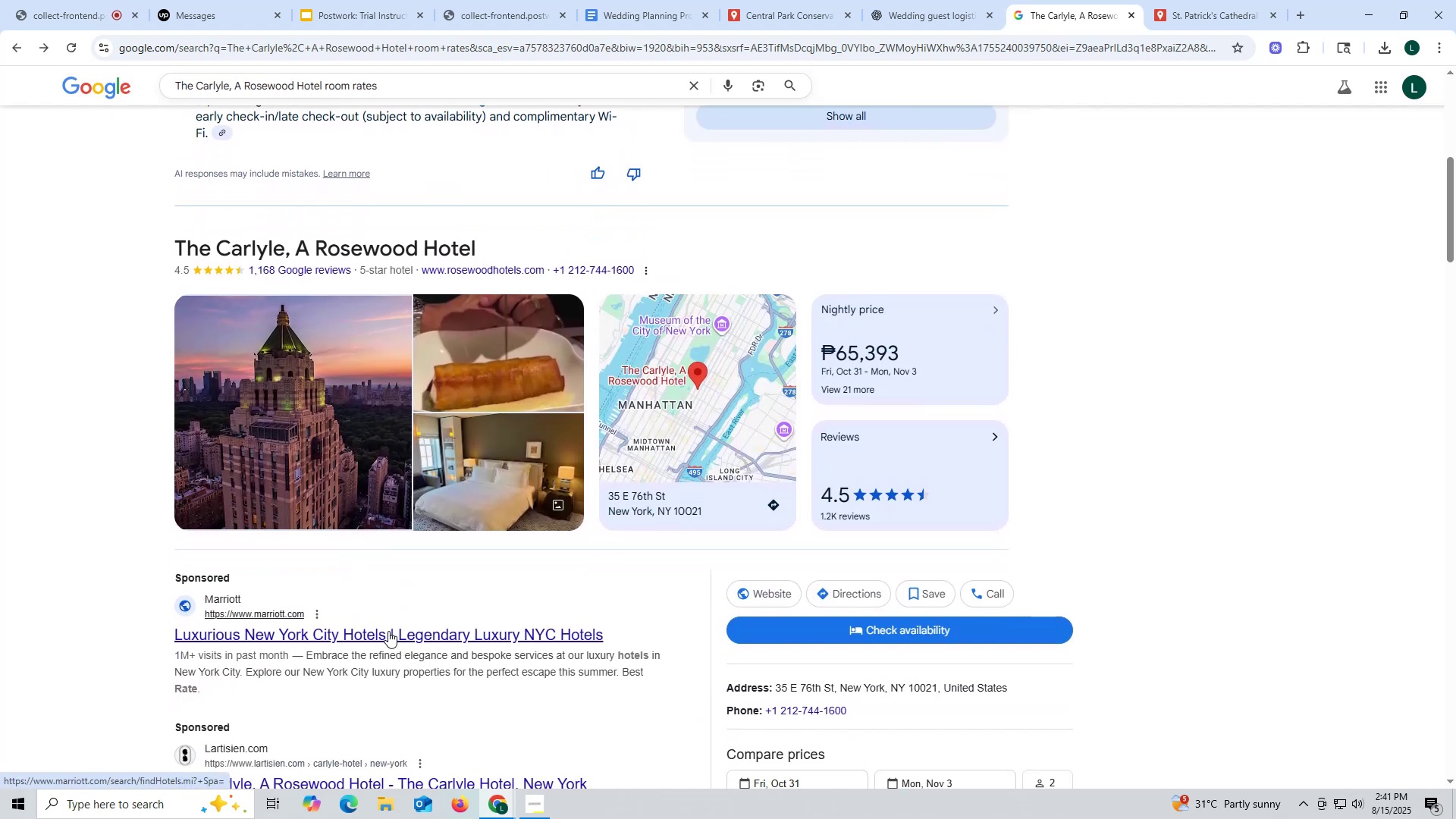 
left_click([388, 631])
 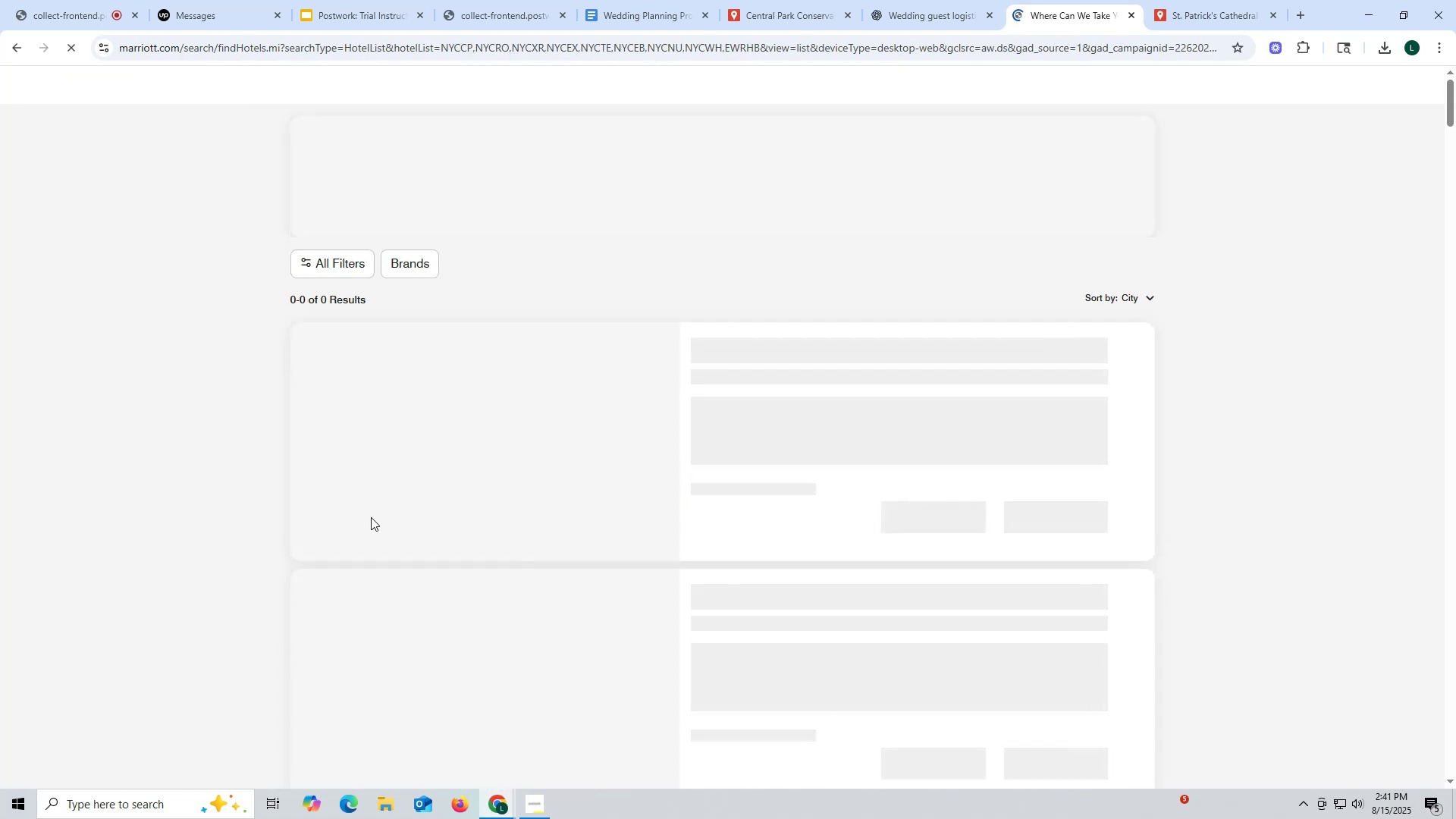 
wait(8.18)
 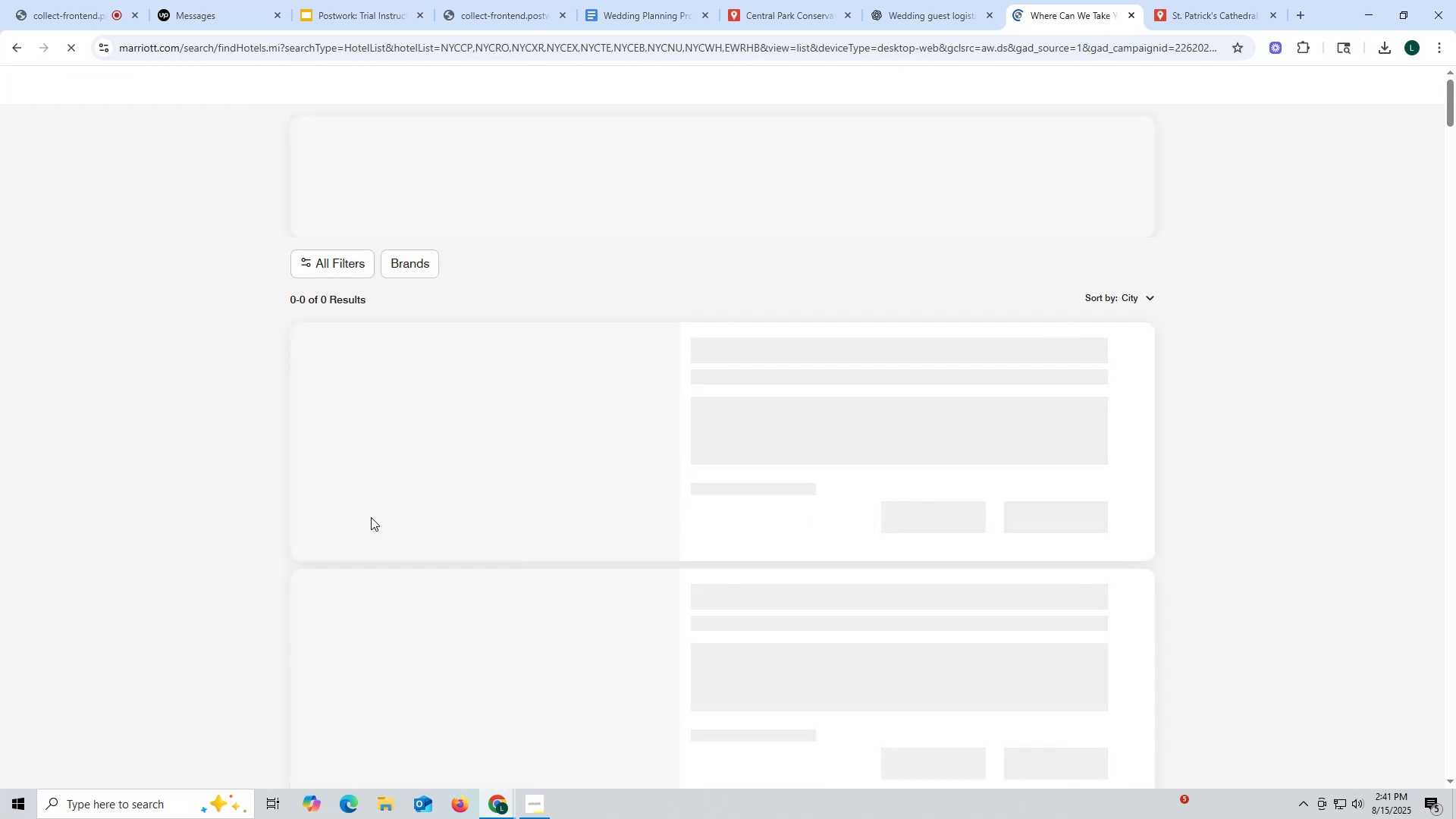 
left_click([14, 55])
 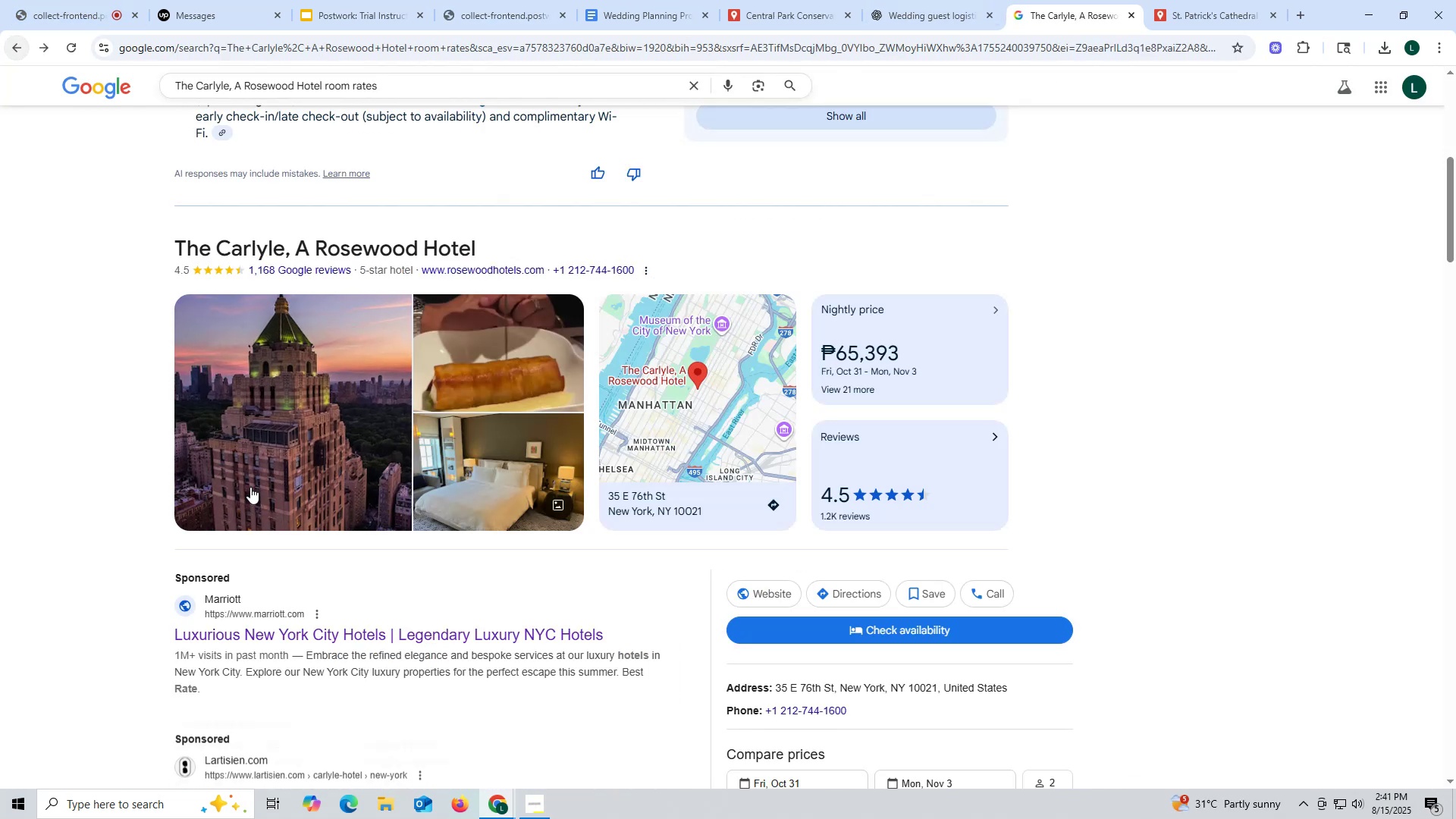 
scroll: coordinate [325, 549], scroll_direction: down, amount: 15.0
 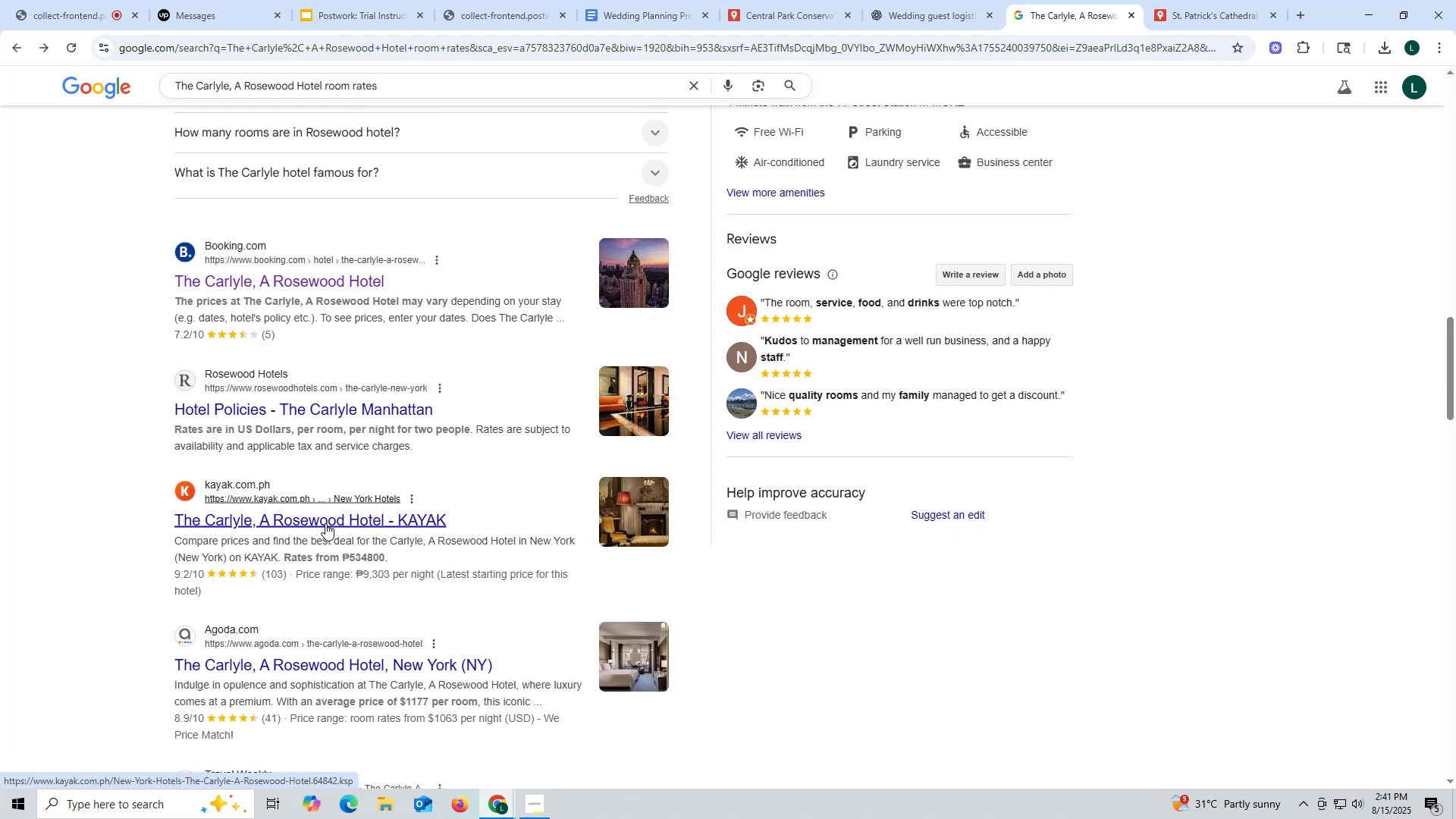 
left_click([325, 523])
 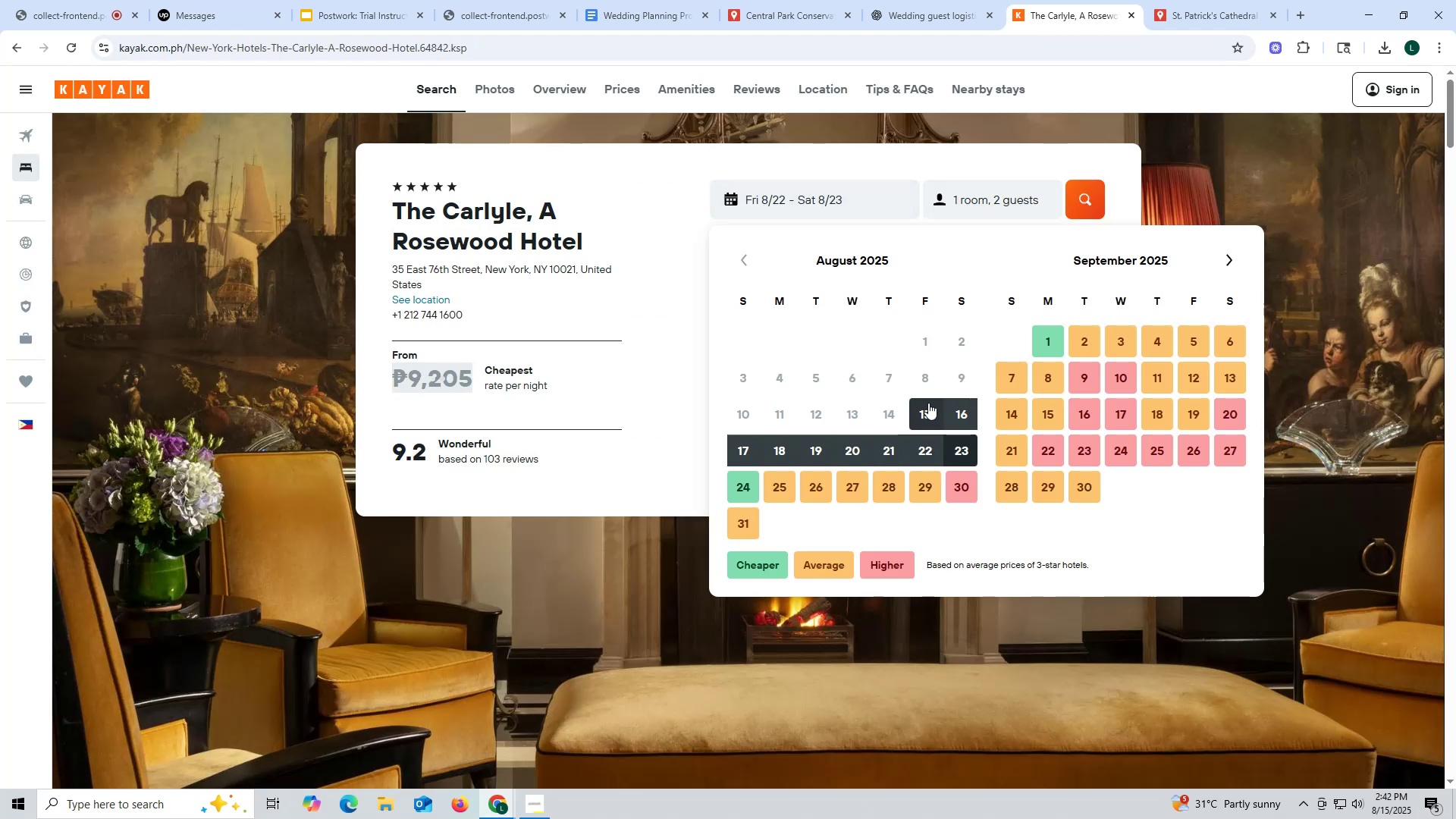 
wait(5.49)
 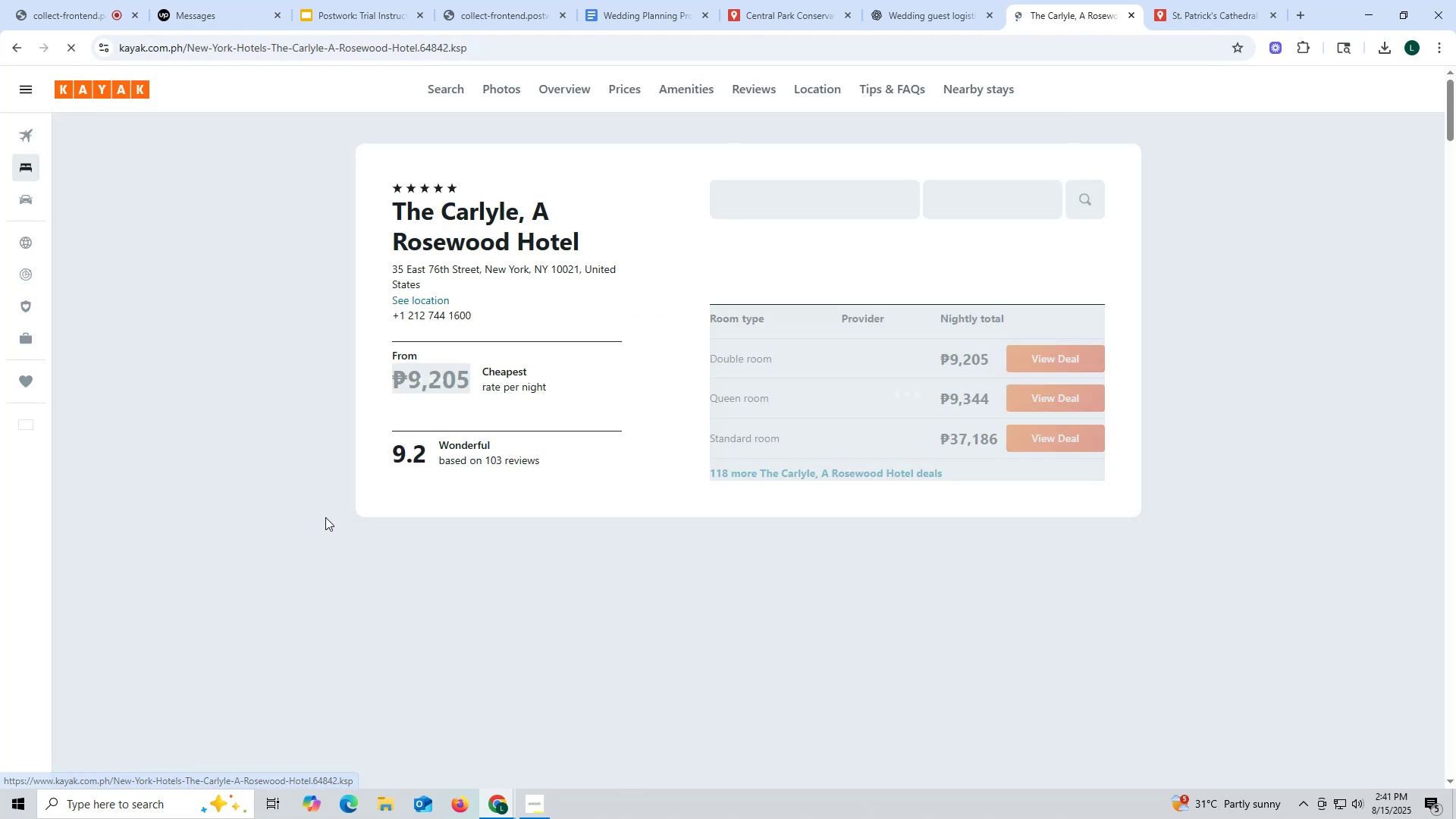 
left_click([1407, 107])
 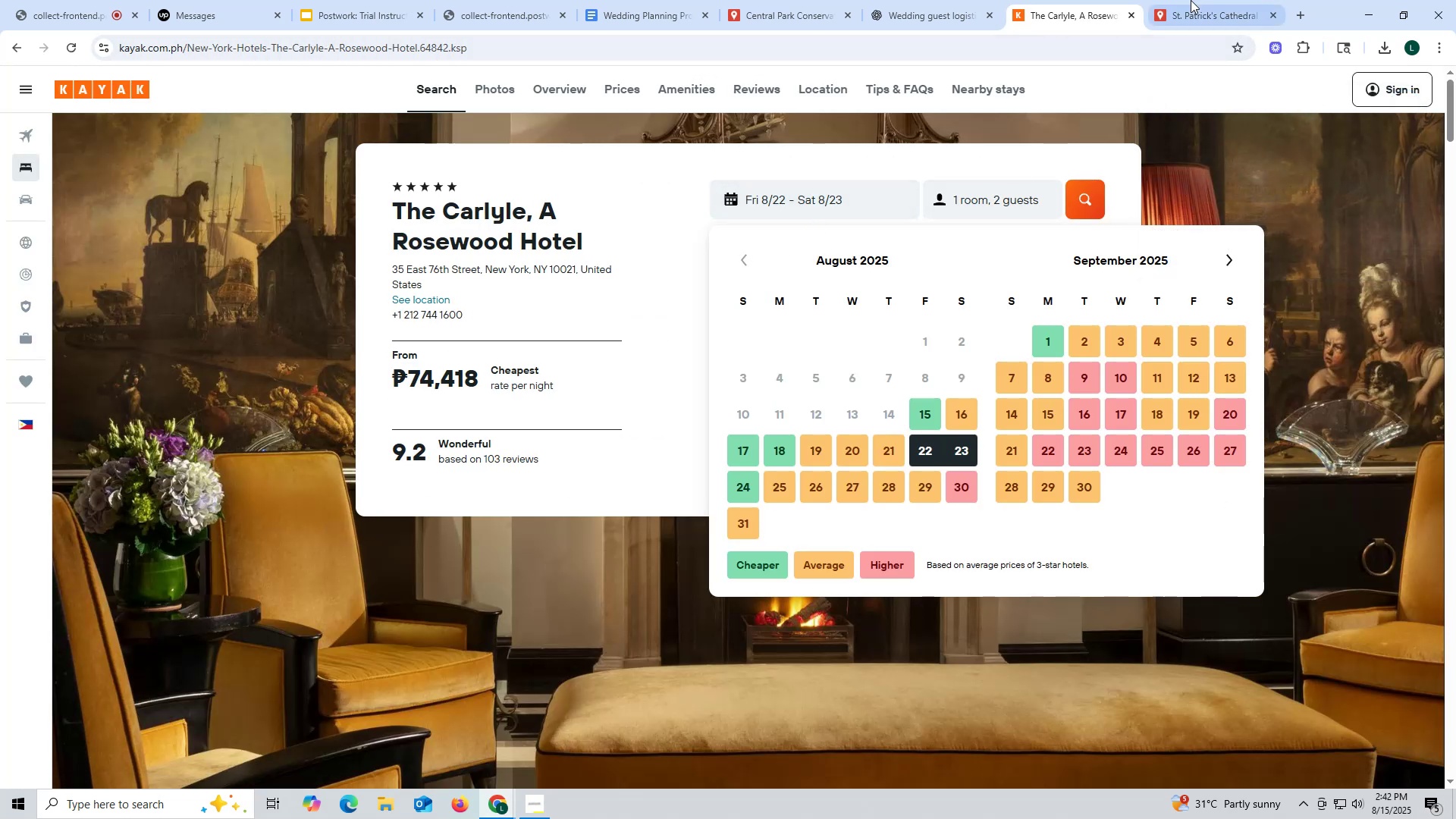 
left_click([1069, 3])
 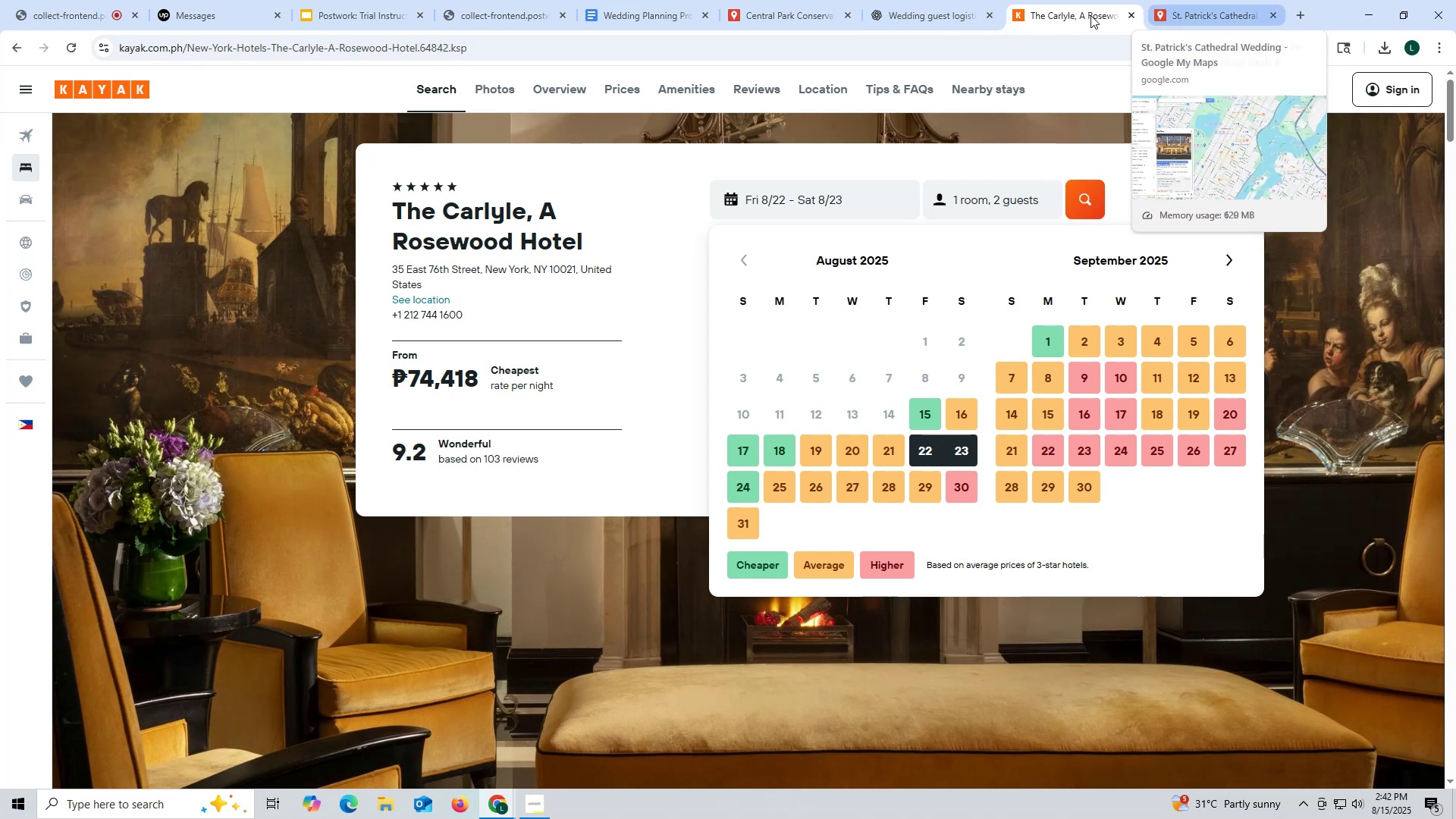 
left_click([13, 46])
 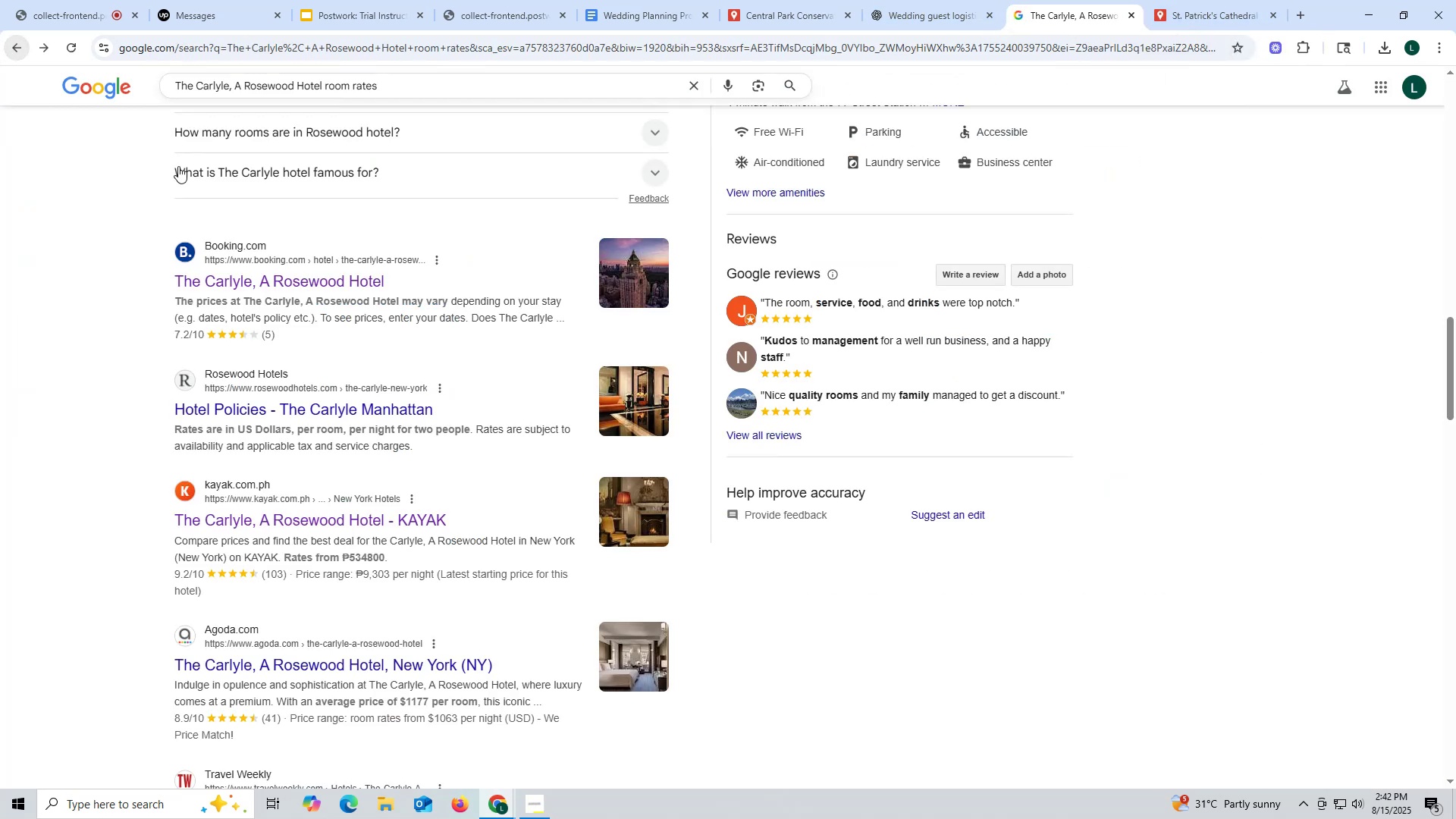 
scroll: coordinate [477, 355], scroll_direction: up, amount: 30.0
 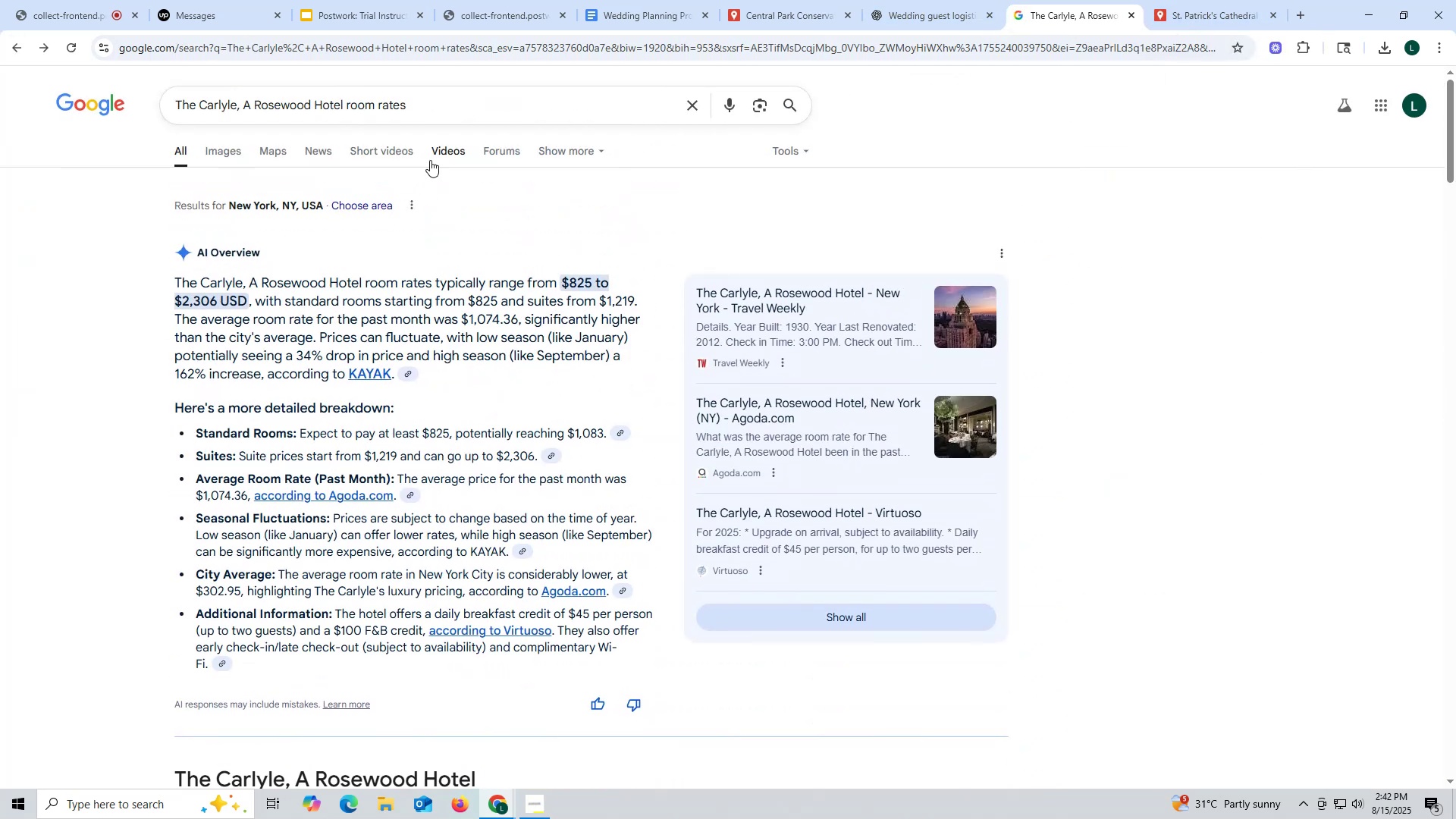 
mouse_move([447, 134])
 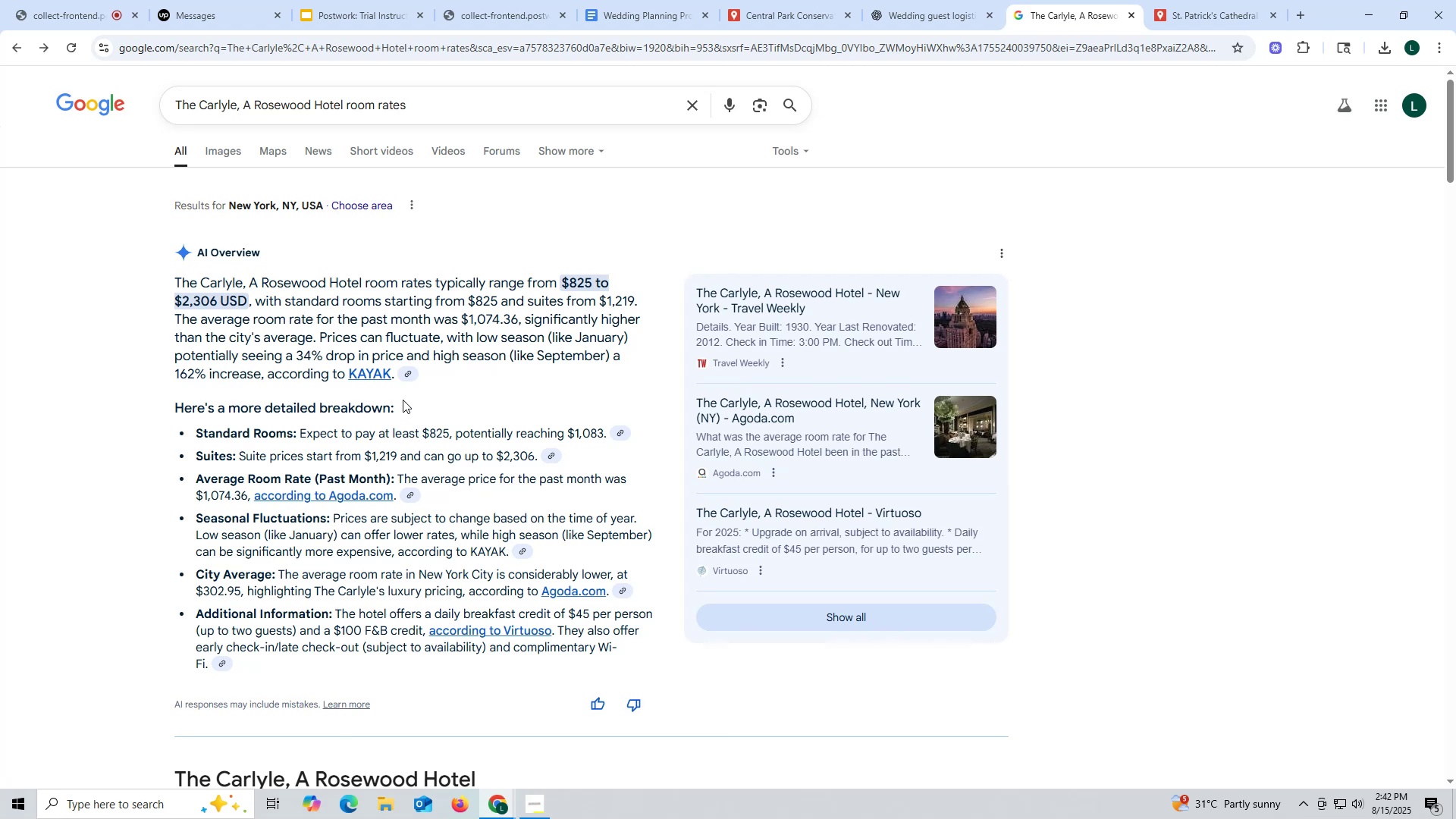 
wait(5.78)
 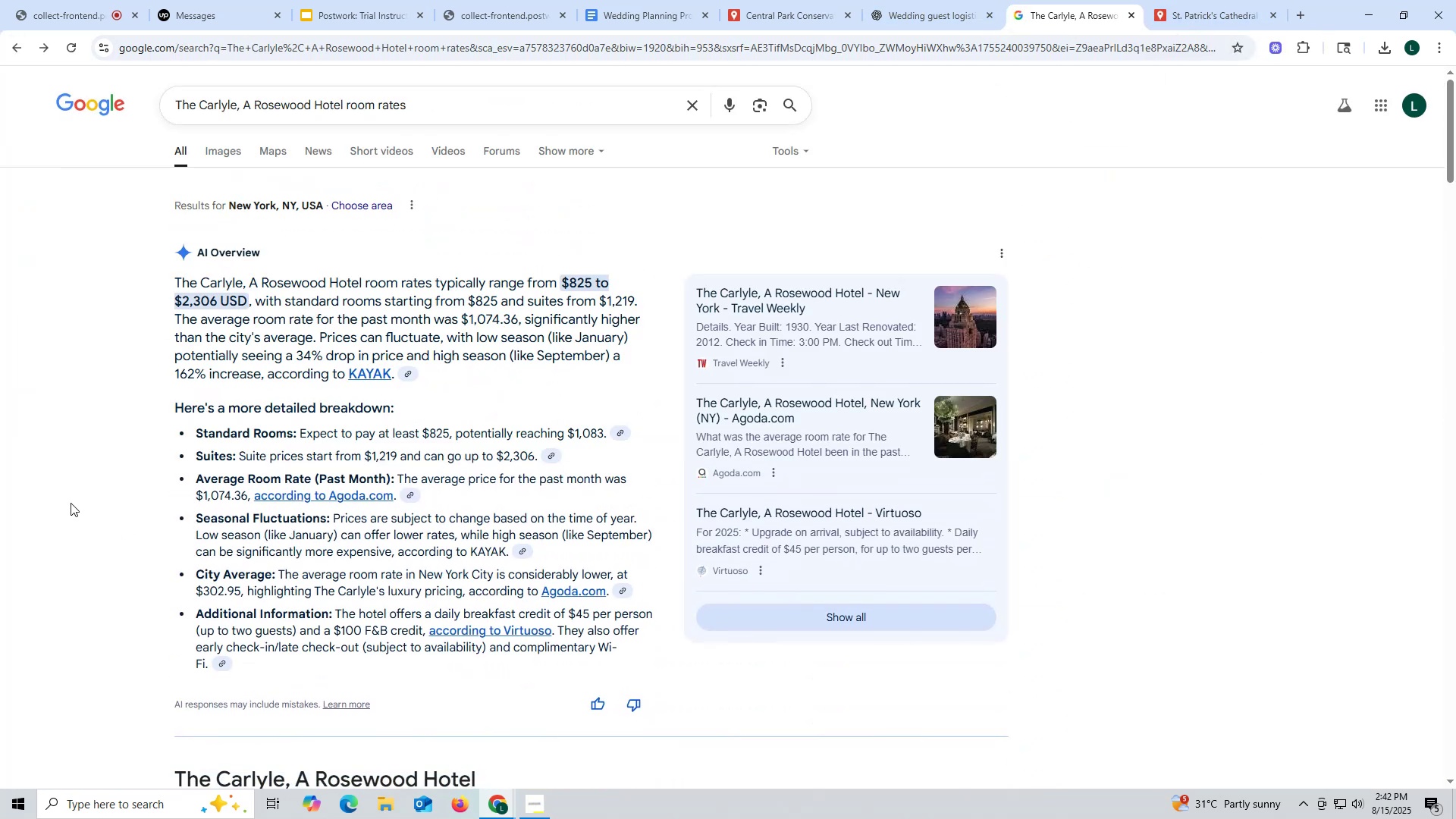 
mouse_move([806, 39])
 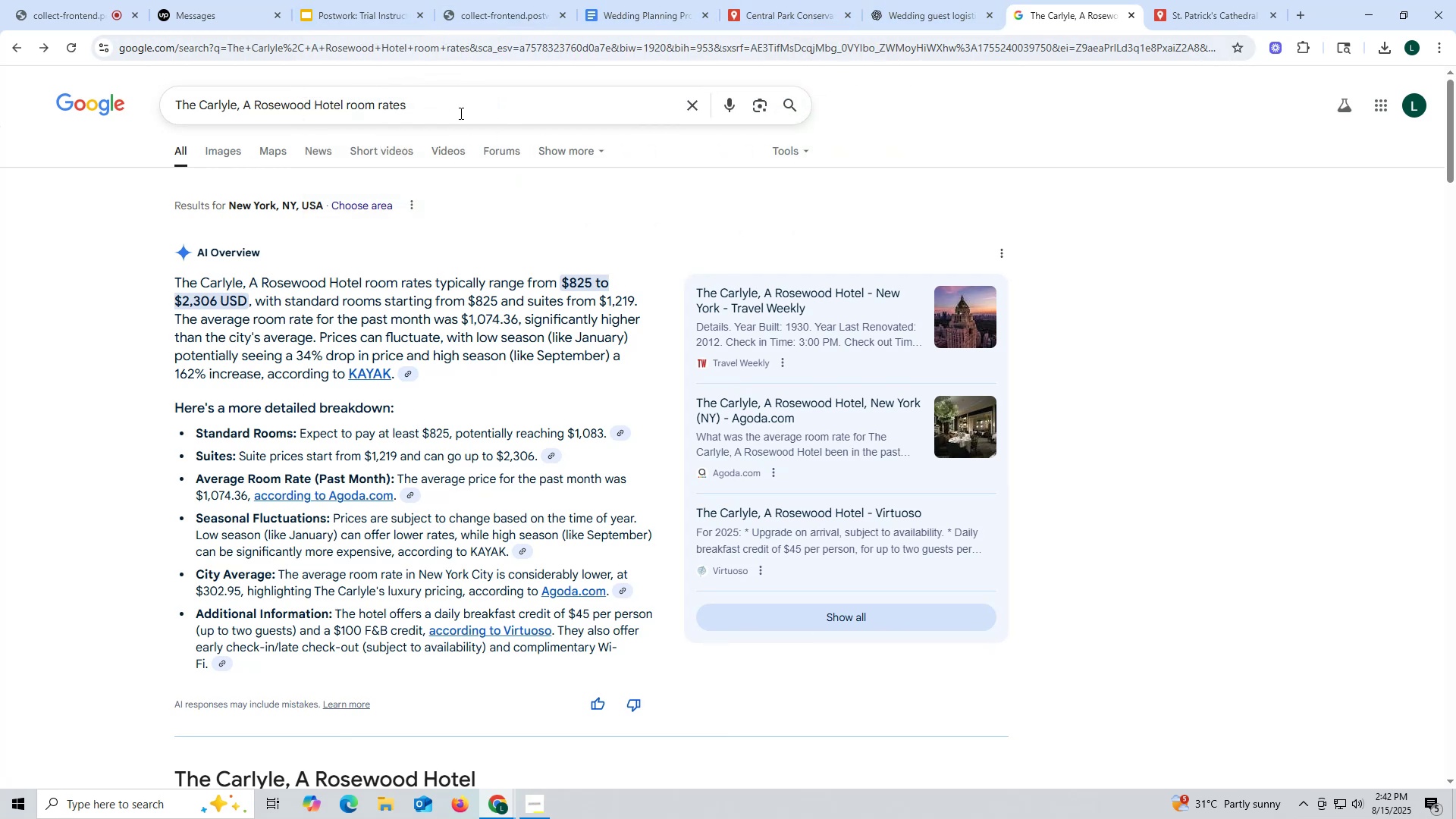 
left_click([435, 108])
 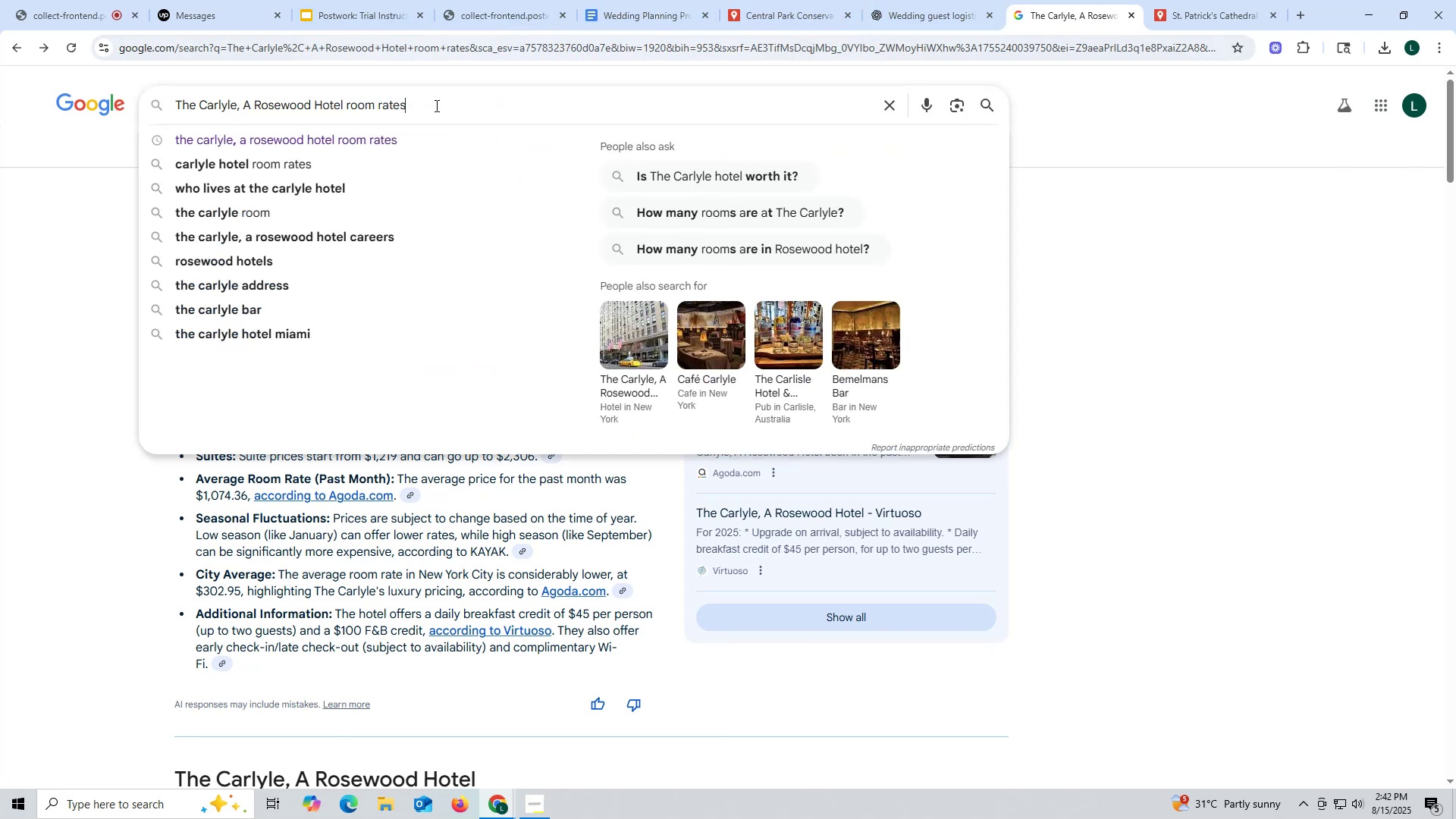 
type( for 3)
key(Backspace)
type(4)
 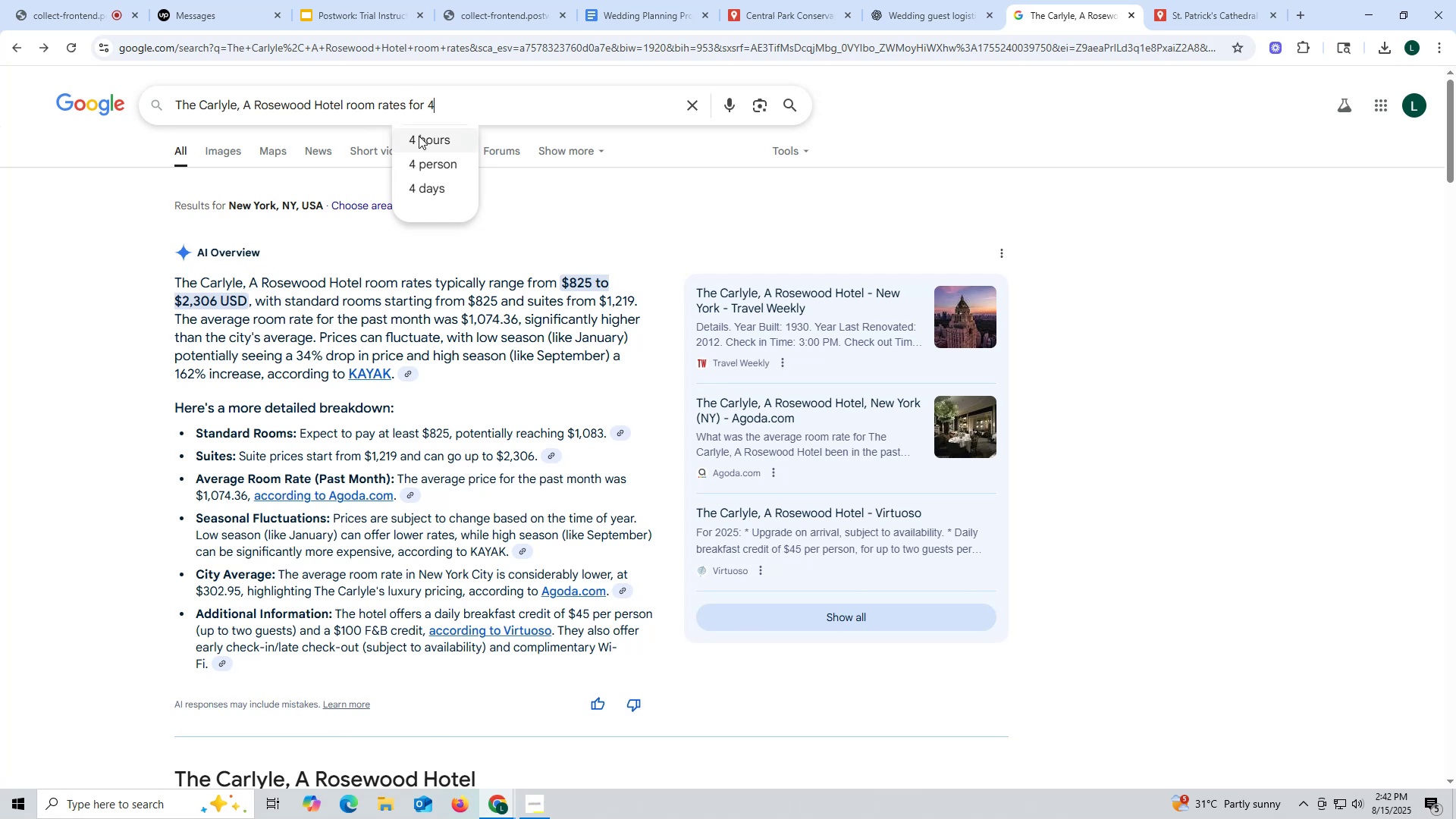 
left_click([447, 162])
 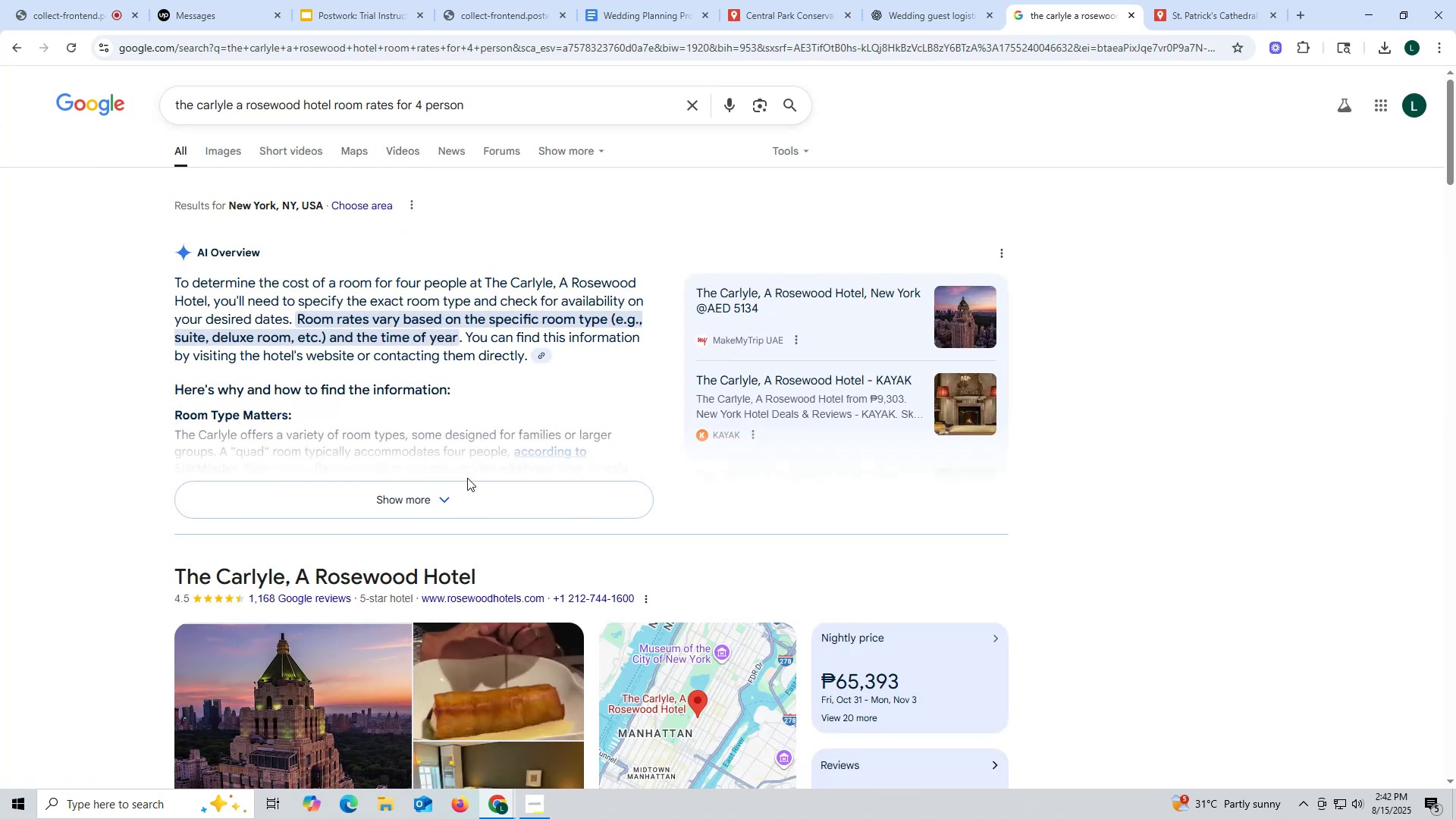 
scroll: coordinate [554, 423], scroll_direction: down, amount: 4.0
 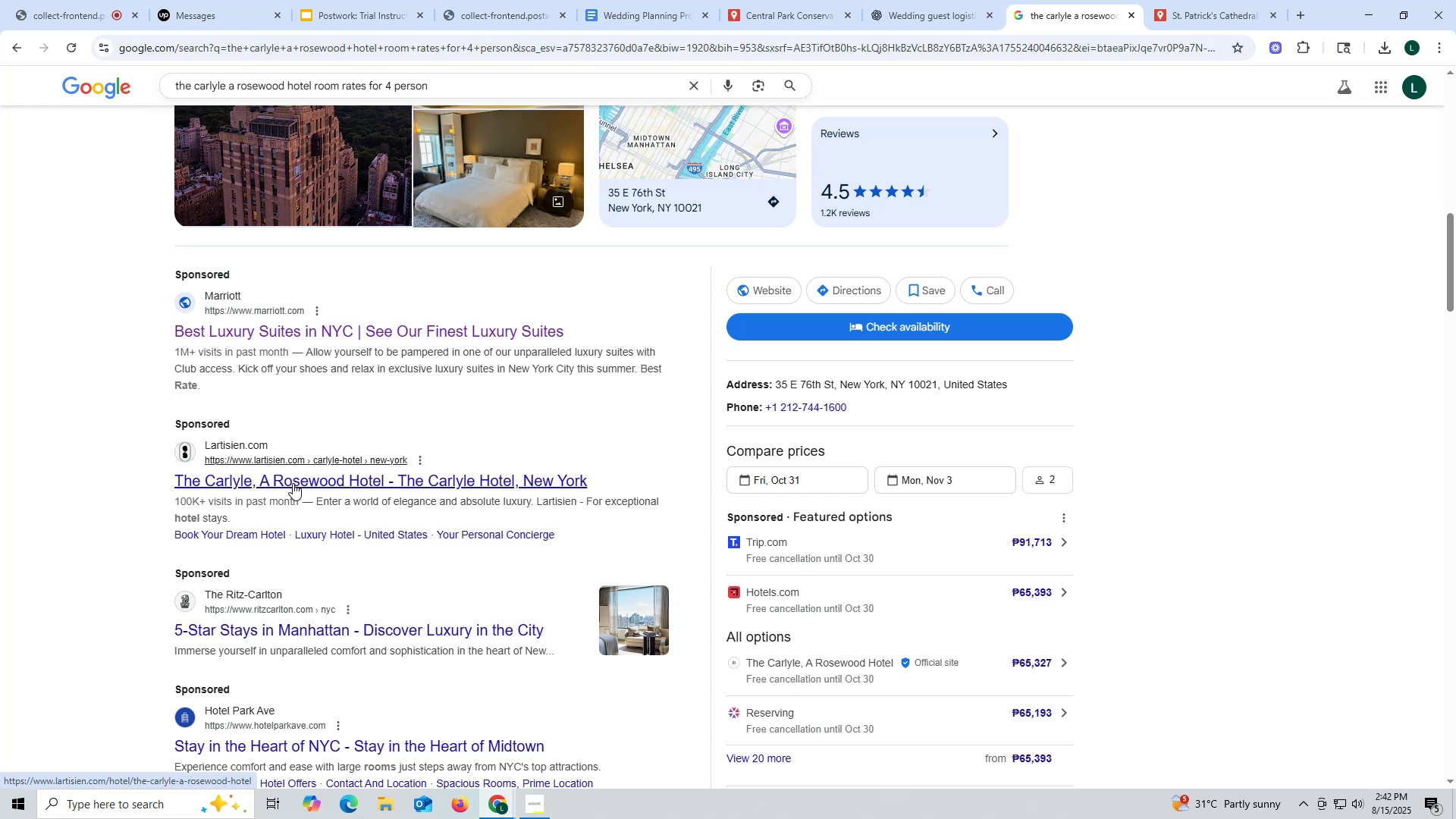 
wait(9.14)
 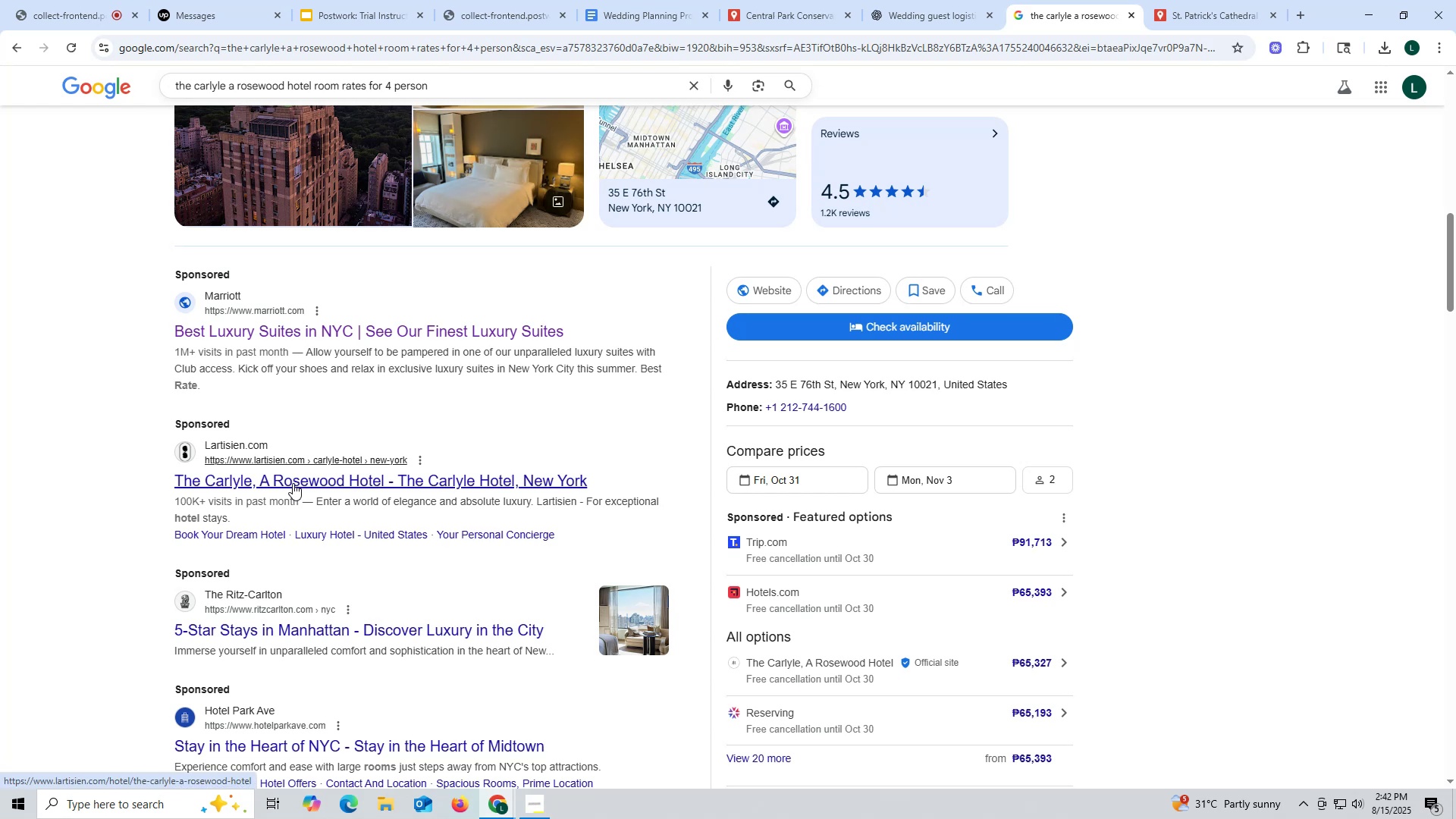 
scroll: coordinate [852, 542], scroll_direction: down, amount: 2.0
 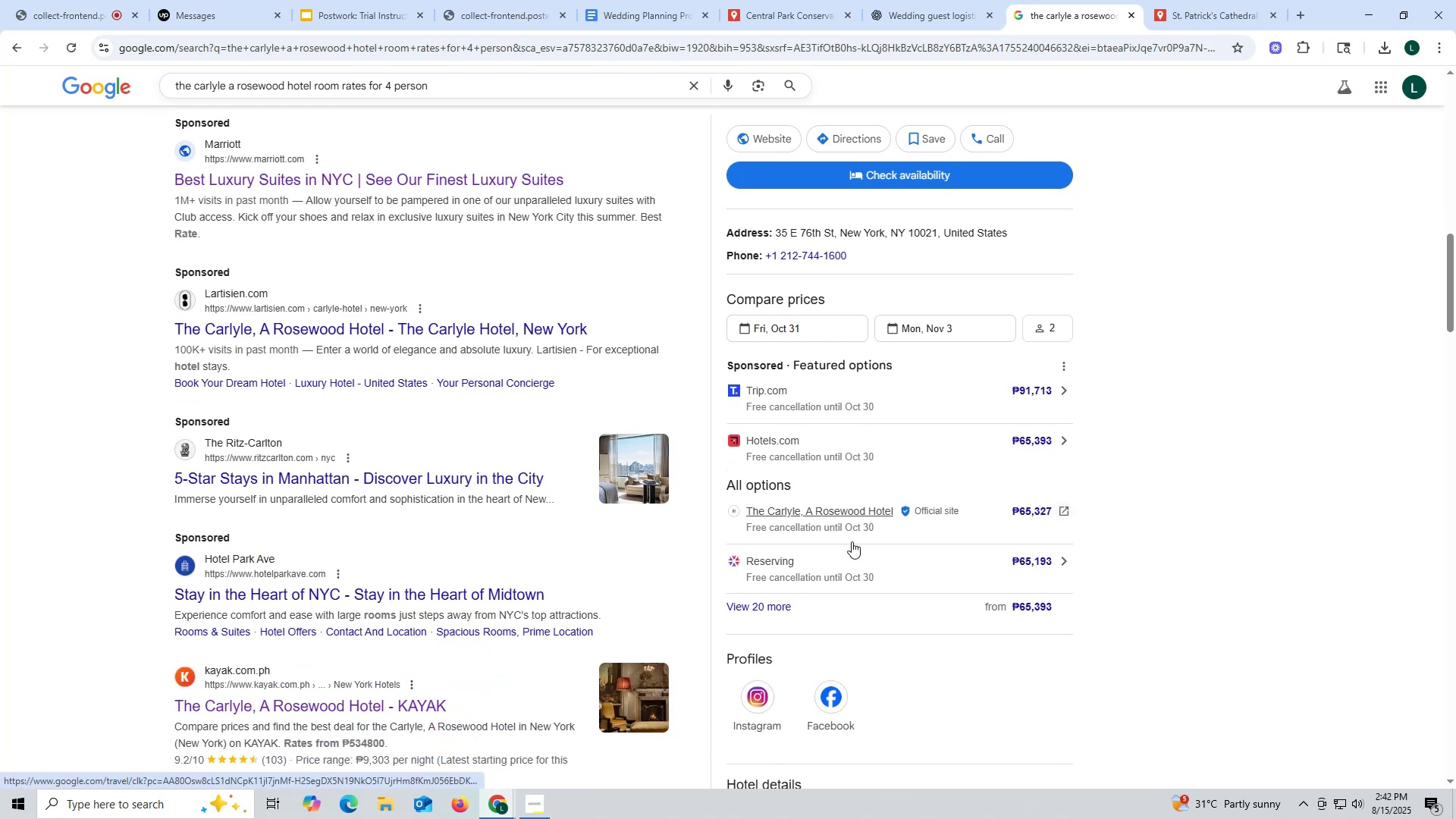 
scroll: coordinate [852, 541], scroll_direction: up, amount: 5.0
 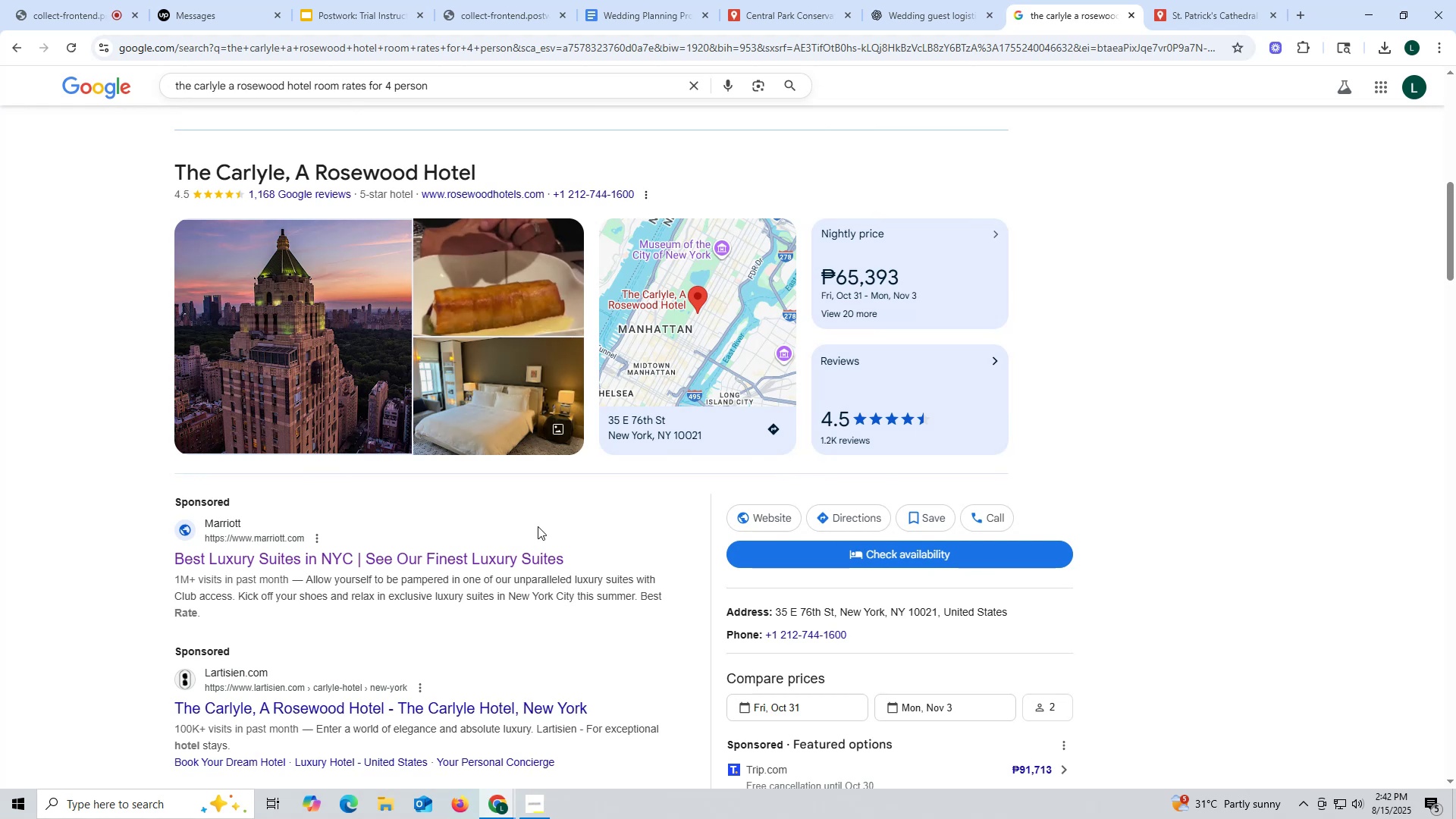 
wait(8.46)
 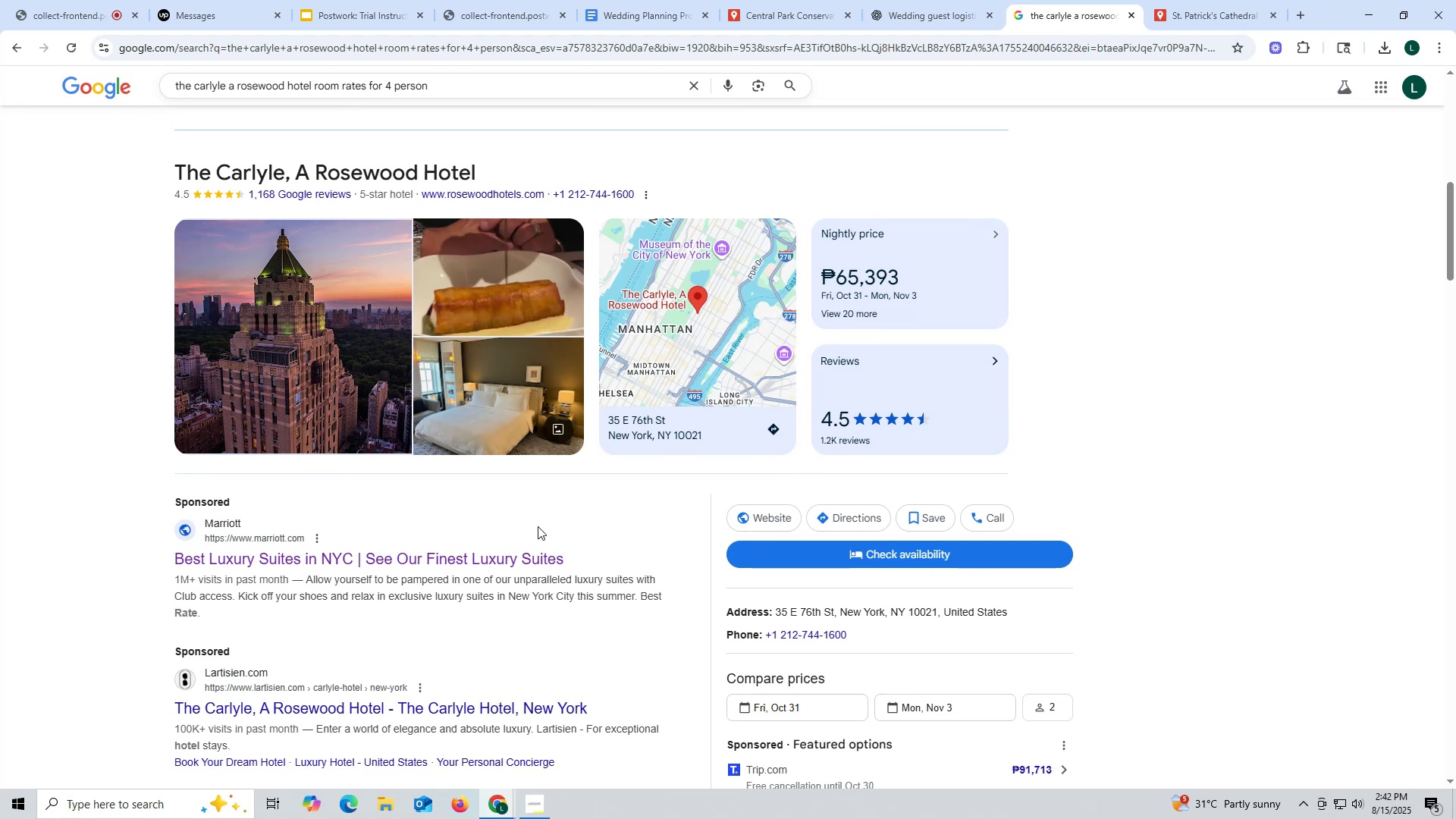 
scroll: coordinate [521, 492], scroll_direction: down, amount: 3.0
 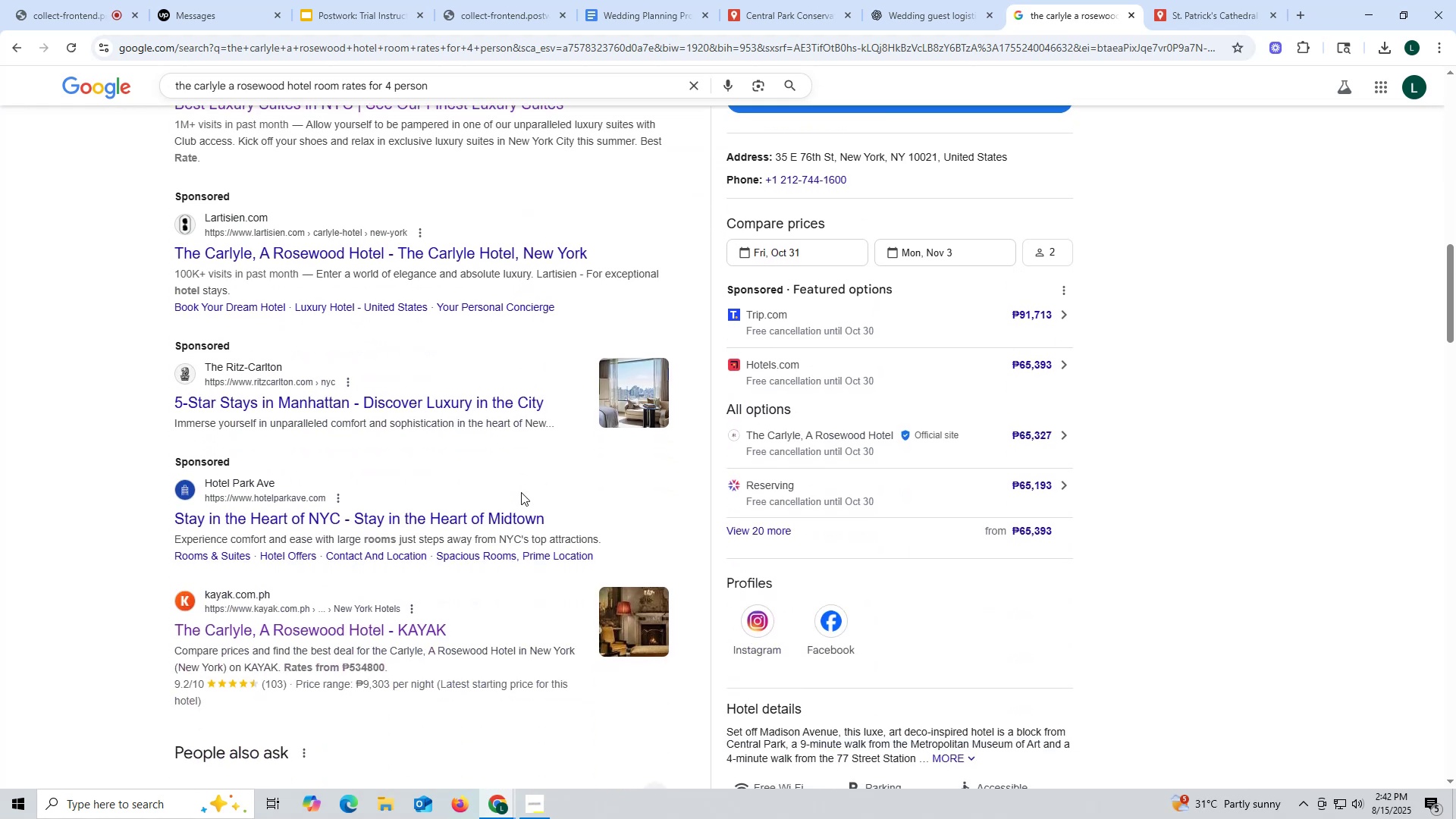 
scroll: coordinate [521, 492], scroll_direction: up, amount: 6.0
 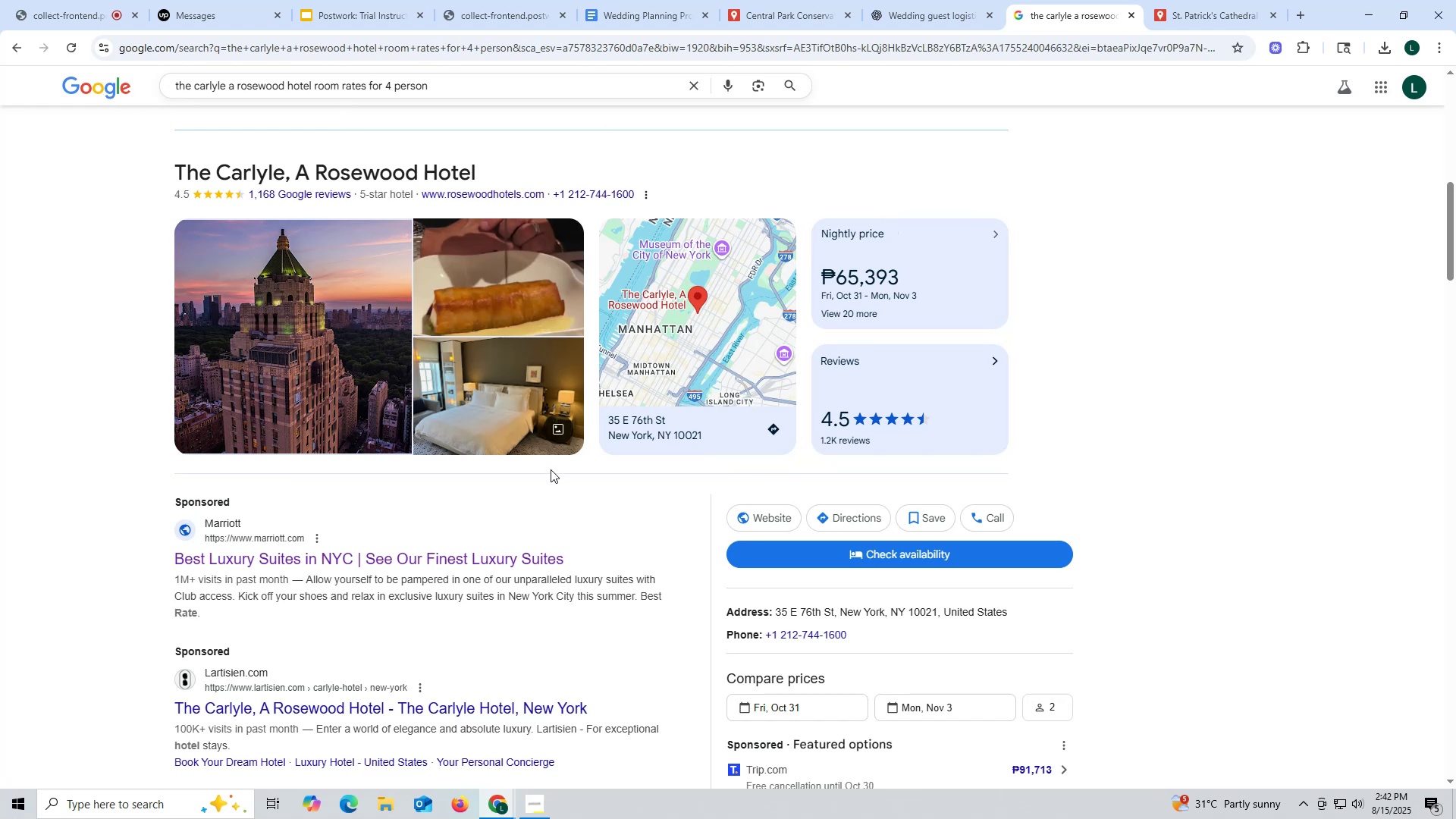 
wait(8.66)
 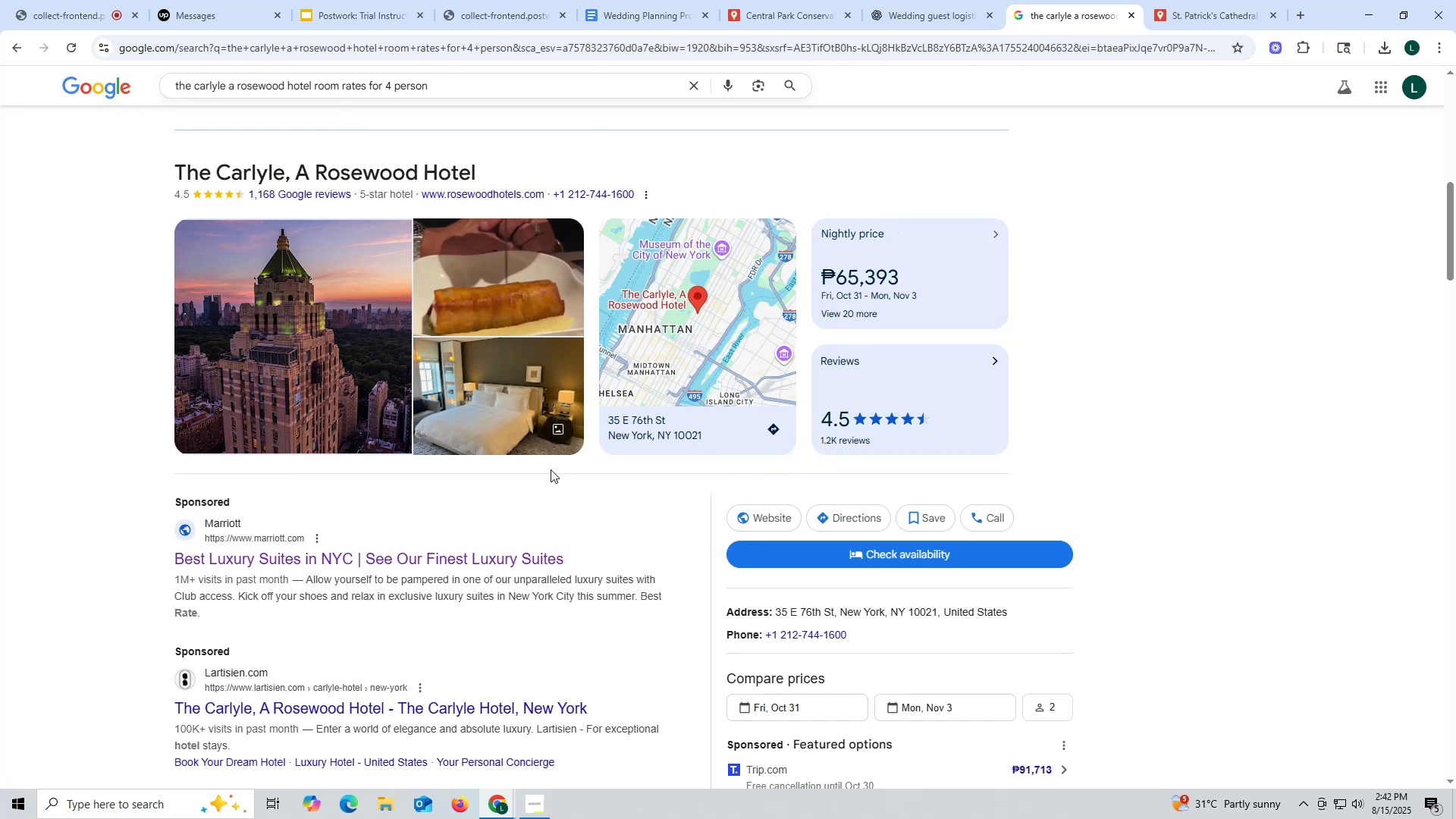 
scroll: coordinate [193, 563], scroll_direction: down, amount: 2.0
 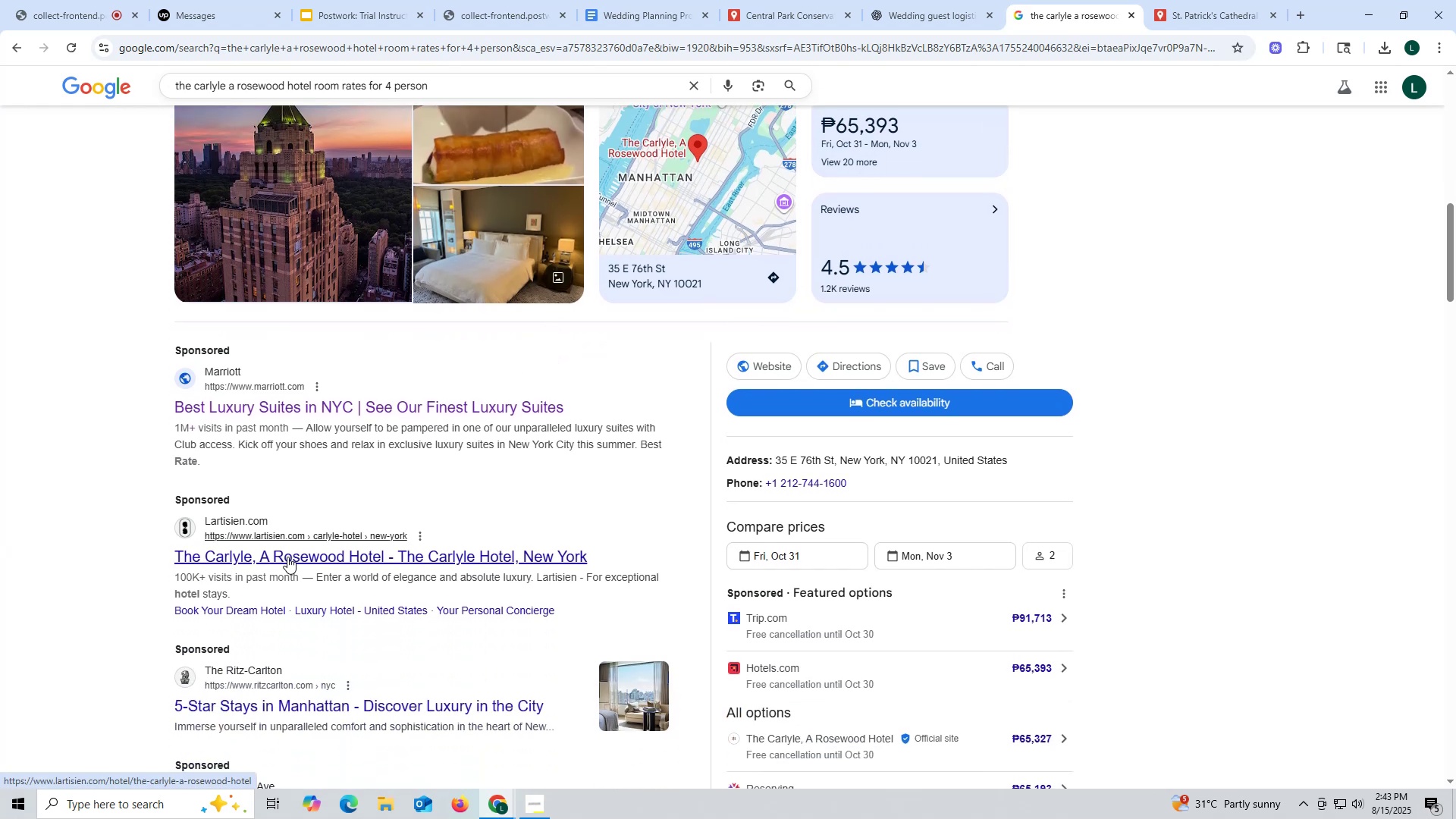 
left_click([287, 557])
 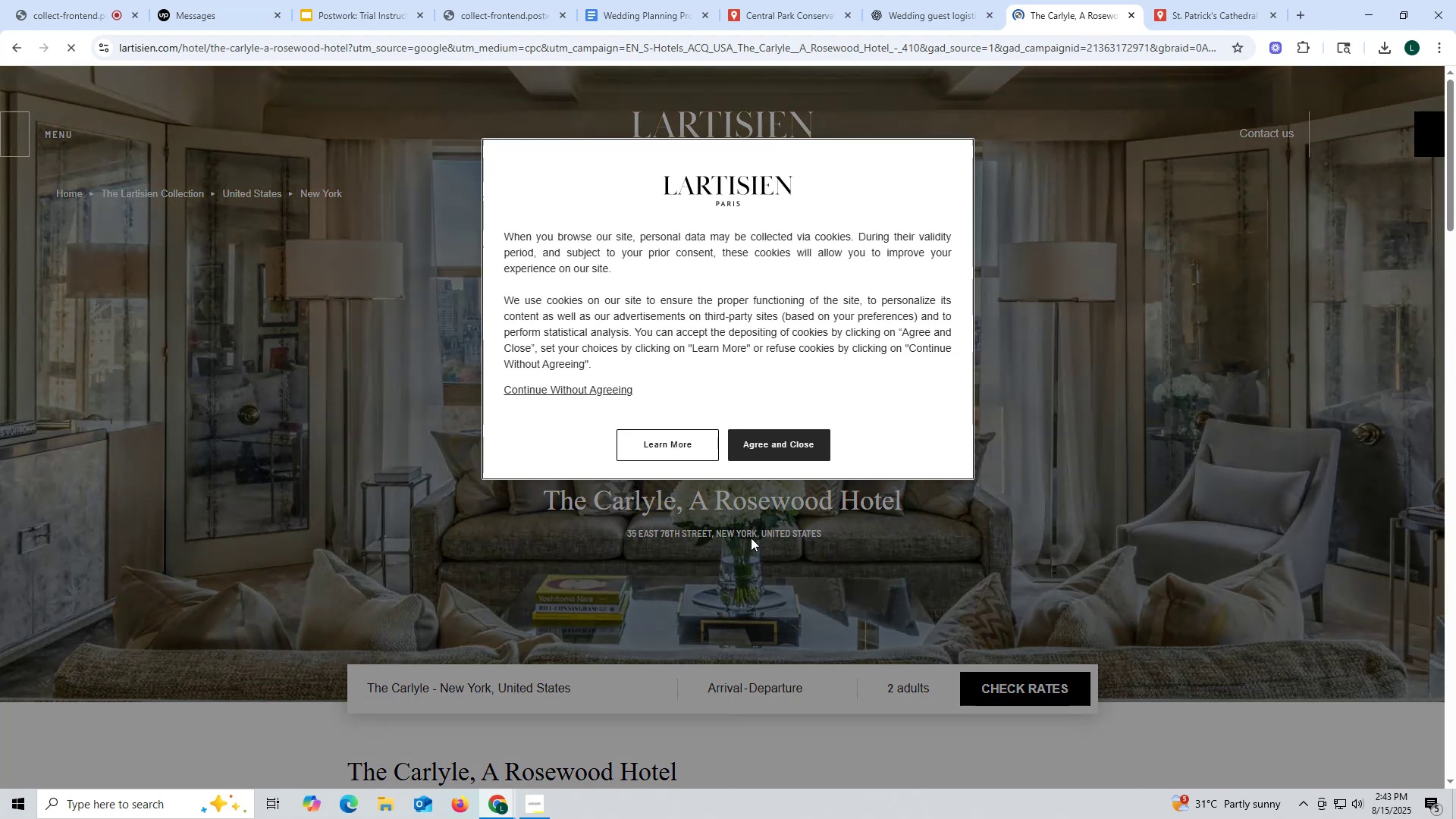 
left_click([758, 410])
 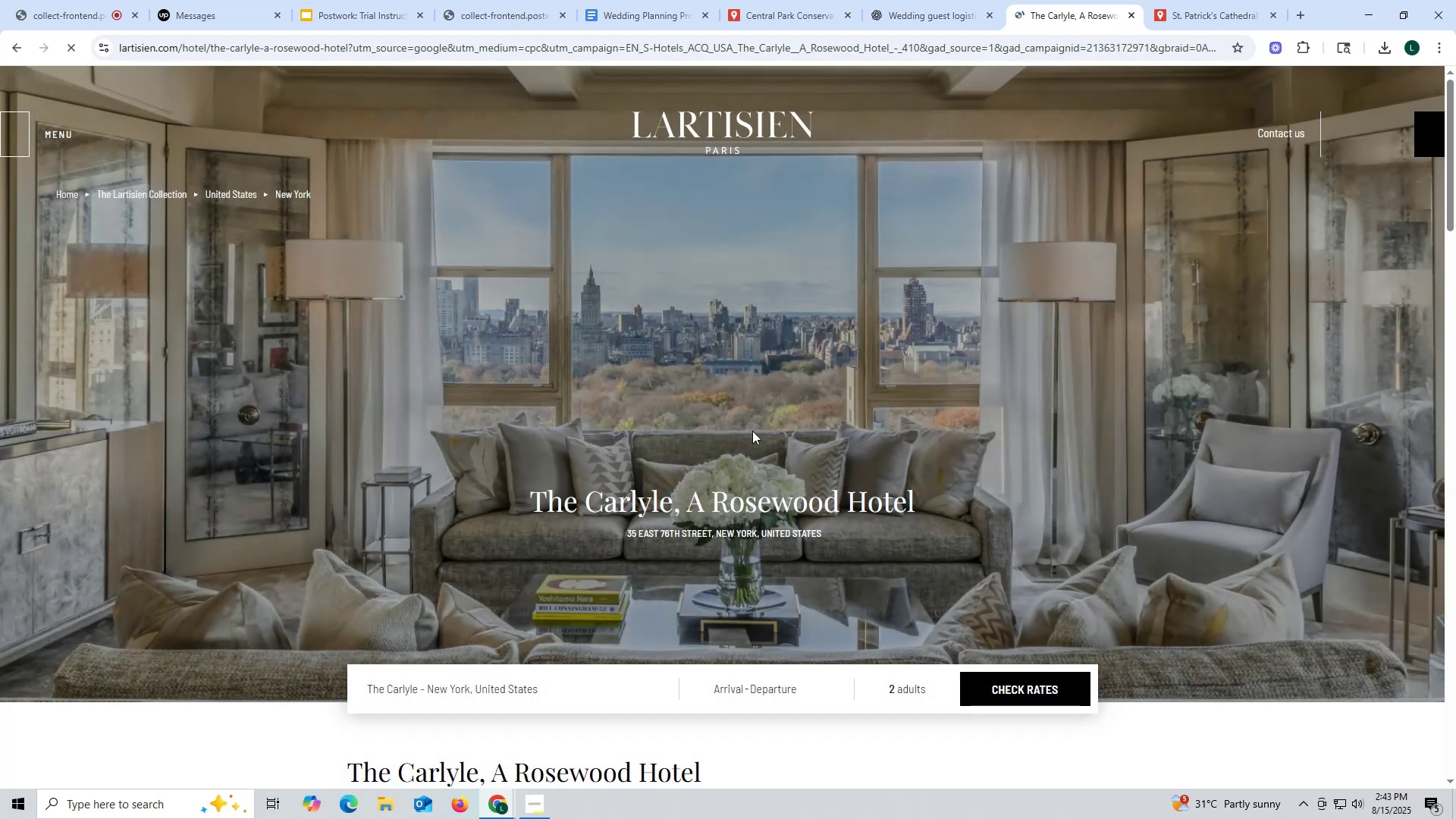 
scroll: coordinate [802, 457], scroll_direction: down, amount: 18.0
 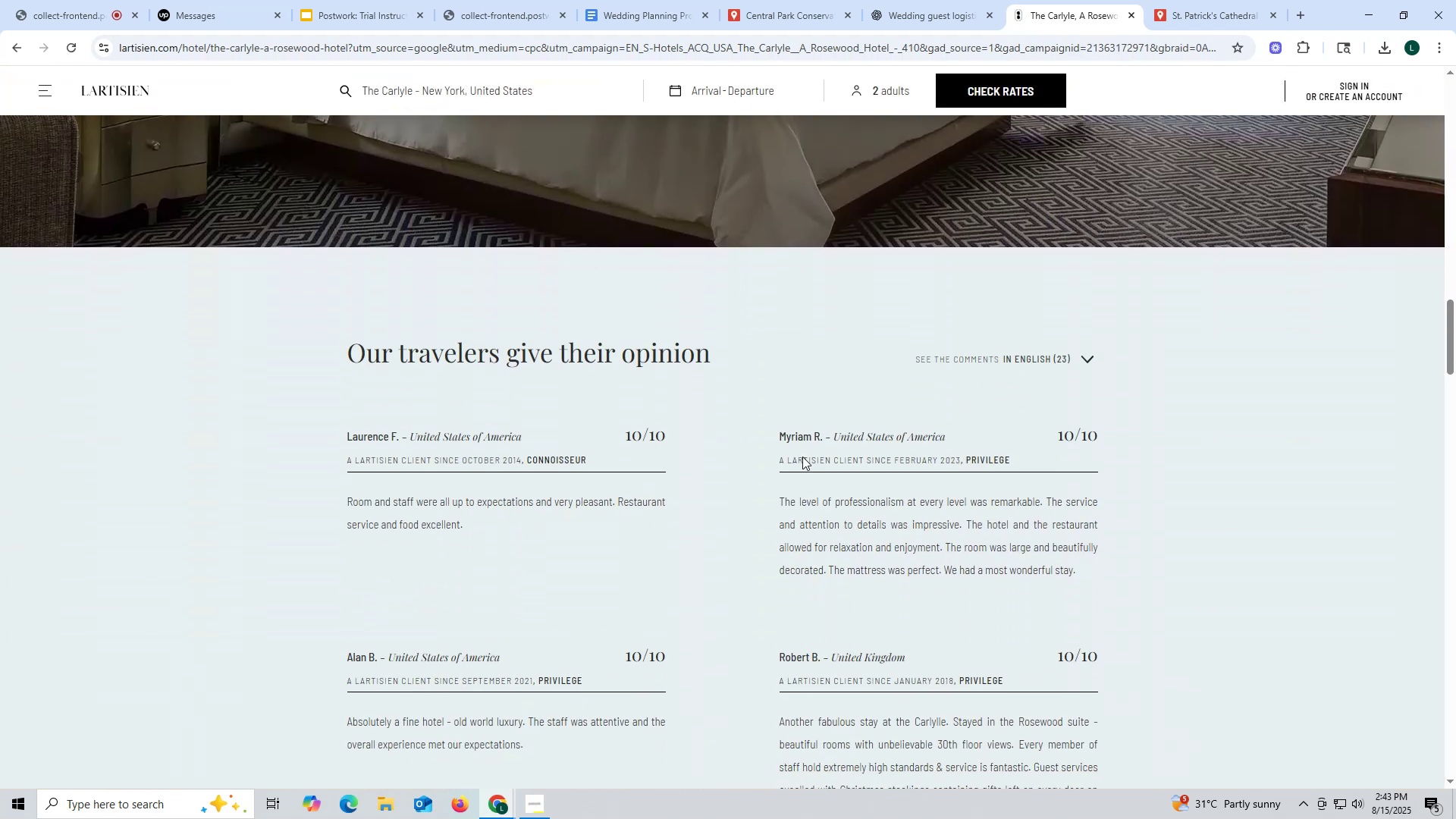 
scroll: coordinate [802, 457], scroll_direction: up, amount: 7.0
 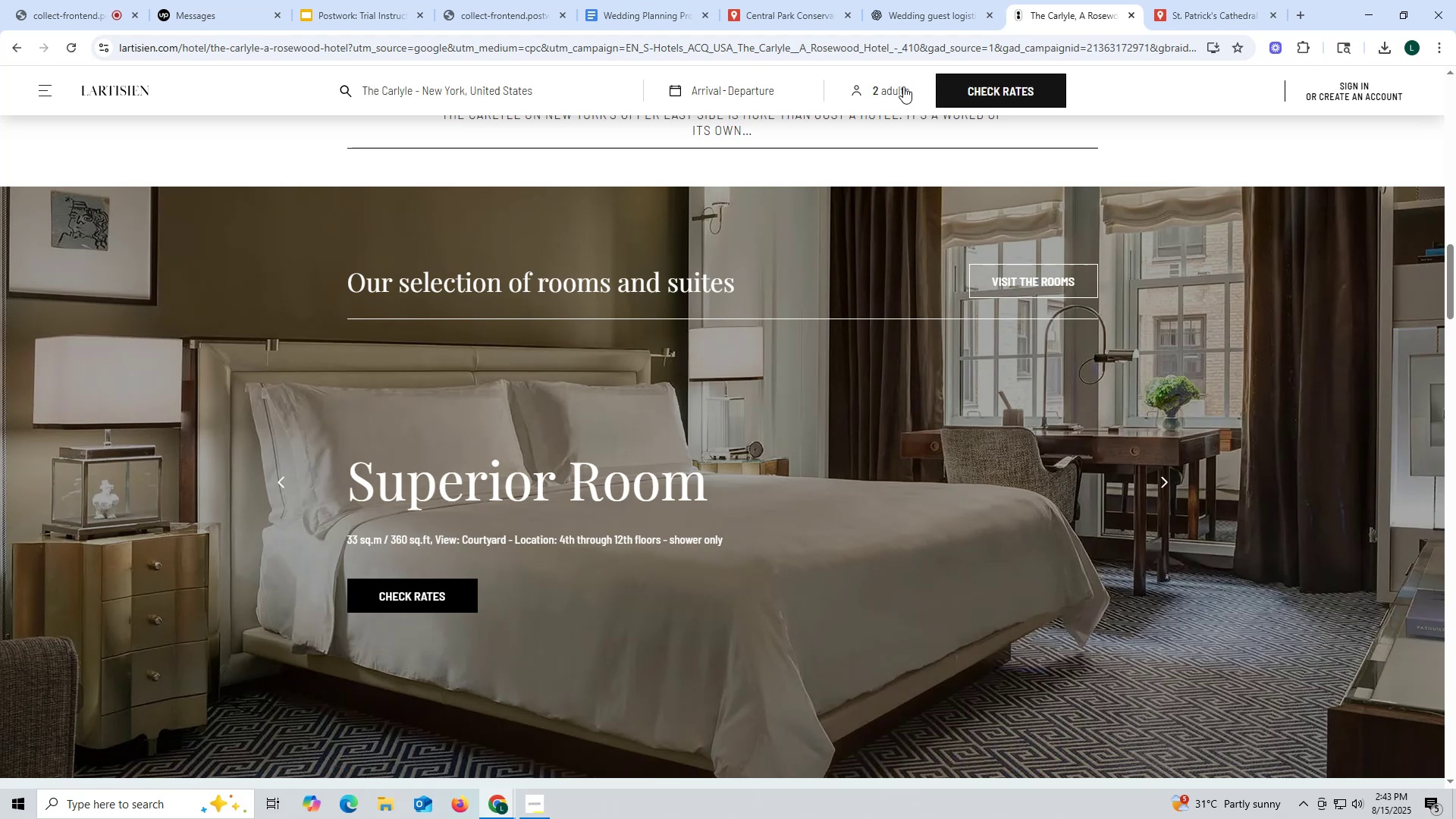 
mouse_move([967, 105])
 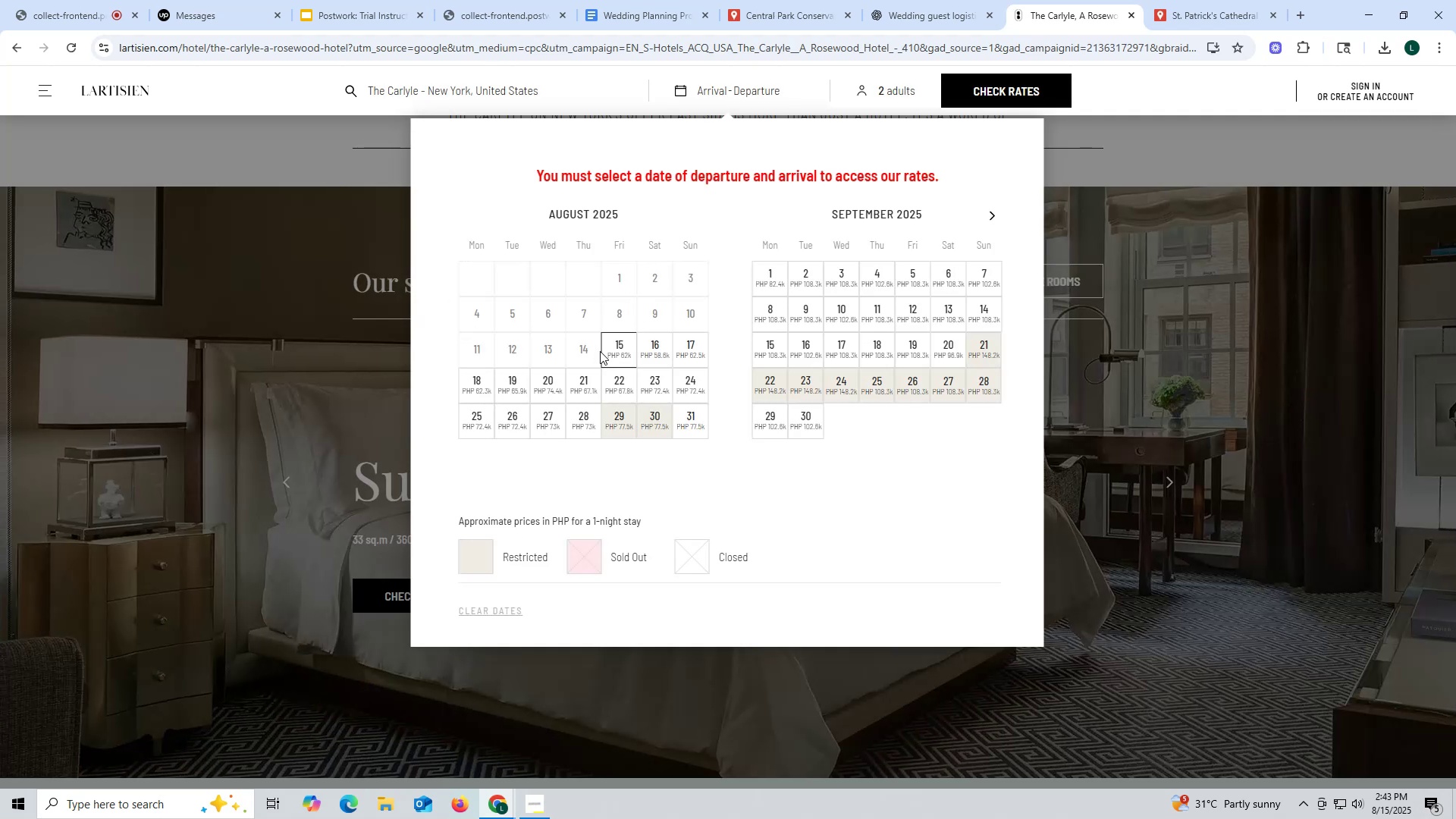 
mouse_move([634, 348])
 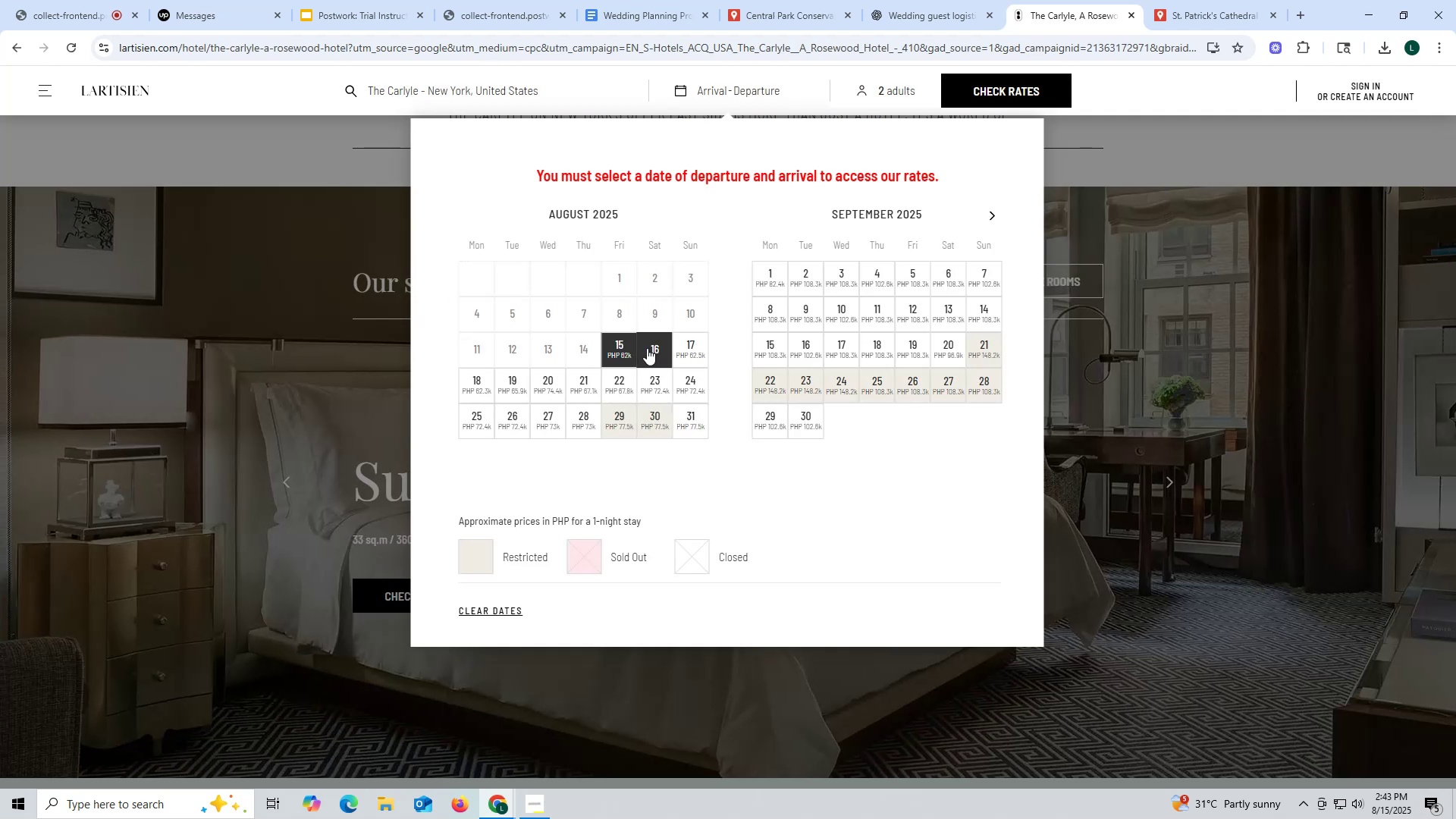 
left_click([647, 348])
 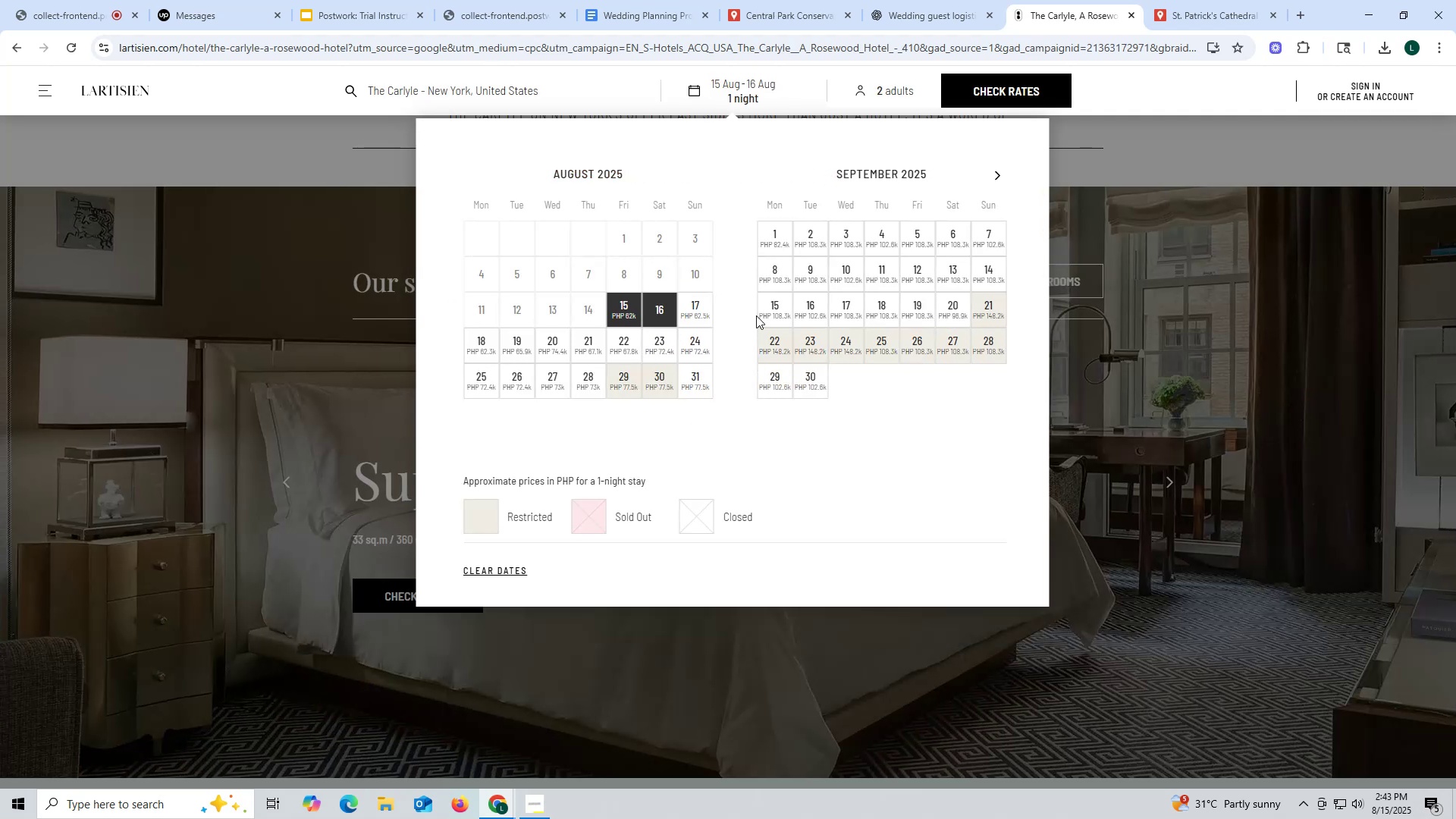 
scroll: coordinate [817, 411], scroll_direction: up, amount: 4.0
 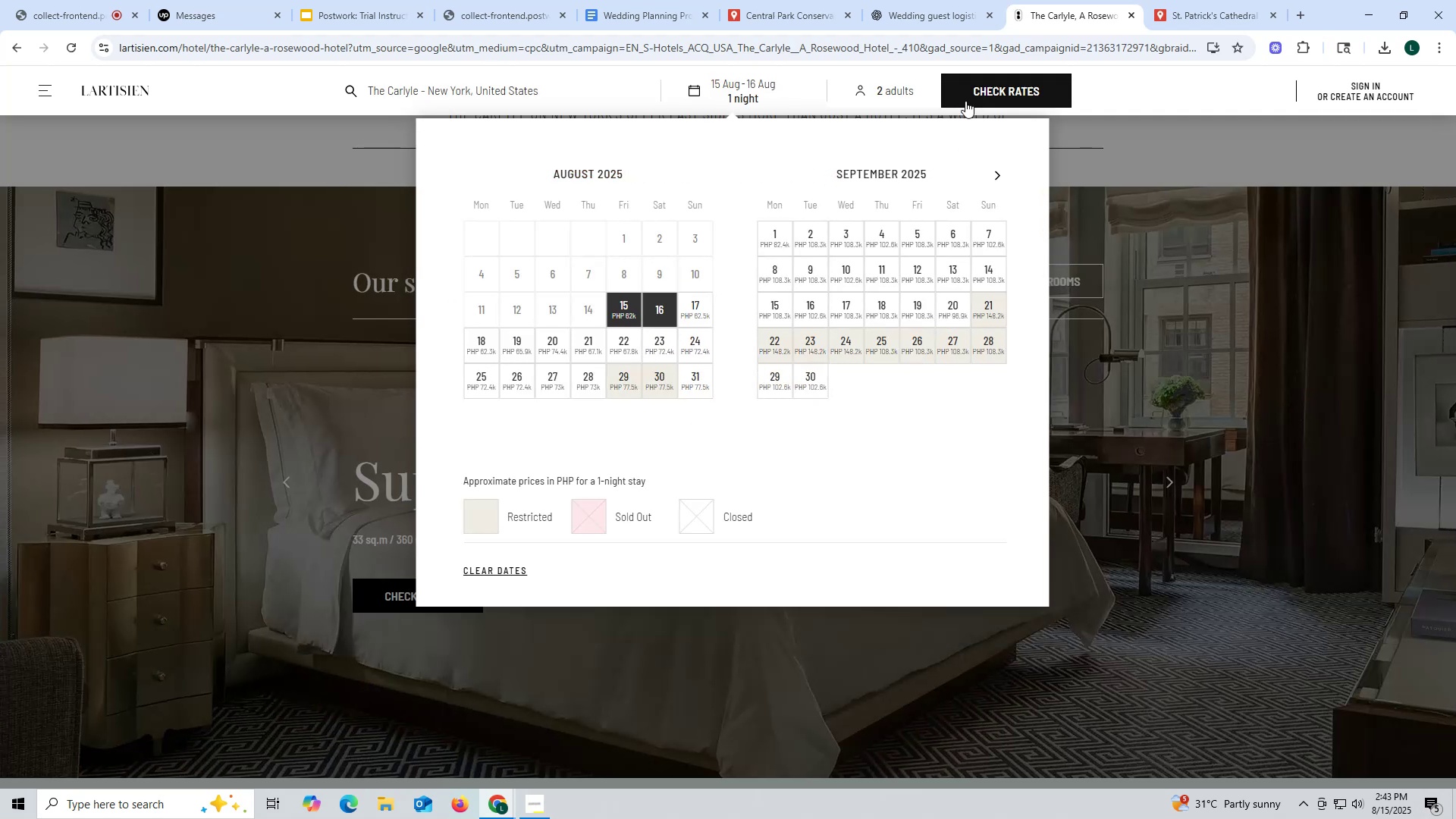 
left_click([970, 90])
 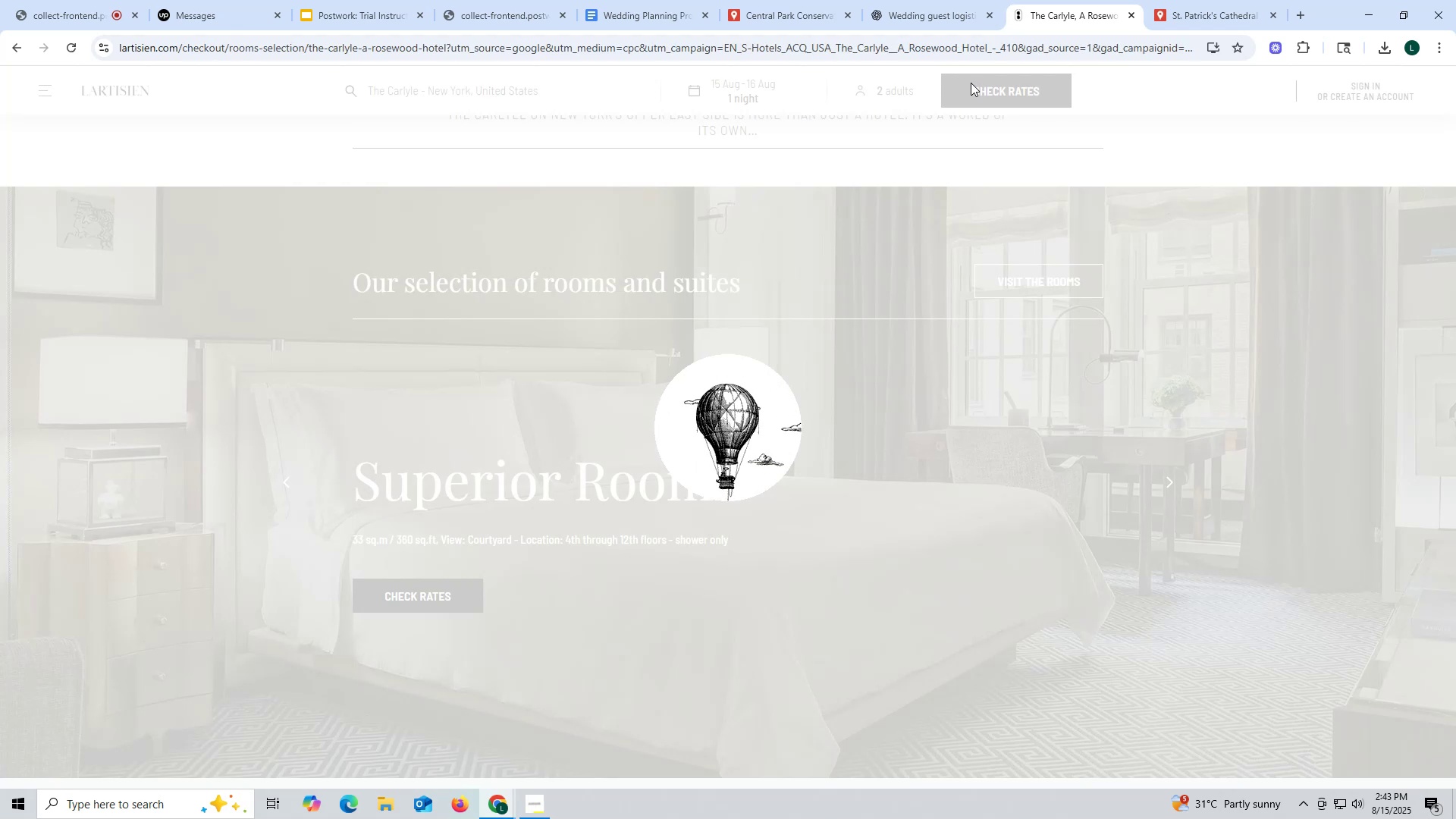 
wait(7.02)
 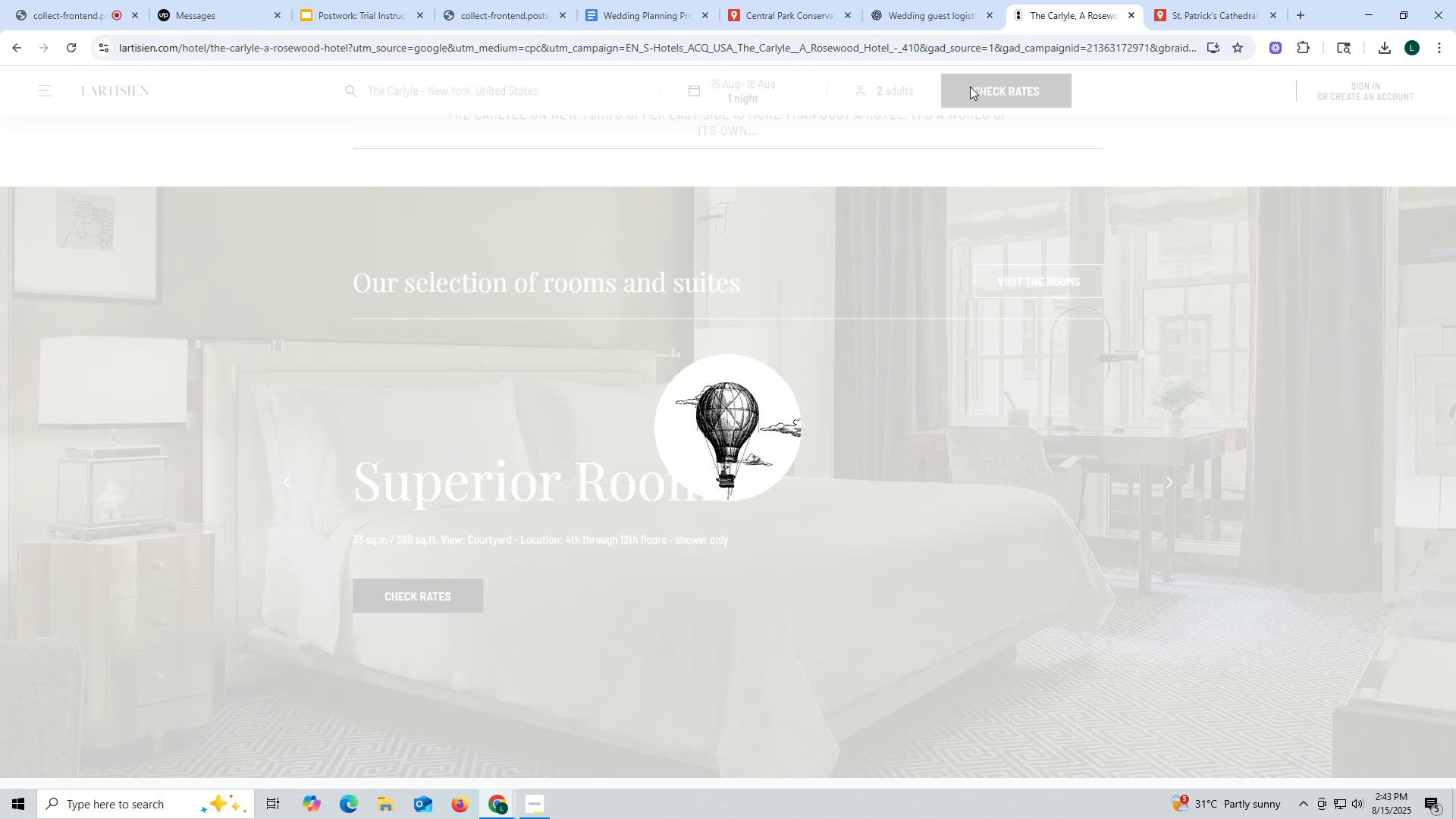 
scroll: coordinate [695, 528], scroll_direction: down, amount: 6.0
 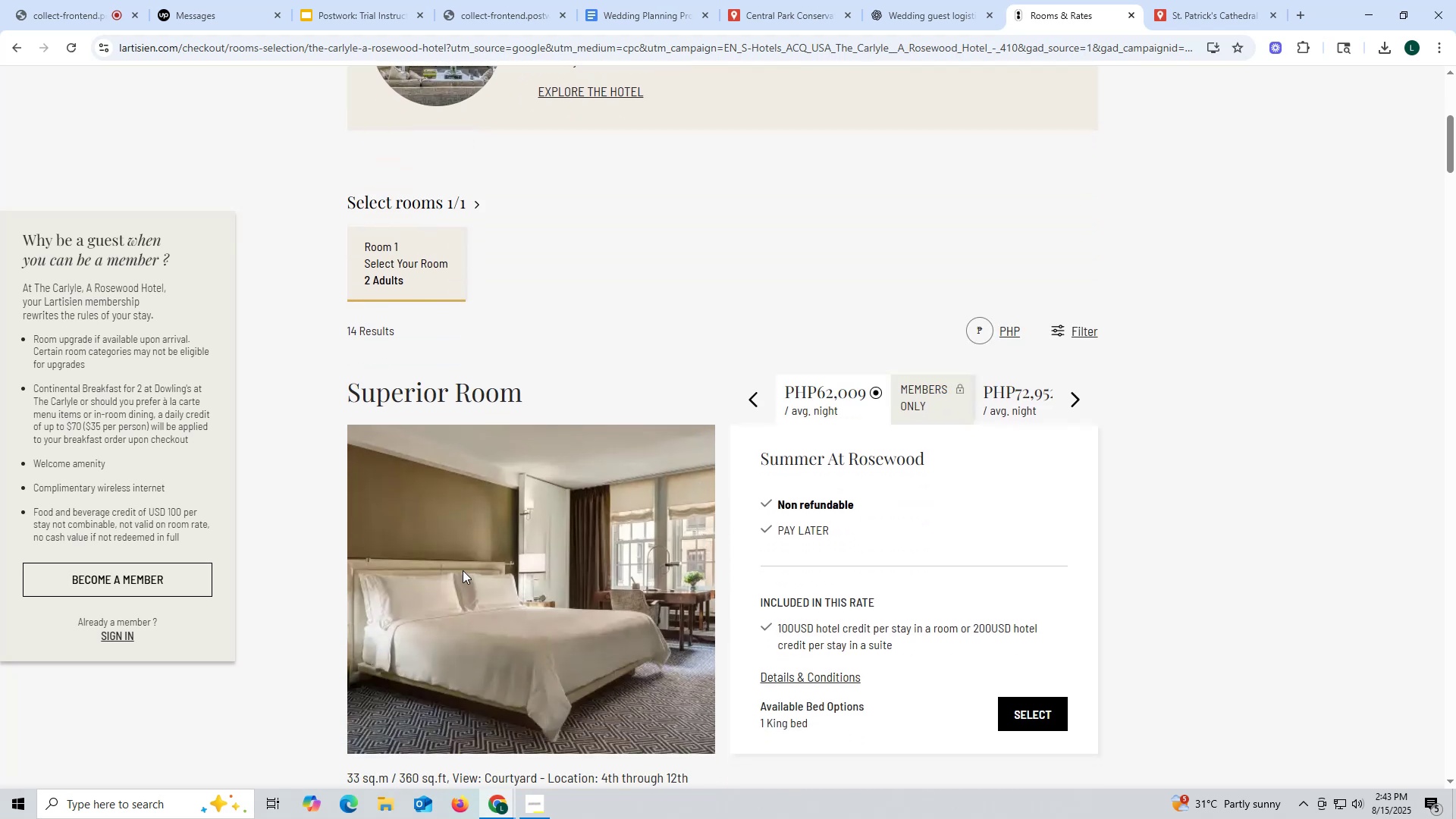 
scroll: coordinate [903, 340], scroll_direction: up, amount: 14.0
 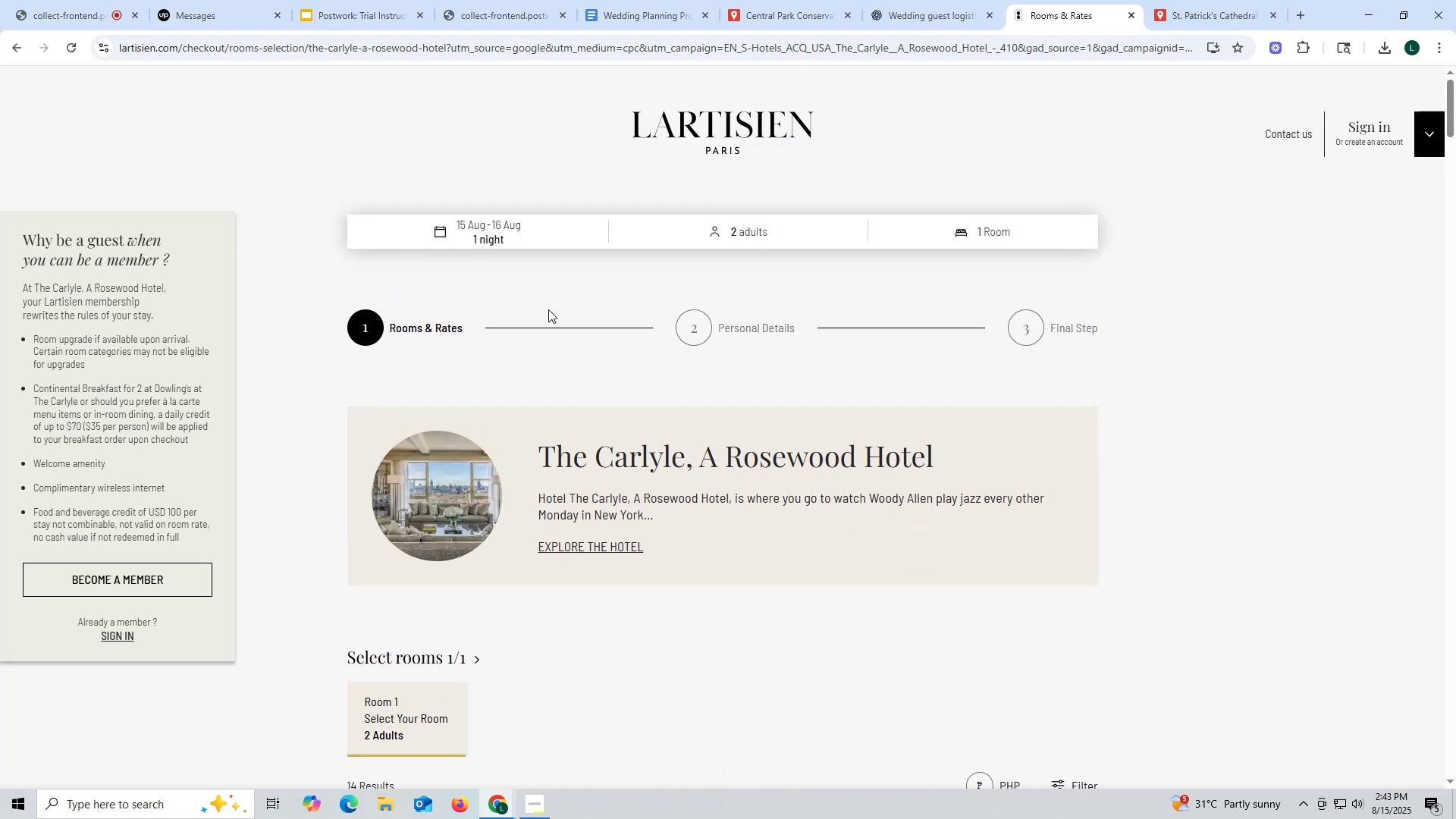 
scroll: coordinate [568, 356], scroll_direction: down, amount: 7.0
 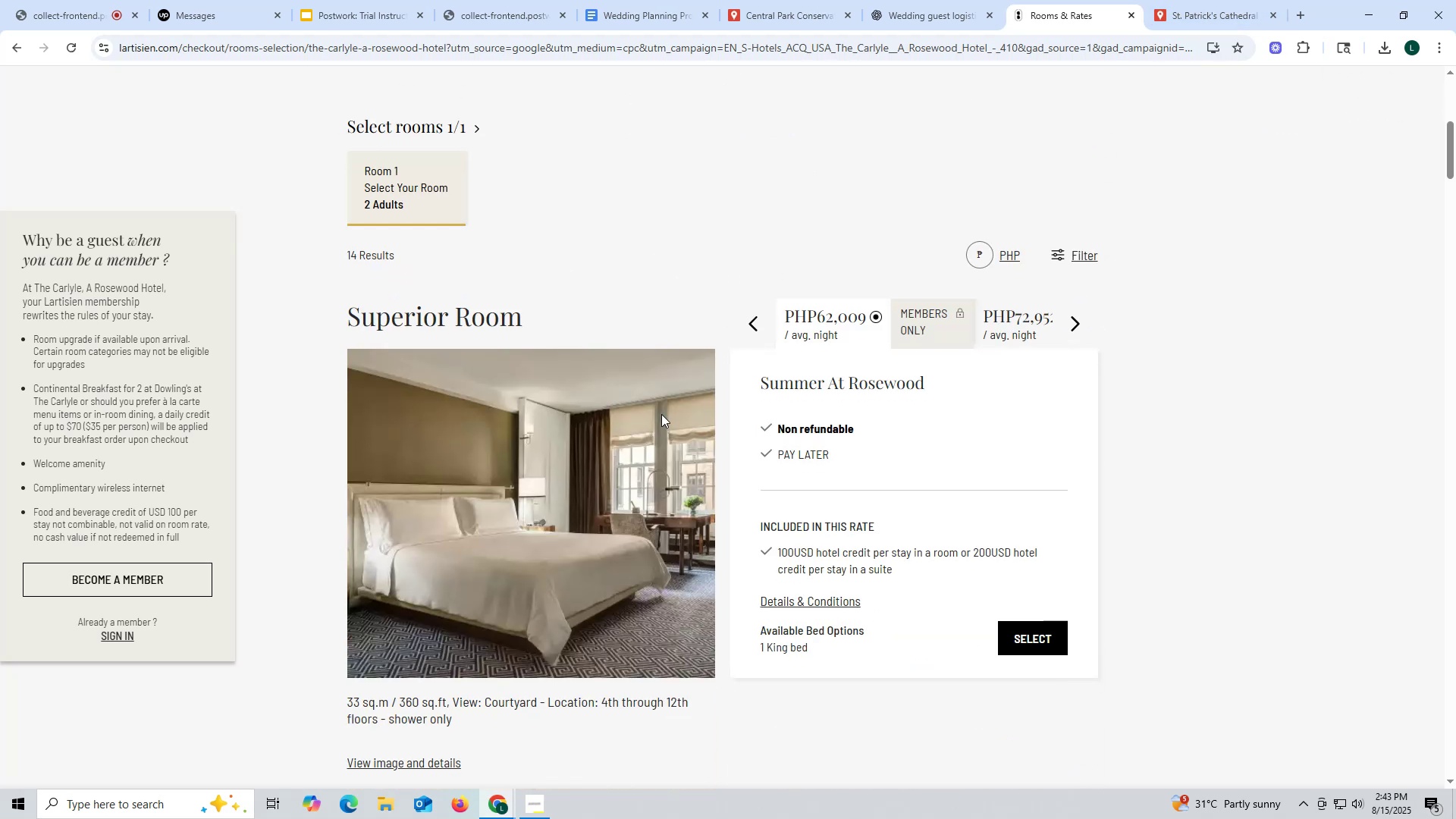 
scroll: coordinate [1003, 452], scroll_direction: up, amount: 3.0
 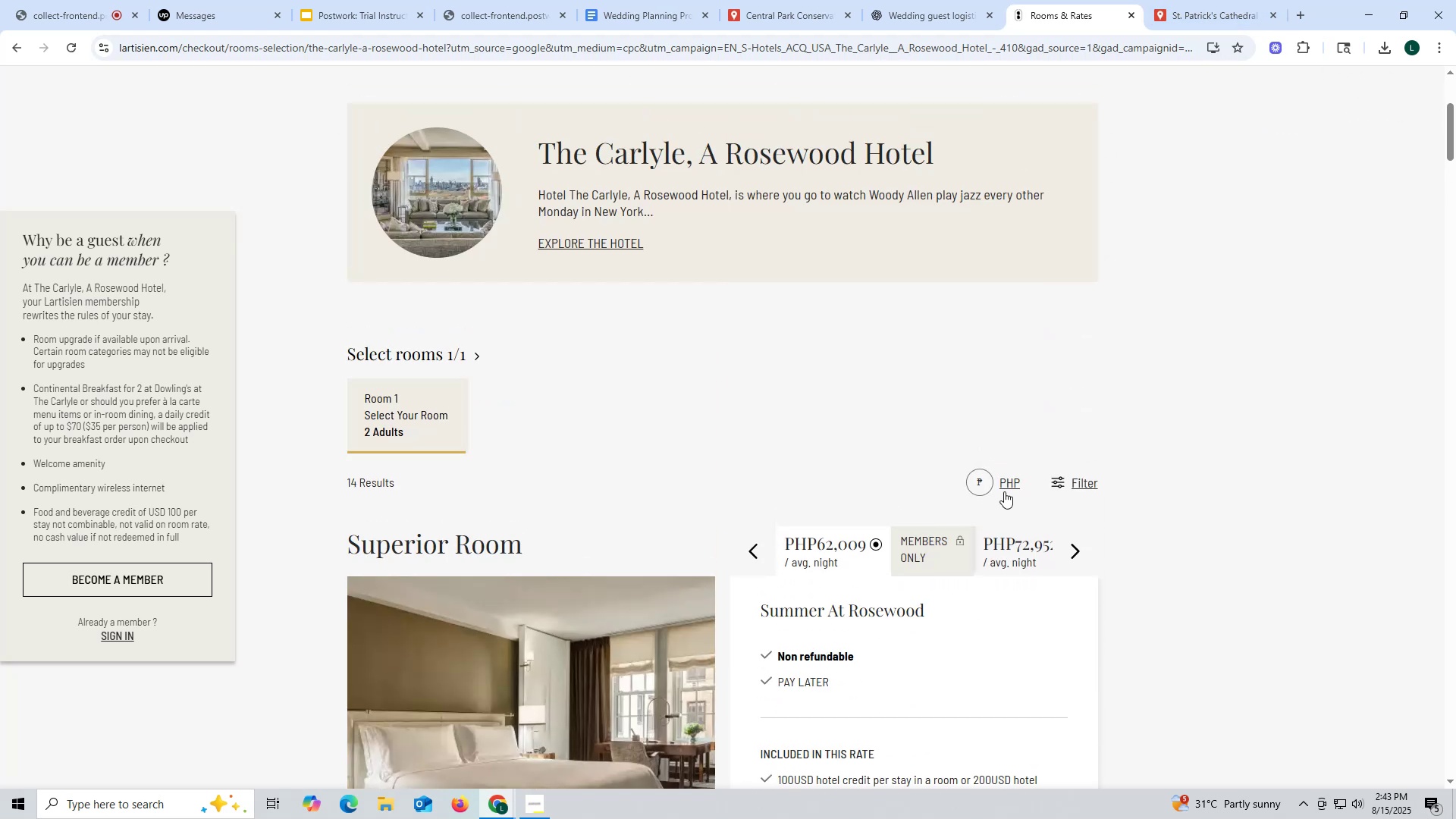 
left_click([1009, 486])
 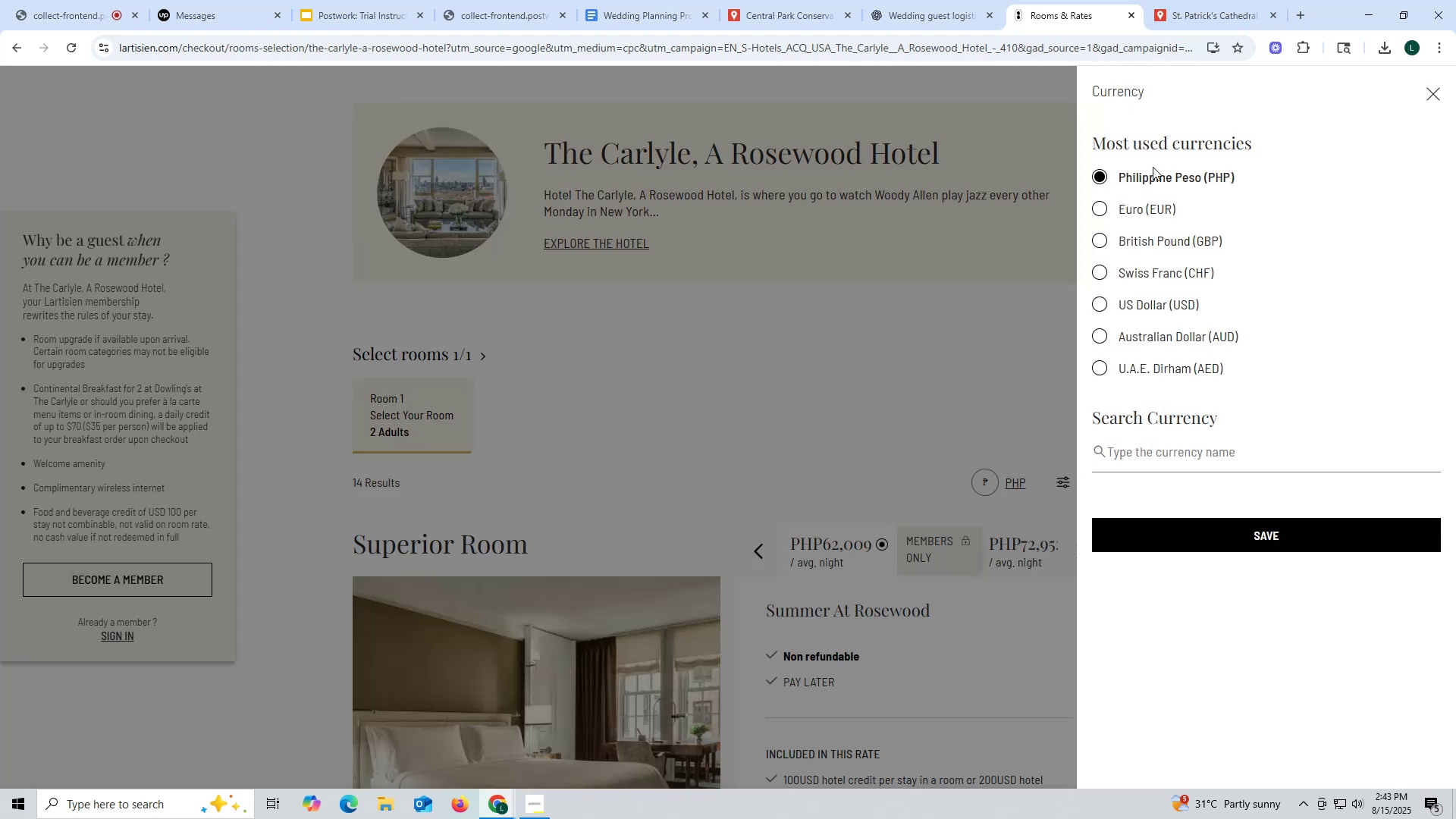 
scroll: coordinate [1125, 204], scroll_direction: up, amount: 9.0
 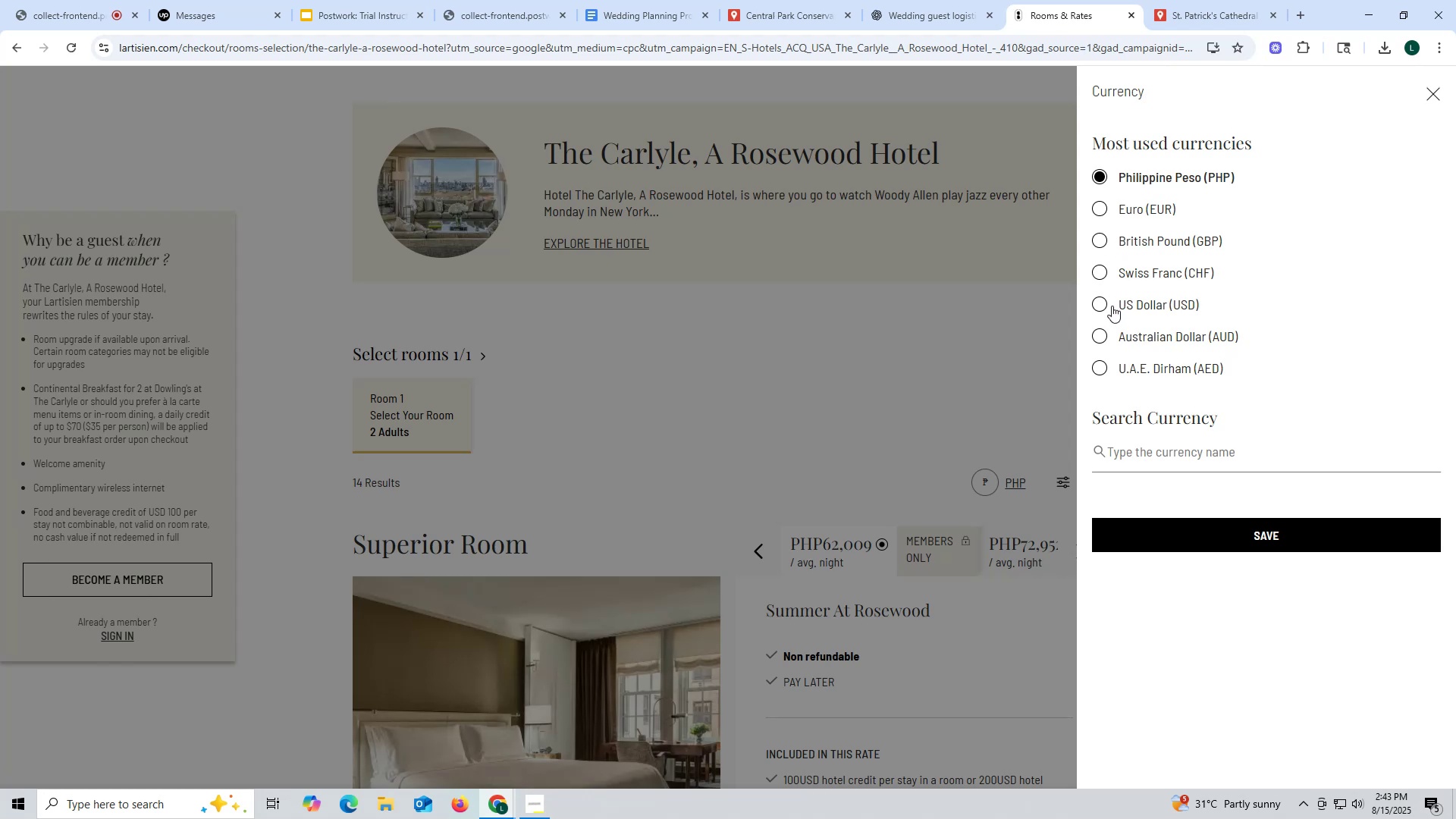 
left_click([1095, 302])
 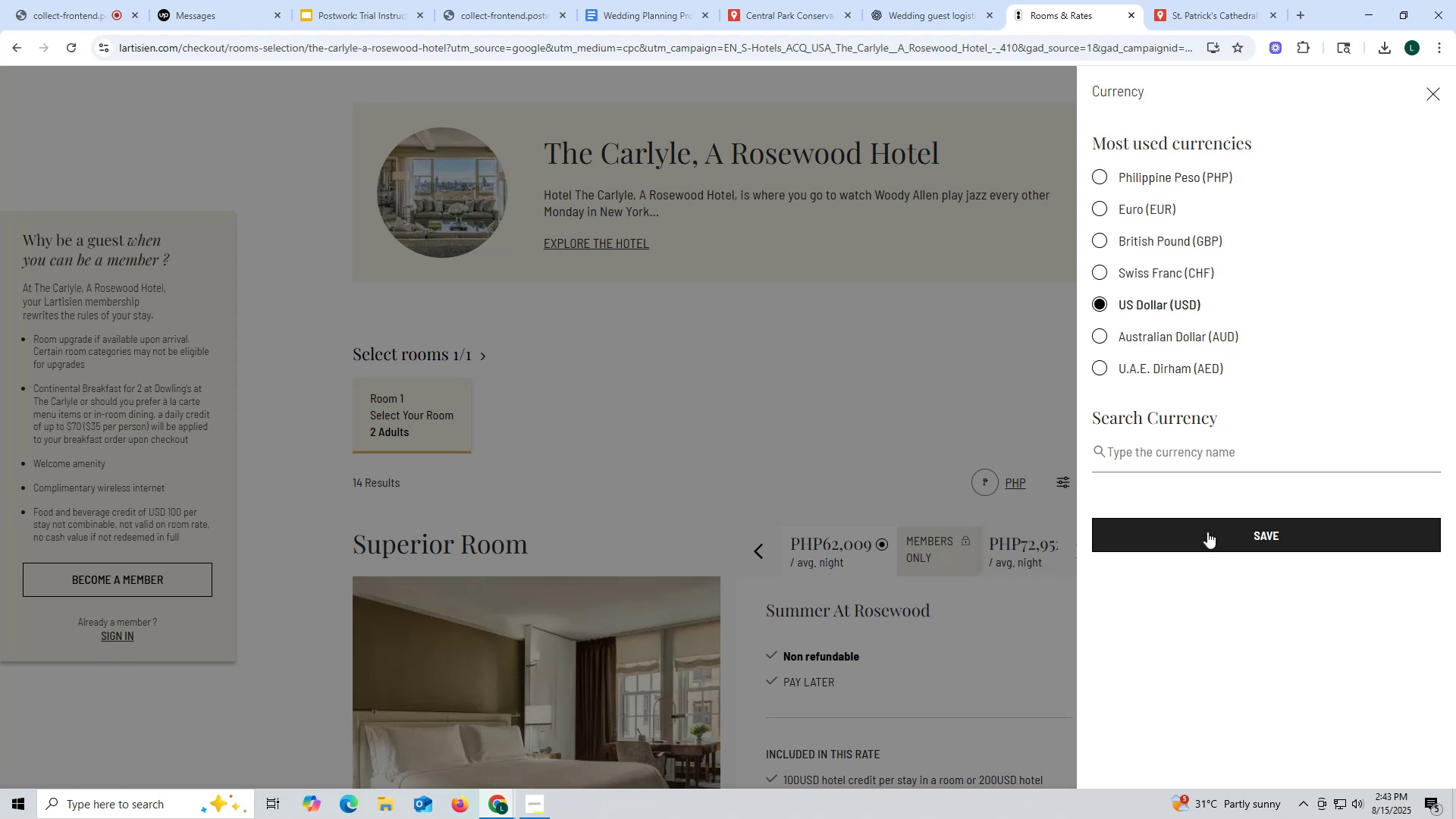 
left_click([1210, 532])
 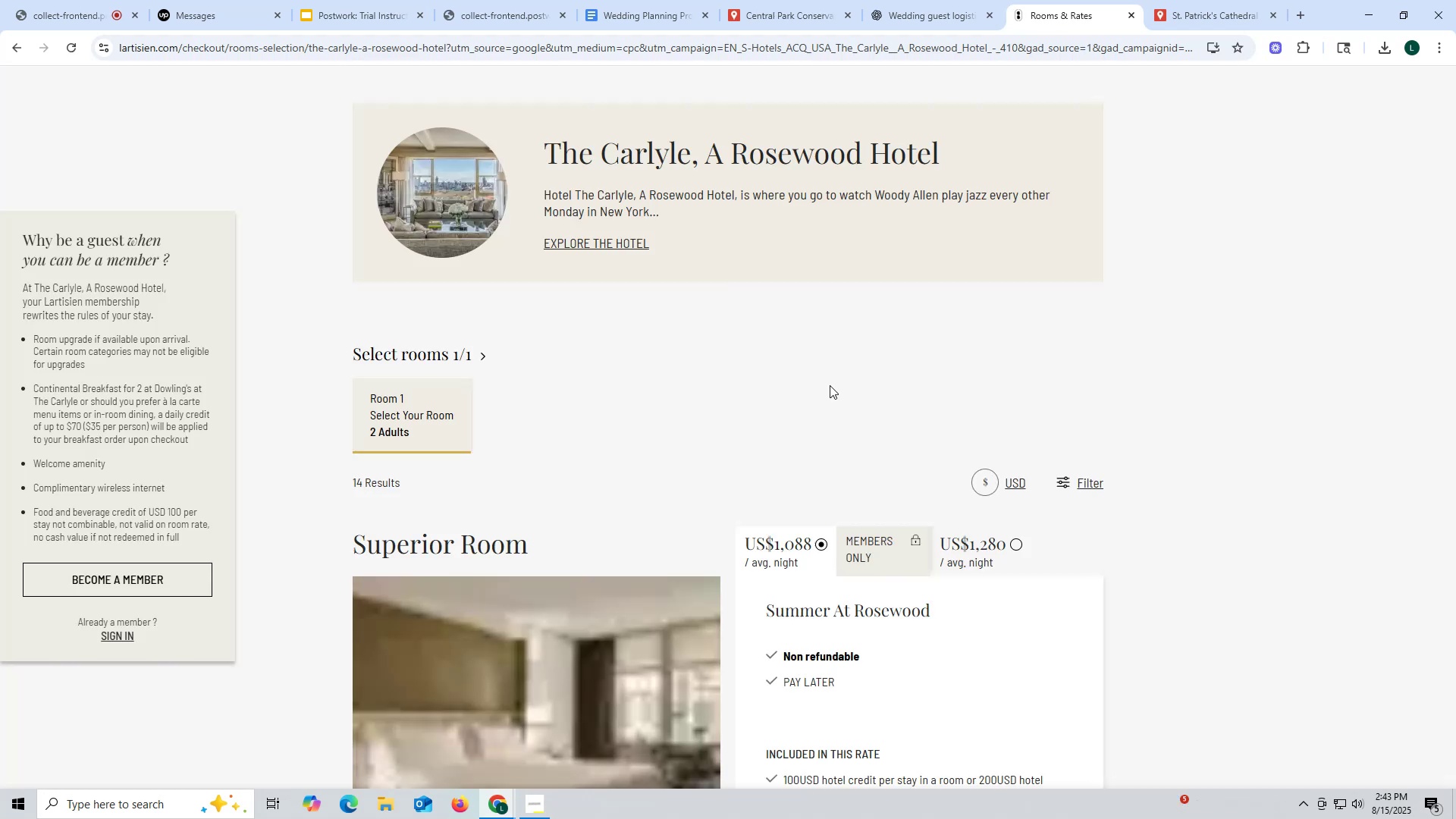 
scroll: coordinate [842, 362], scroll_direction: down, amount: 2.0
 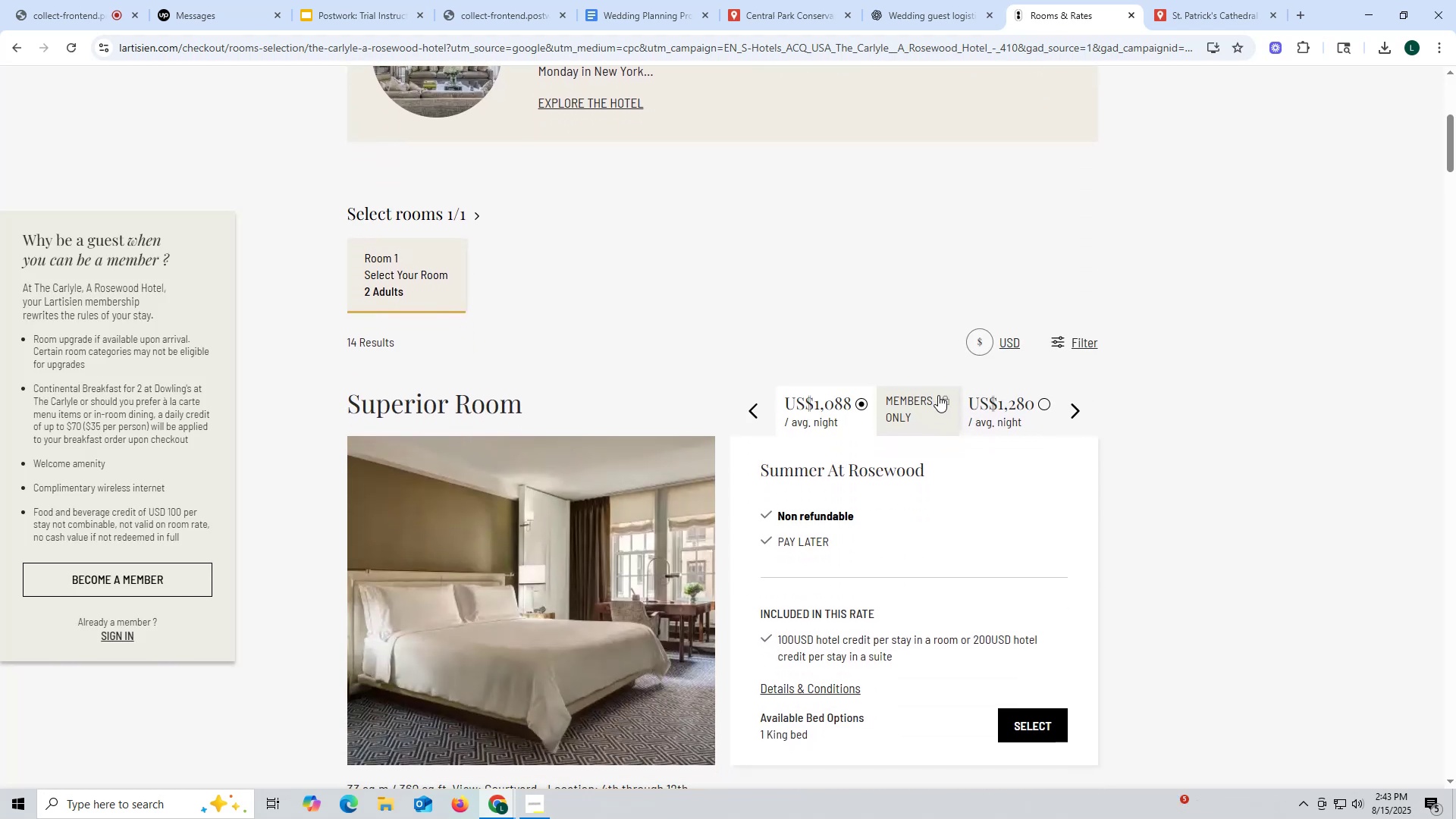 
scroll: coordinate [942, 336], scroll_direction: up, amount: 7.0
 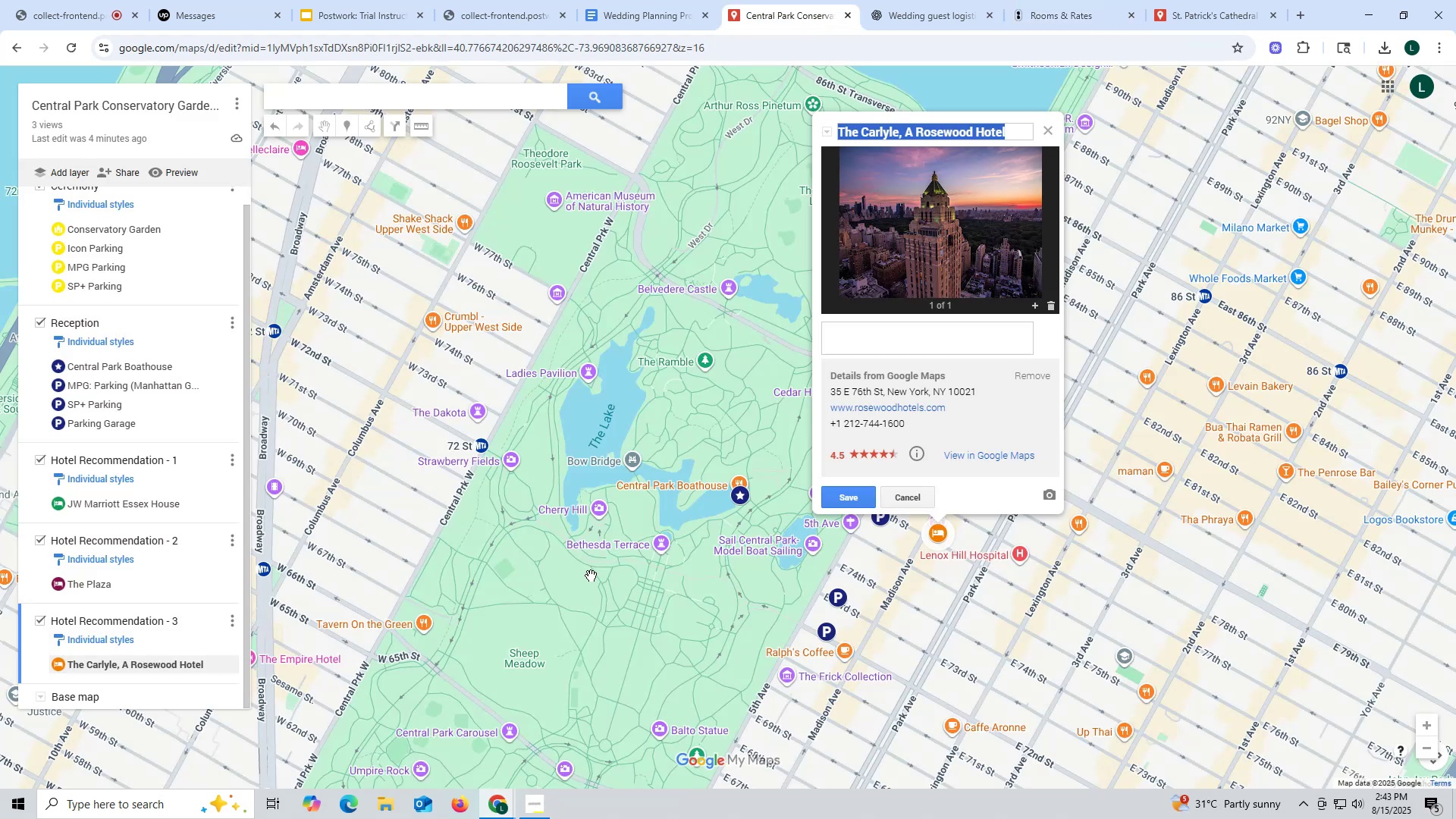 
left_click([864, 337])
 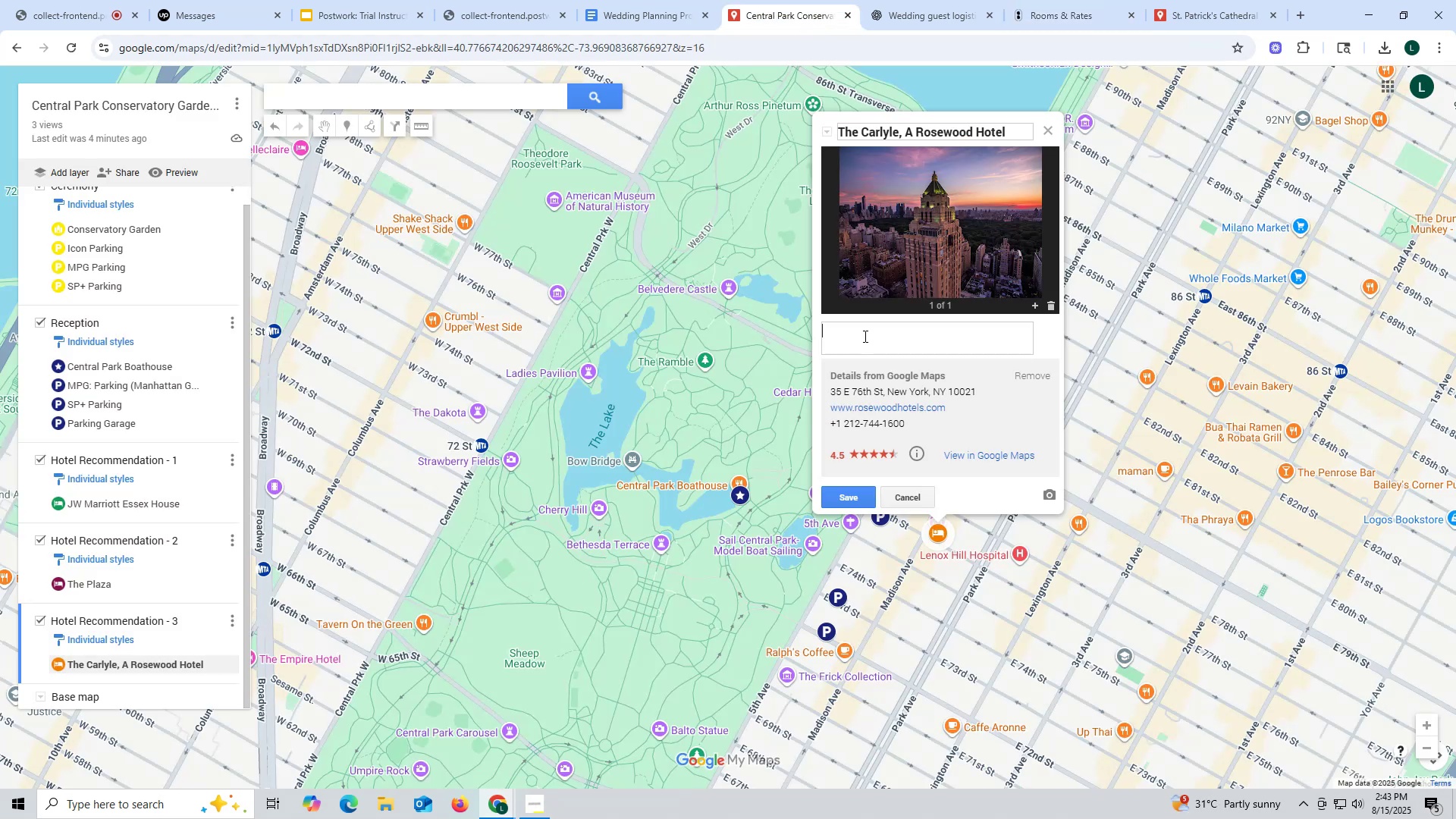 
type(Room rates from 4)
key(Backspace)
type($)
 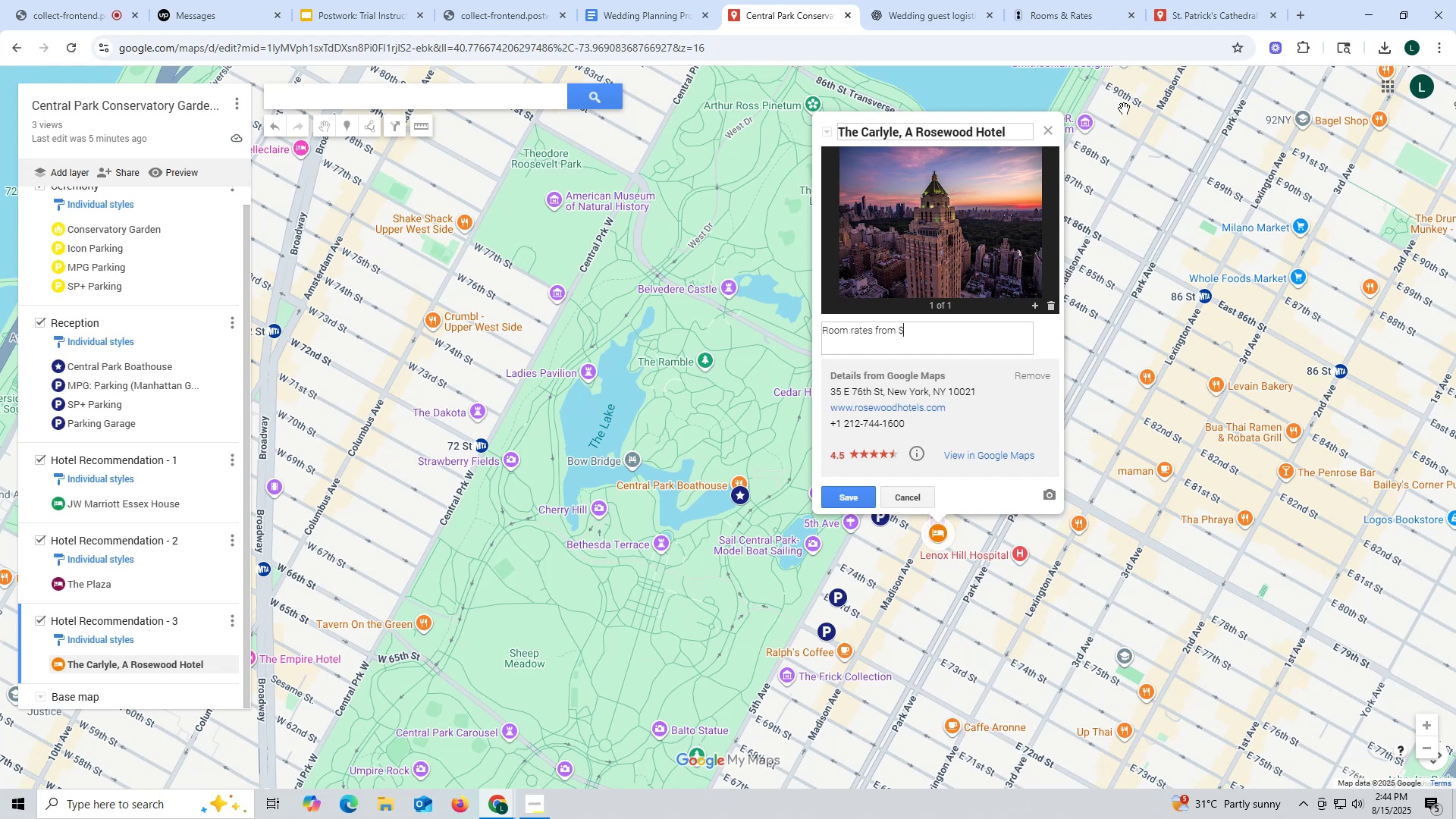 
left_click([1084, 17])
 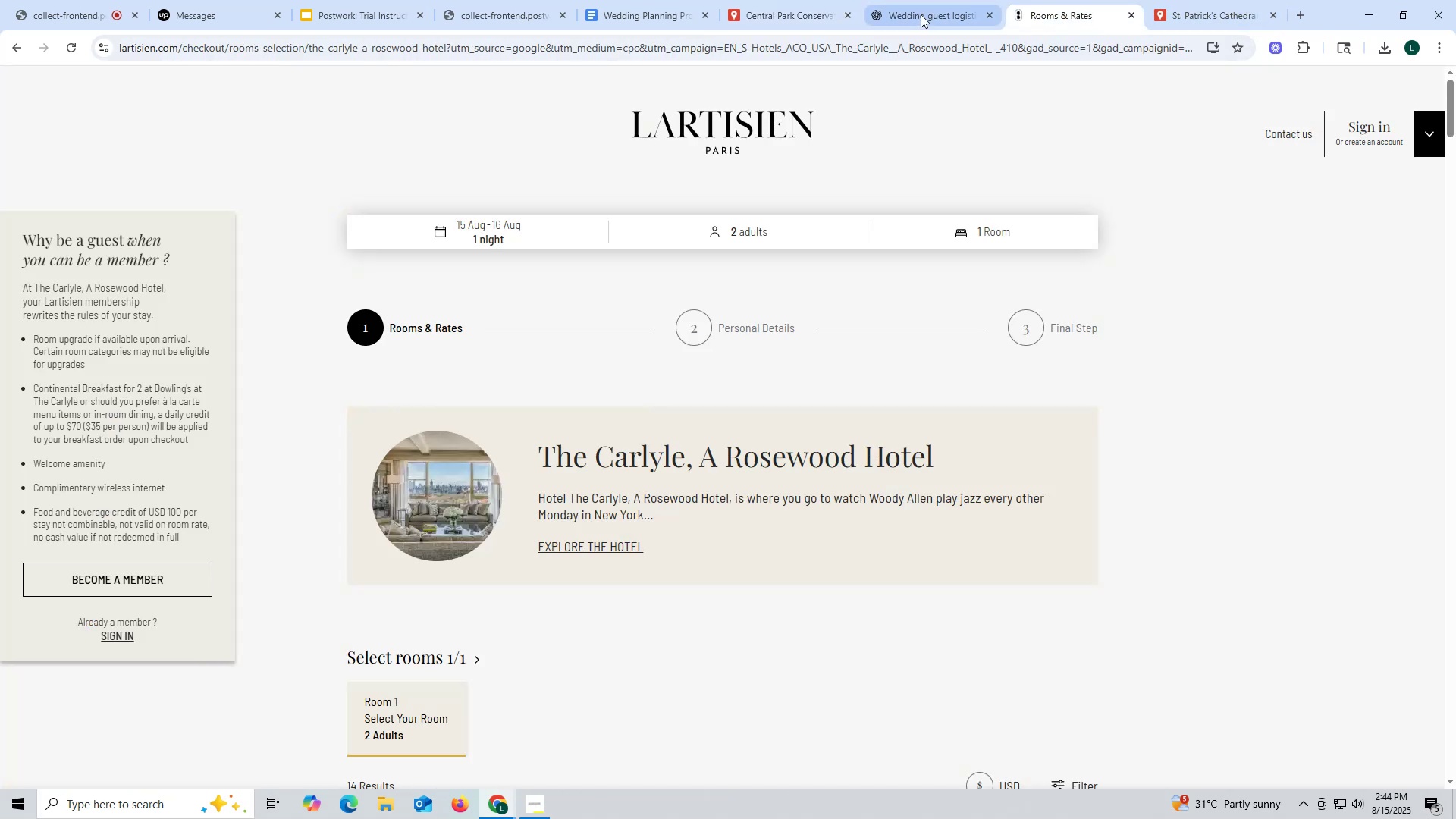 
mouse_move([937, 12])
 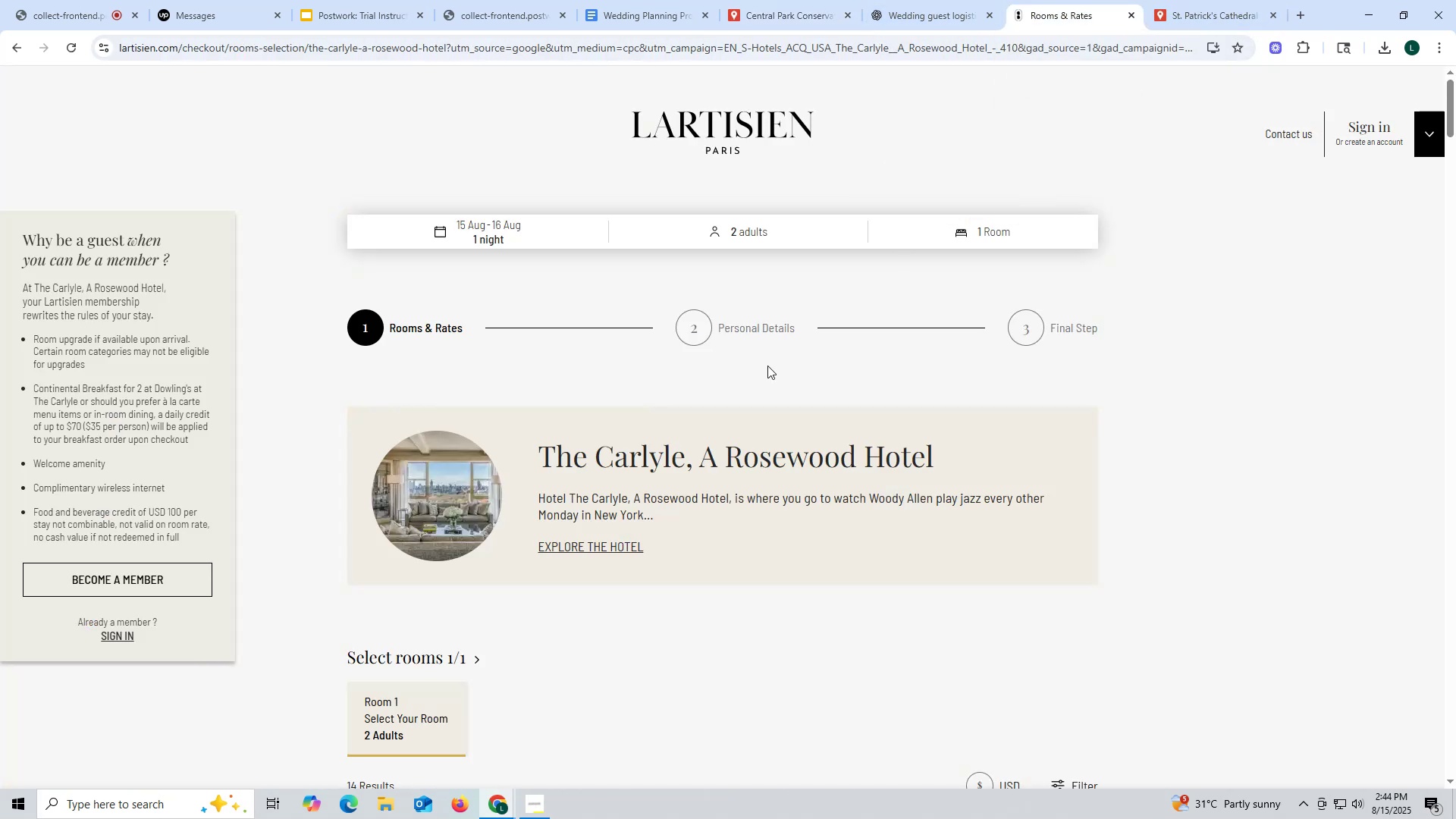 
scroll: coordinate [704, 485], scroll_direction: down, amount: 3.0
 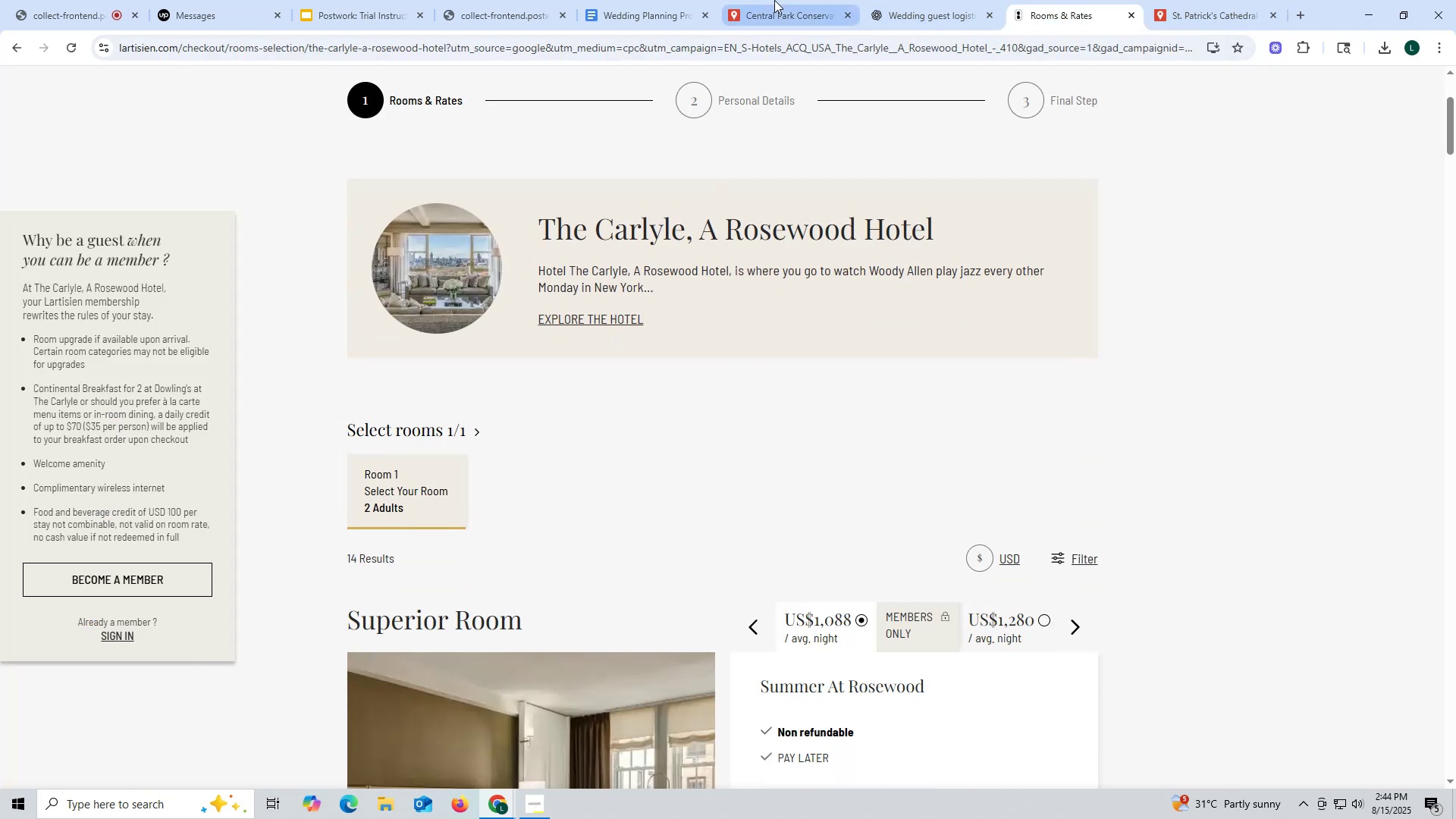 
scroll: coordinate [780, 0], scroll_direction: up, amount: 4.0
 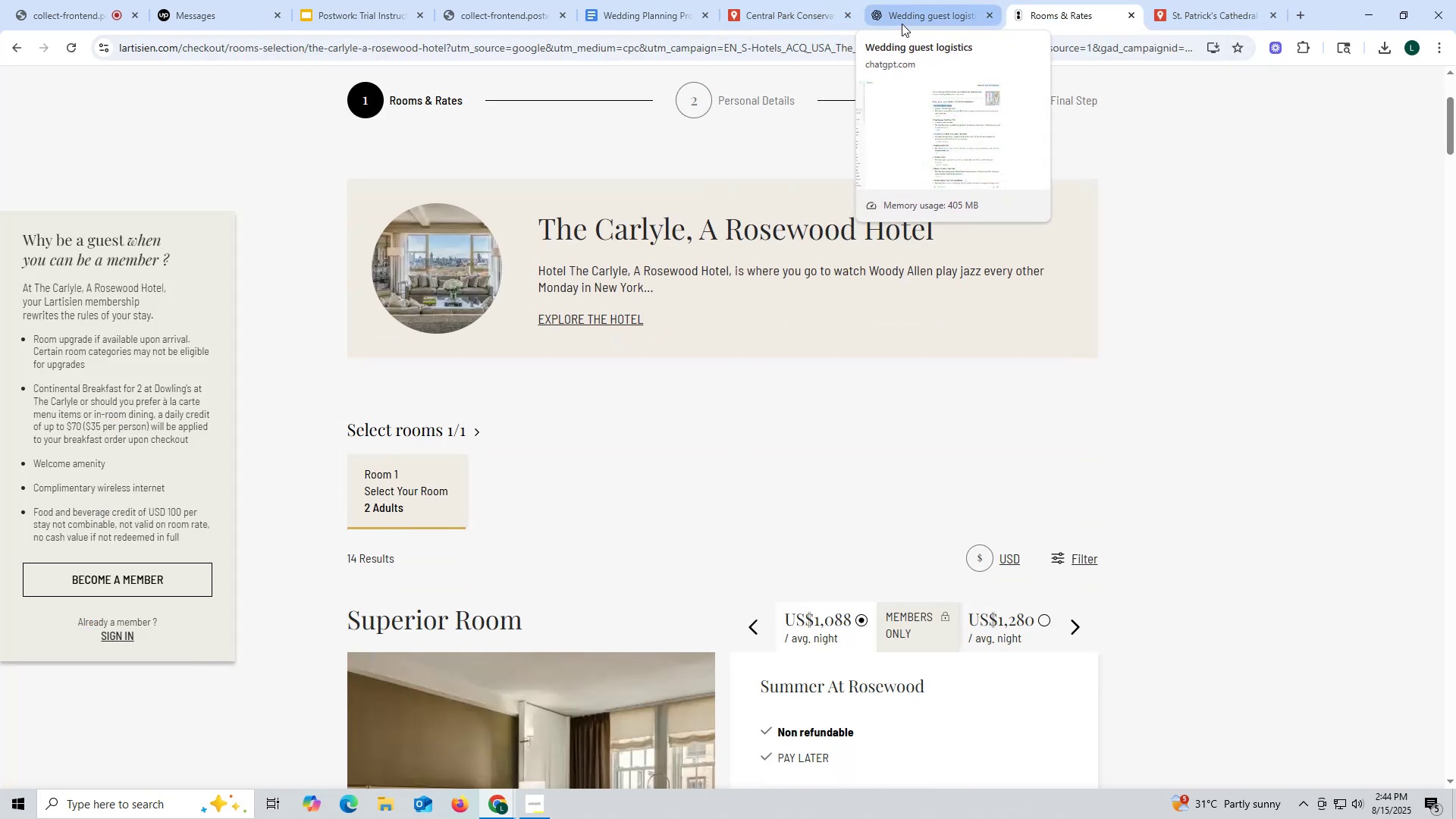 
left_click([902, 21])
 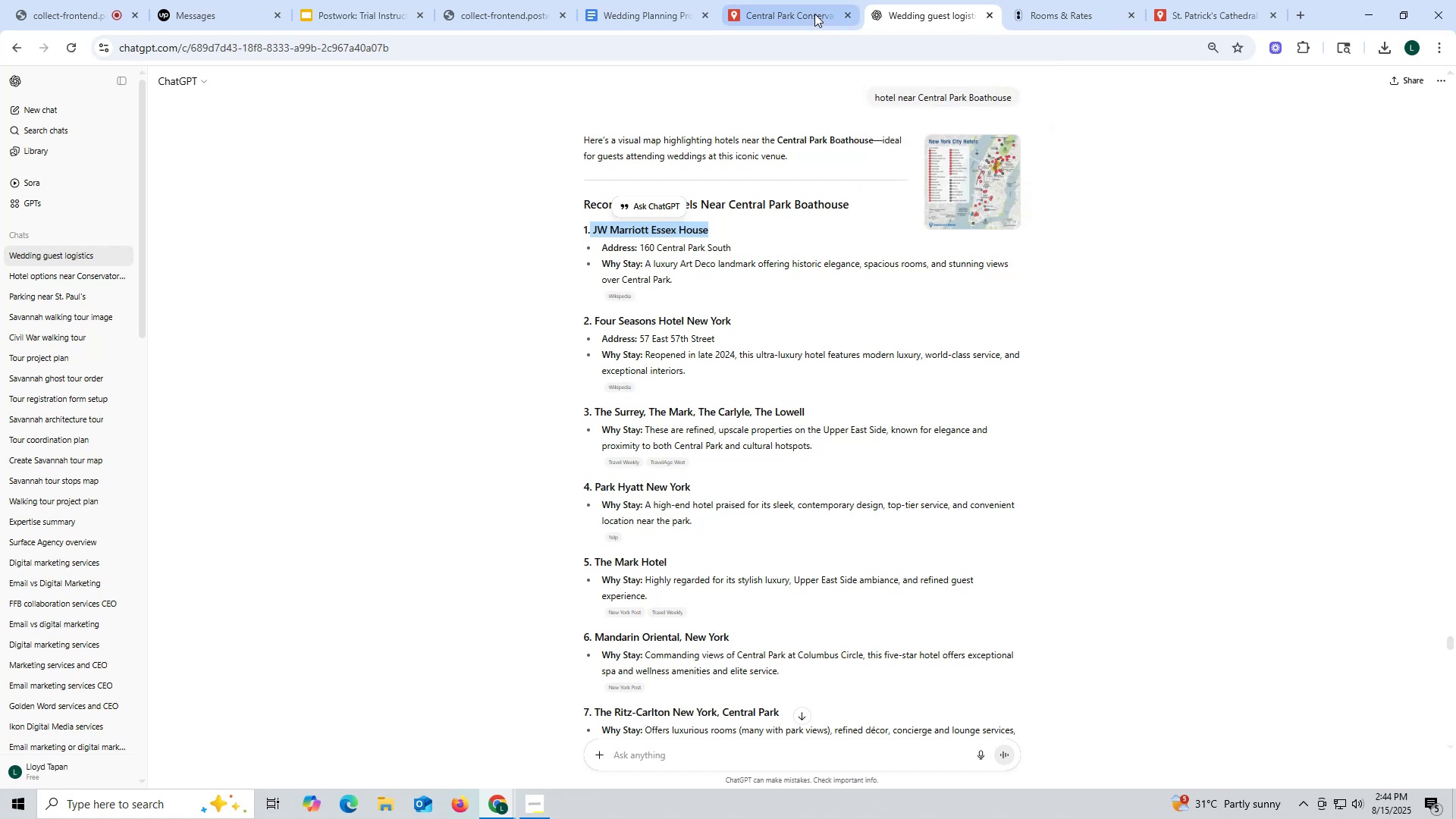 
left_click([811, 5])
 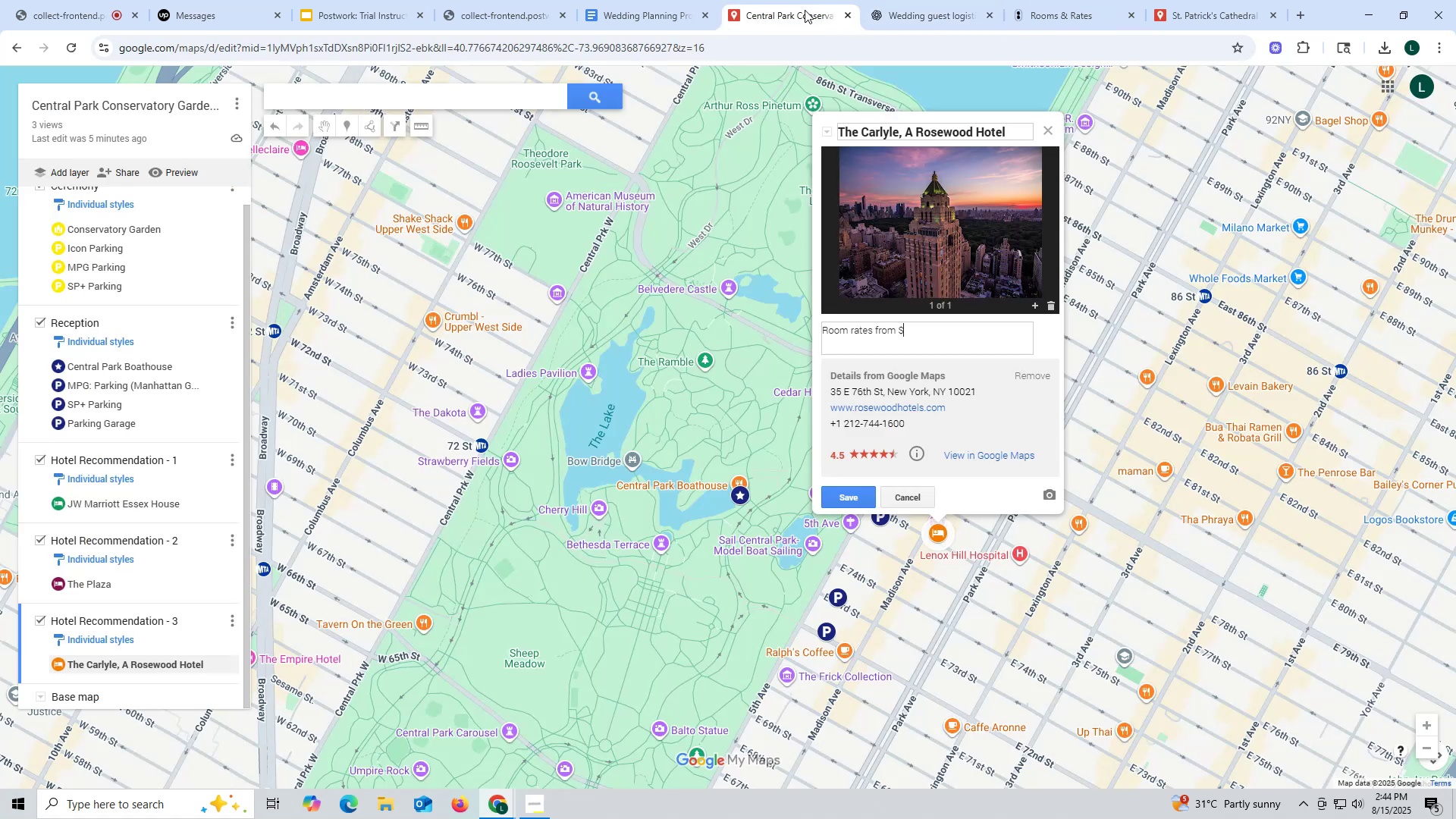 
type(1088 for 2 adults to $)
 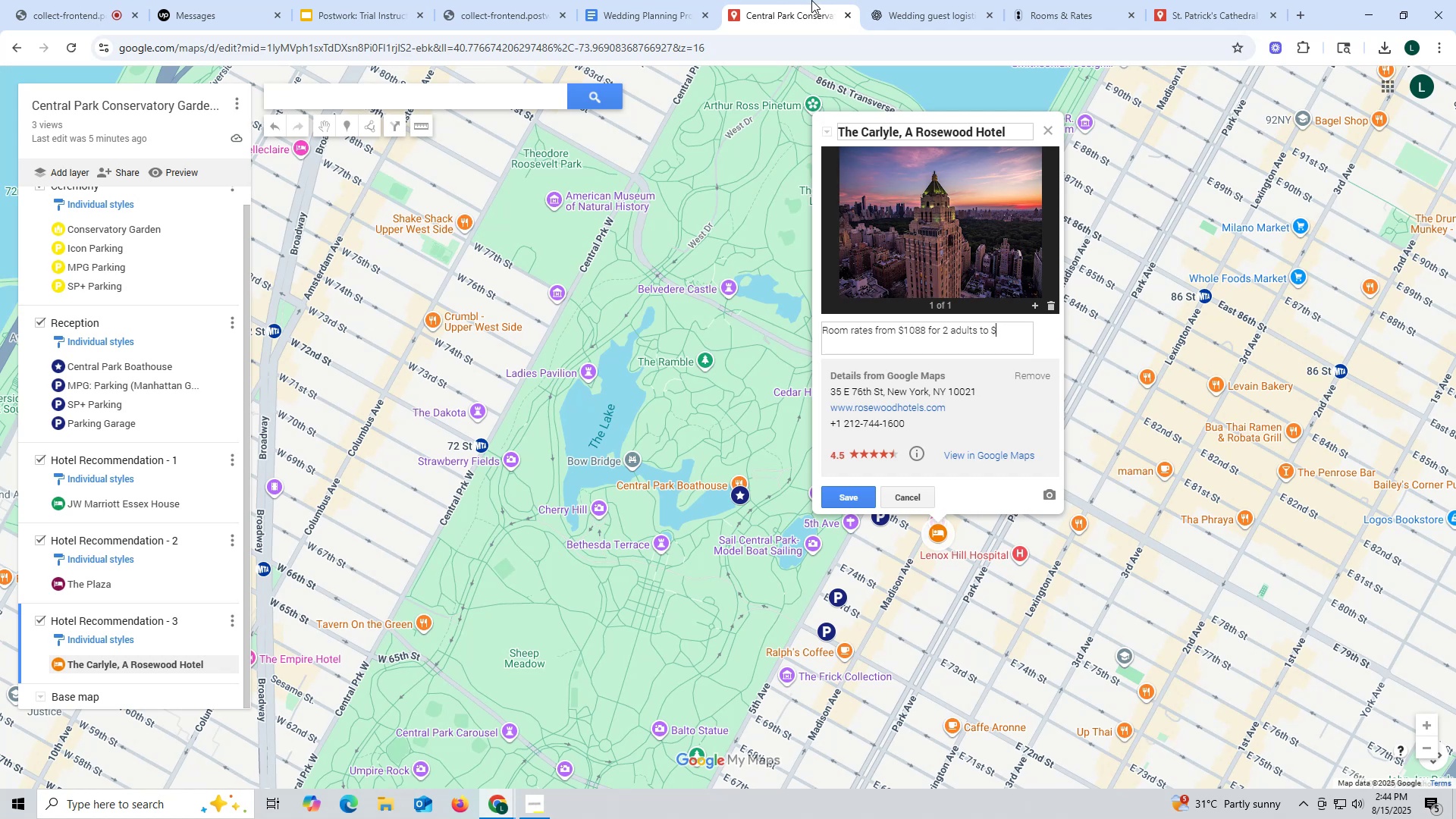 
left_click([1052, 17])
 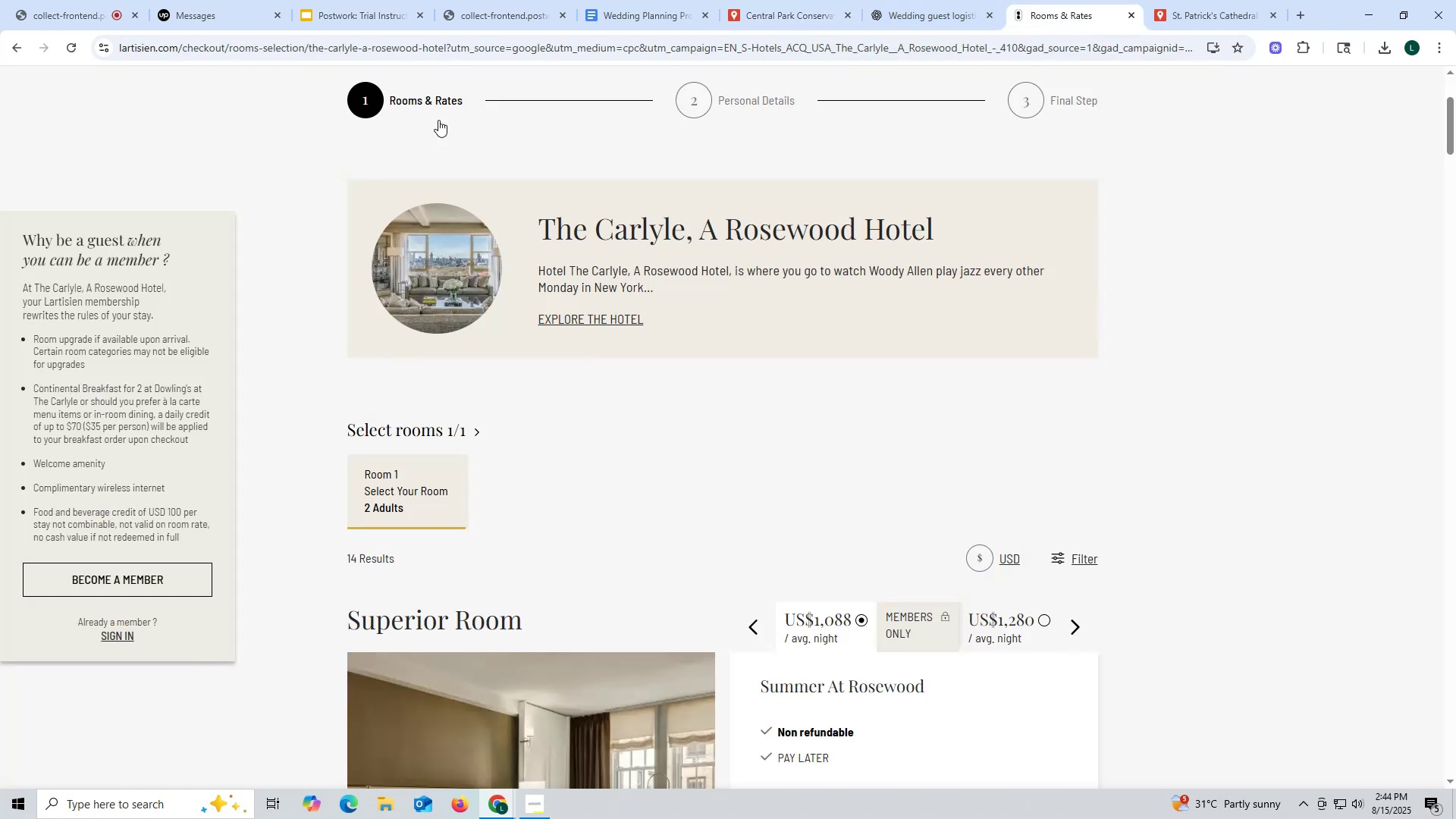 
scroll: coordinate [804, 194], scroll_direction: up, amount: 10.0
 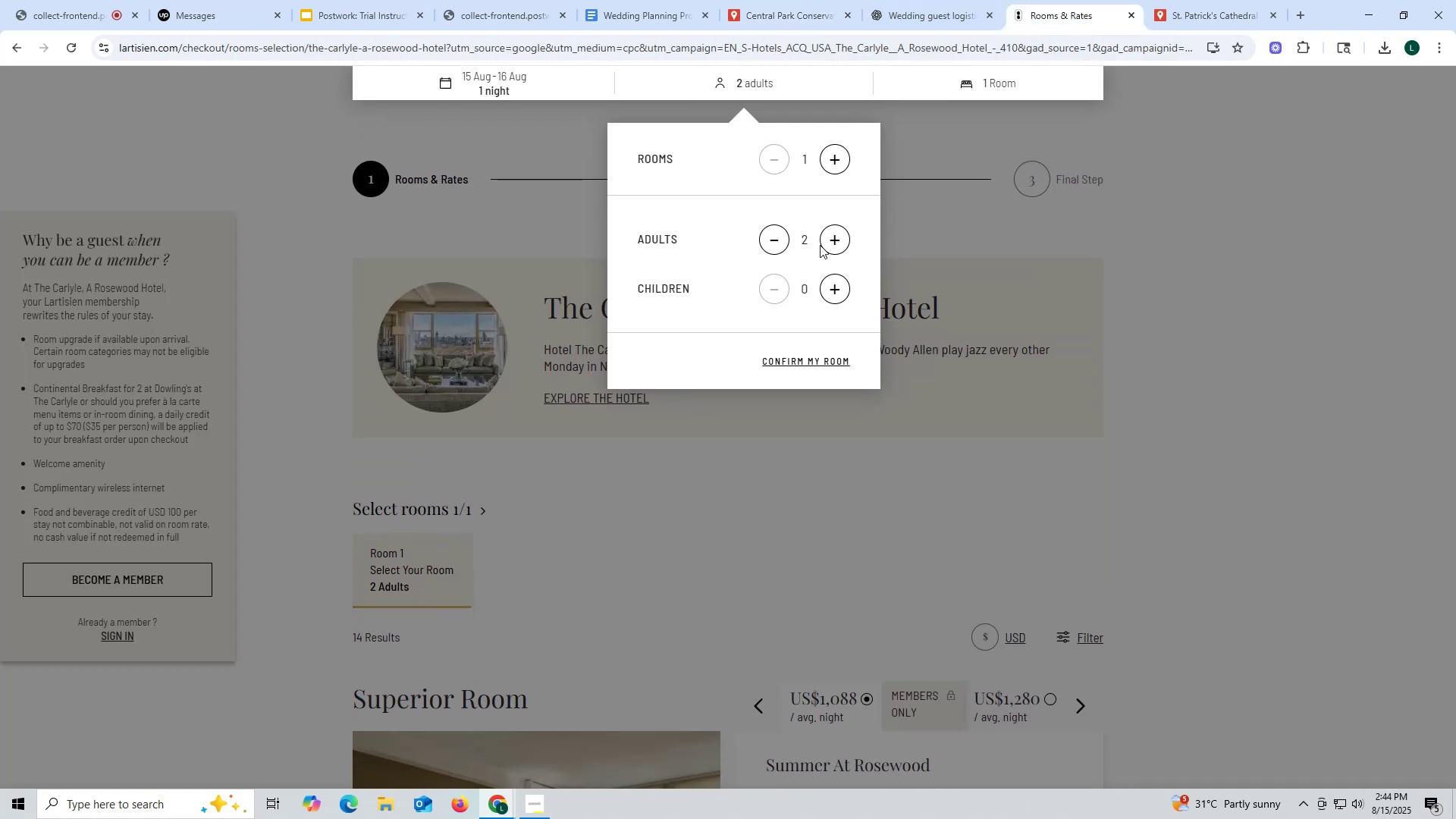 
double_click([835, 243])
 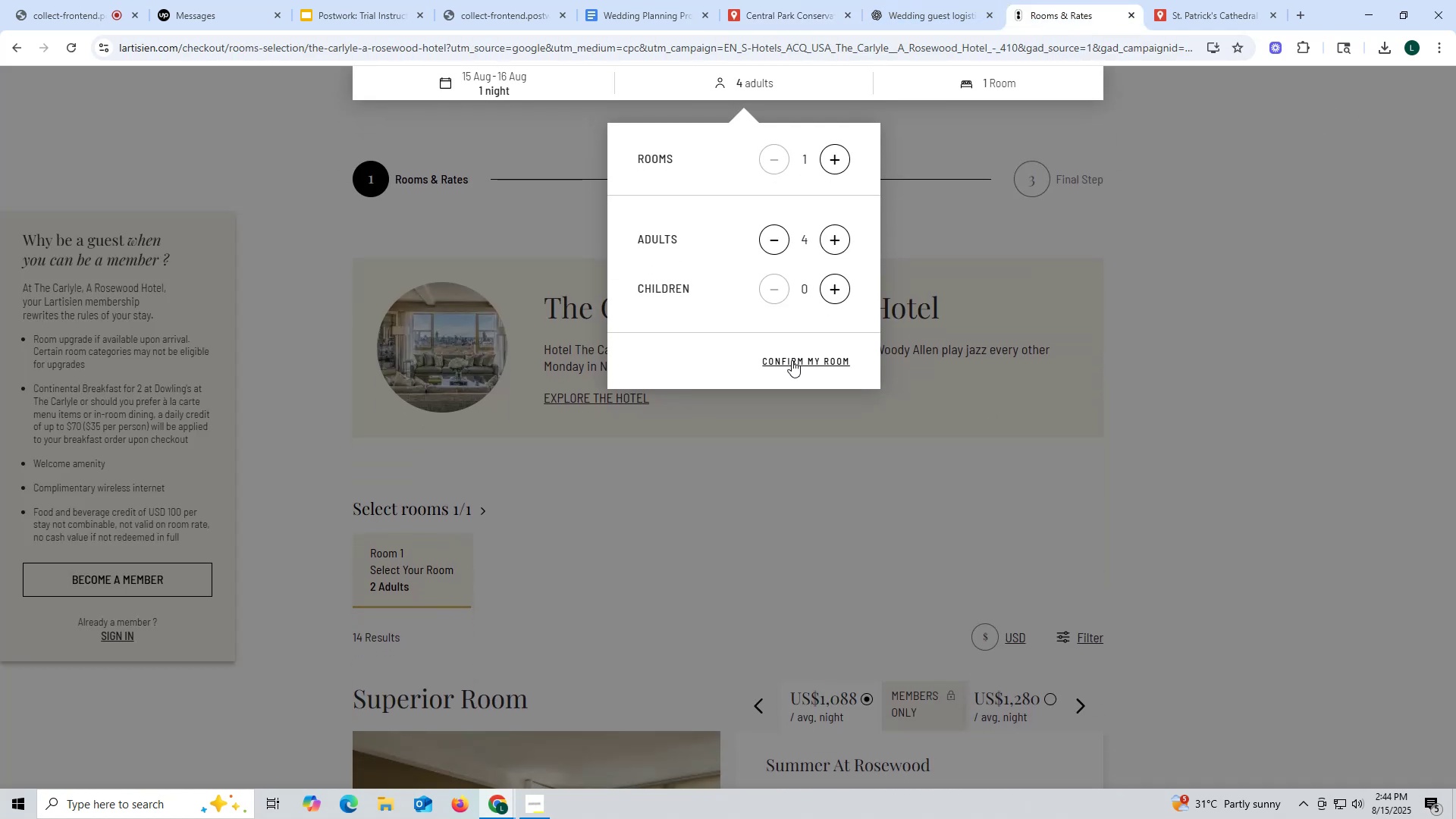 
left_click([792, 360])
 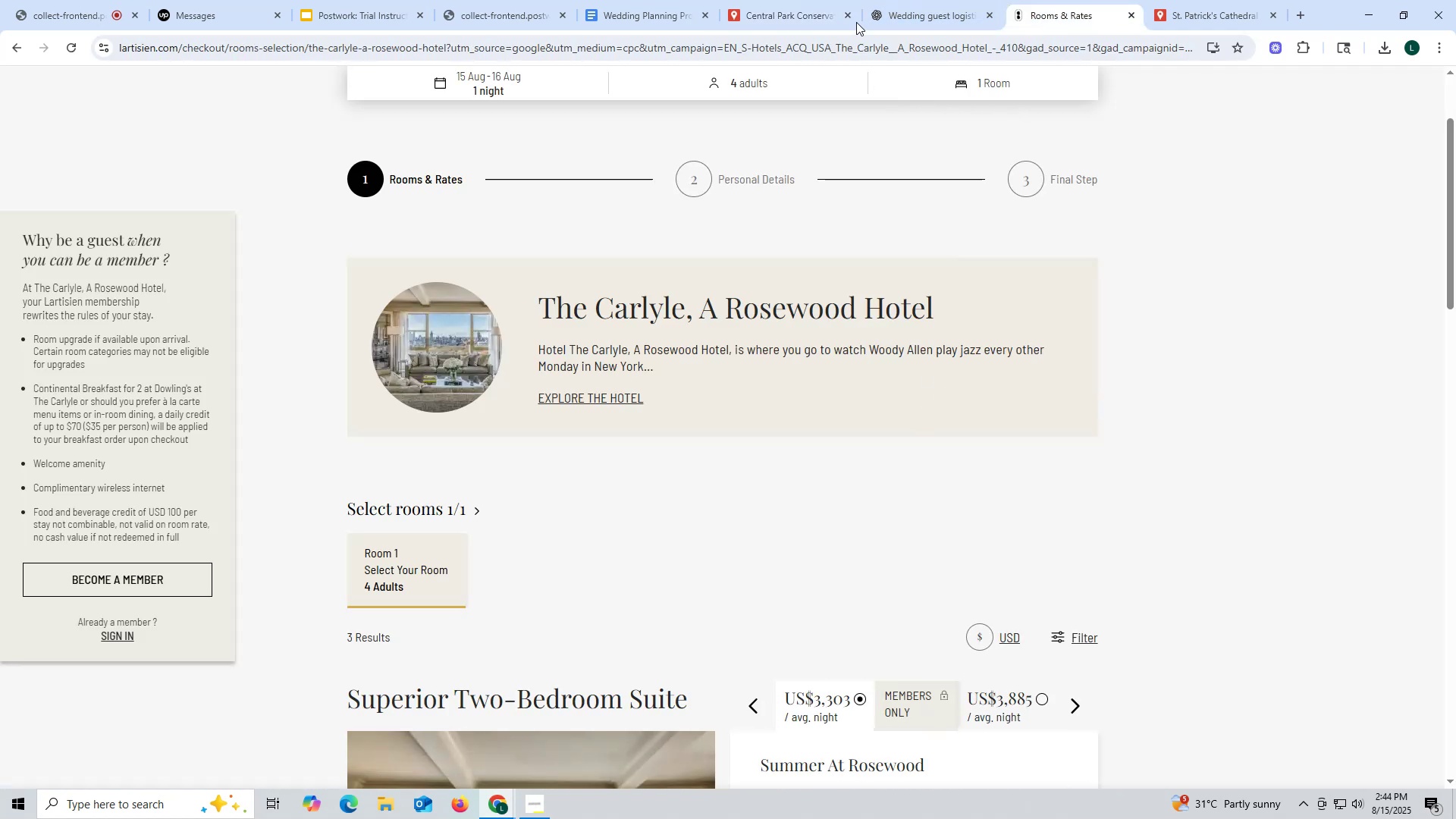 
wait(5.14)
 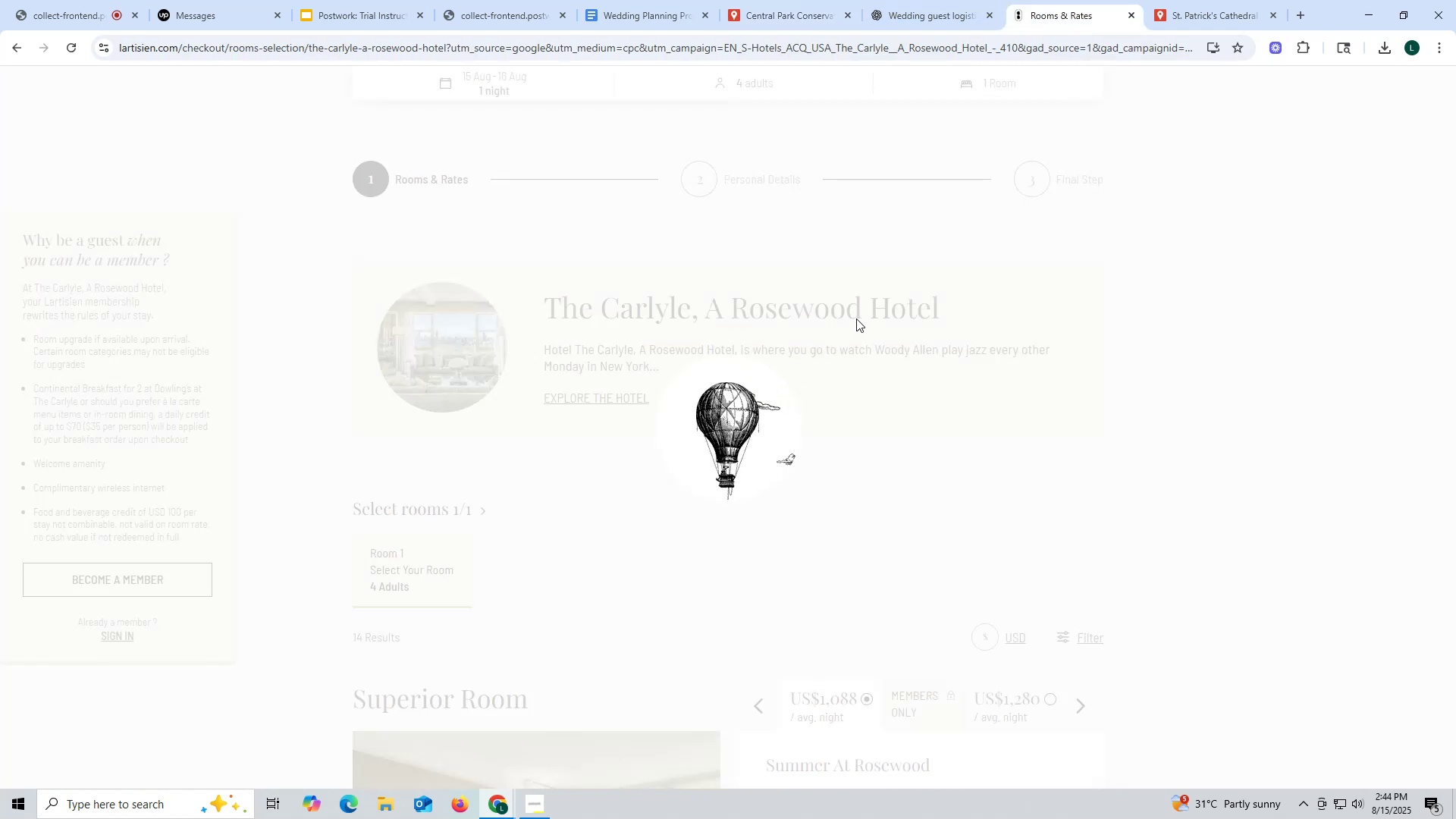 
left_click([918, 20])
 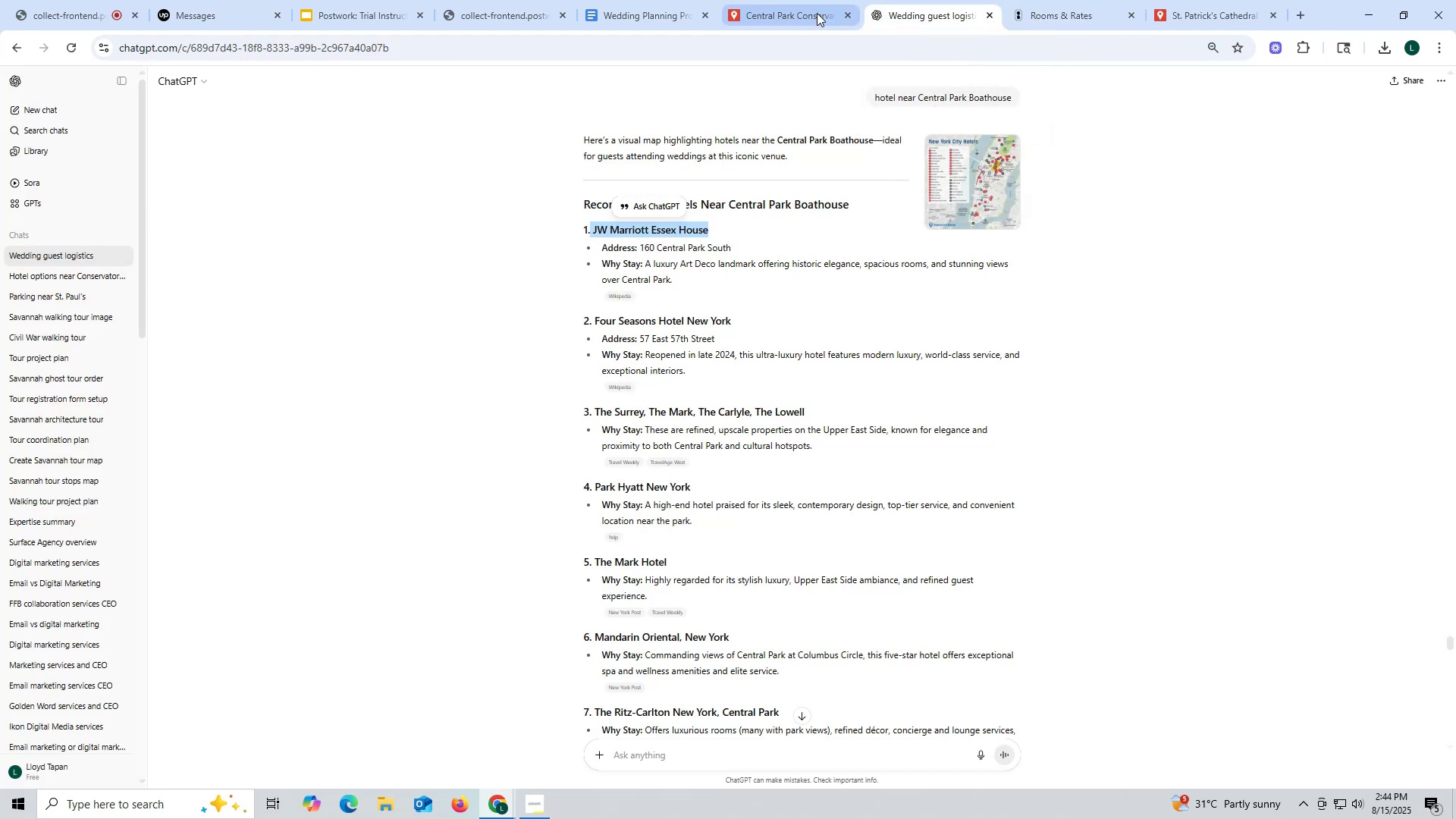 
left_click([811, 11])
 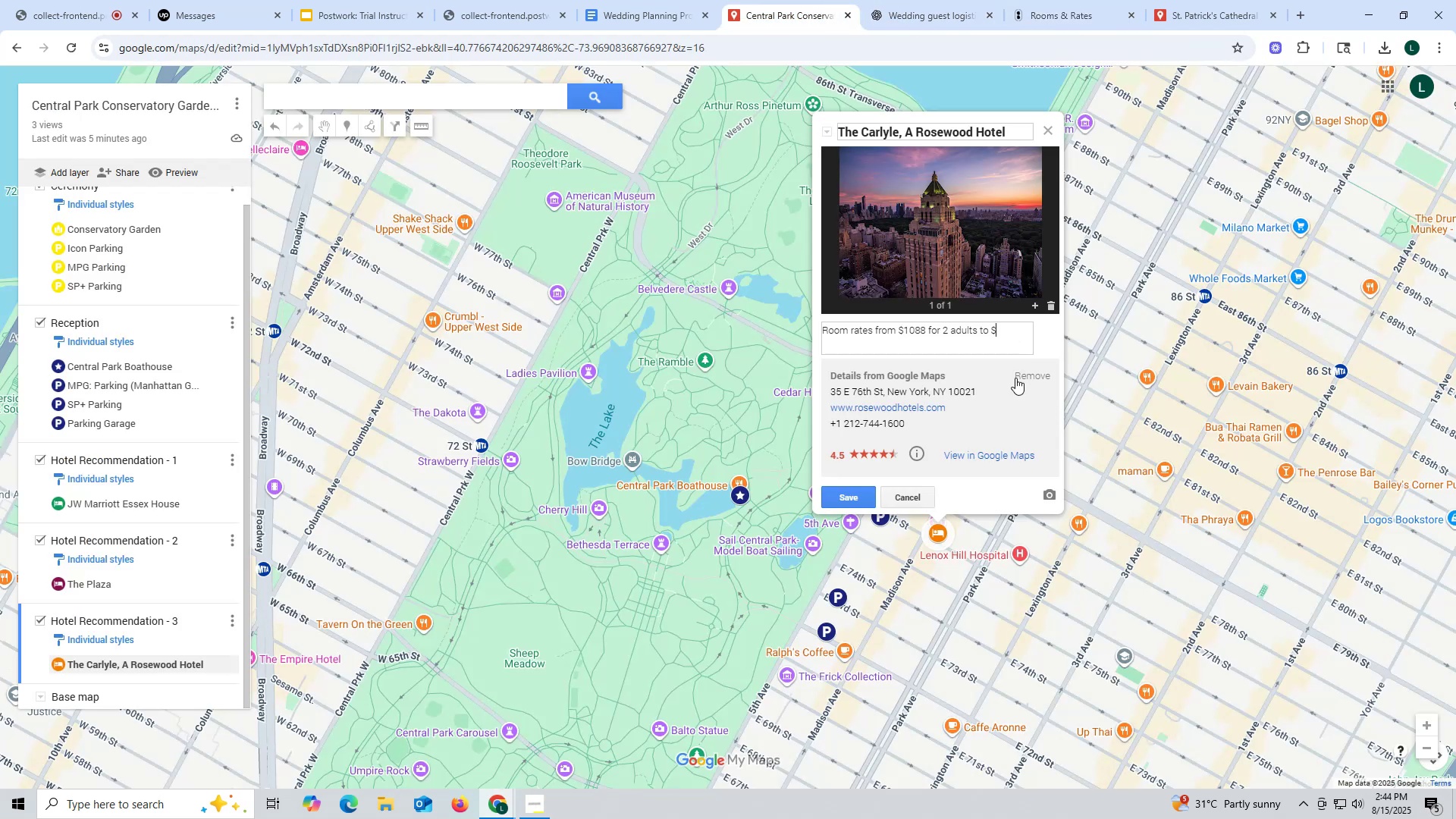 
type(3300 )
 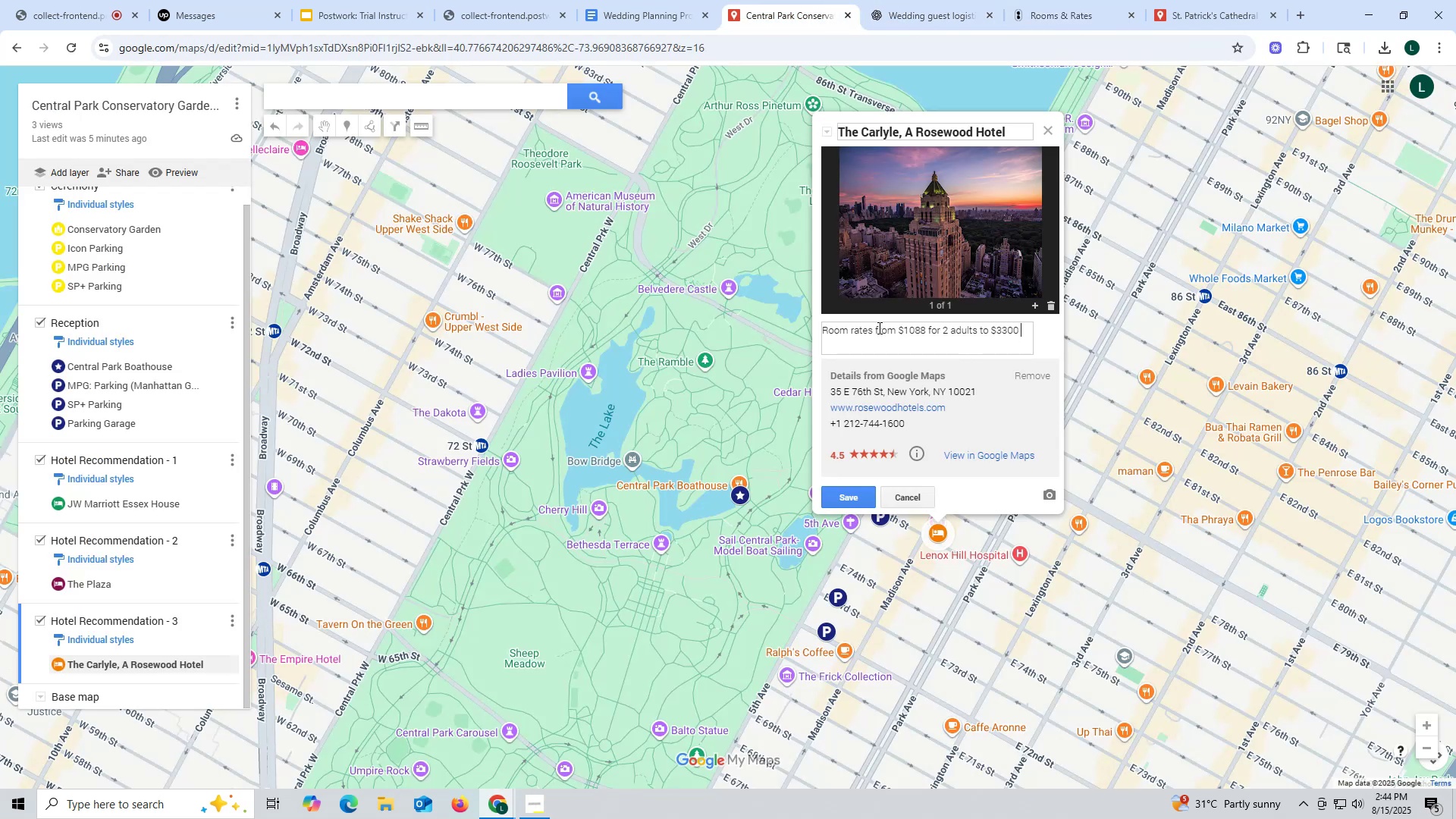 
left_click([907, 328])
 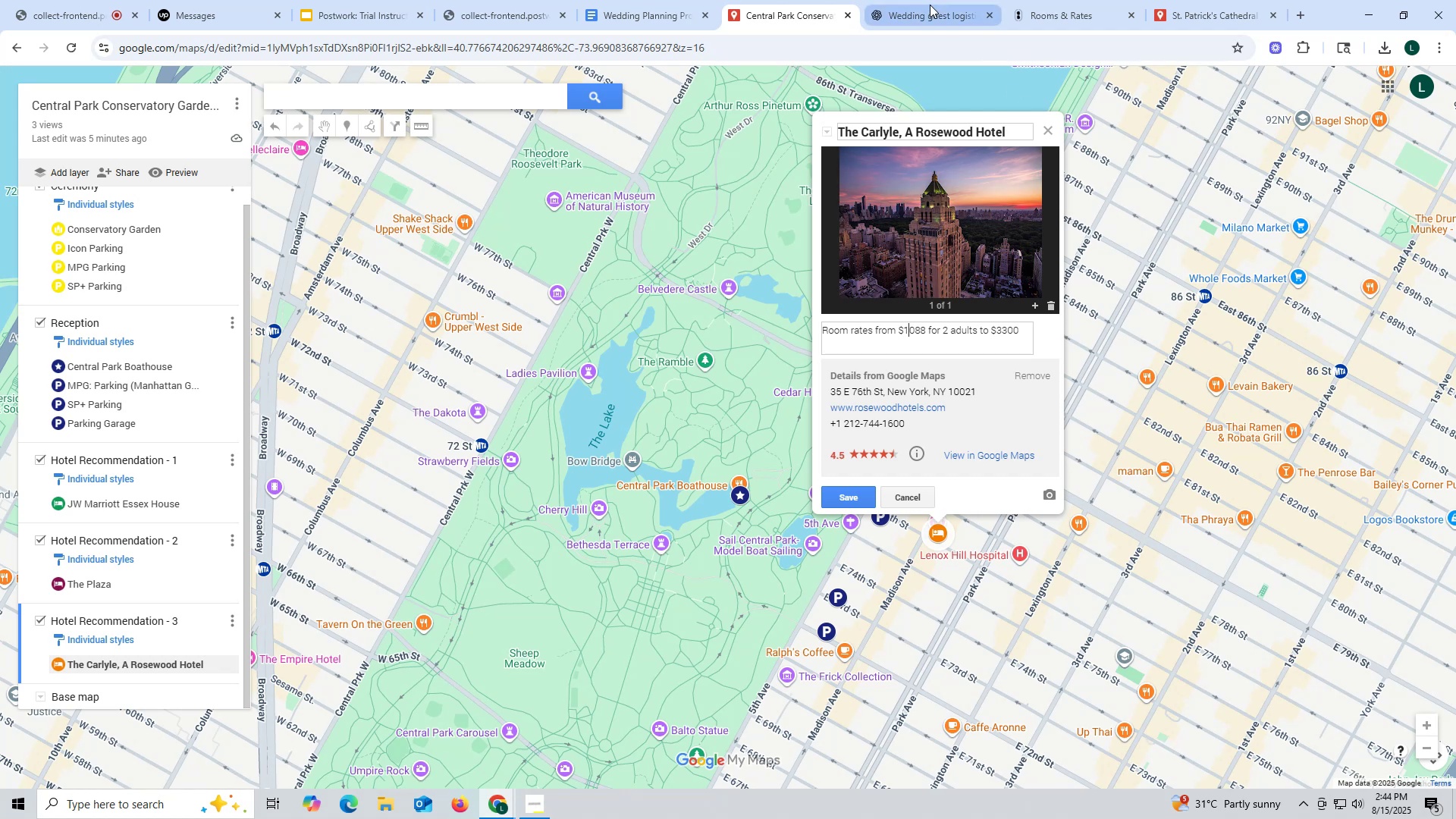 
left_click([1070, 7])
 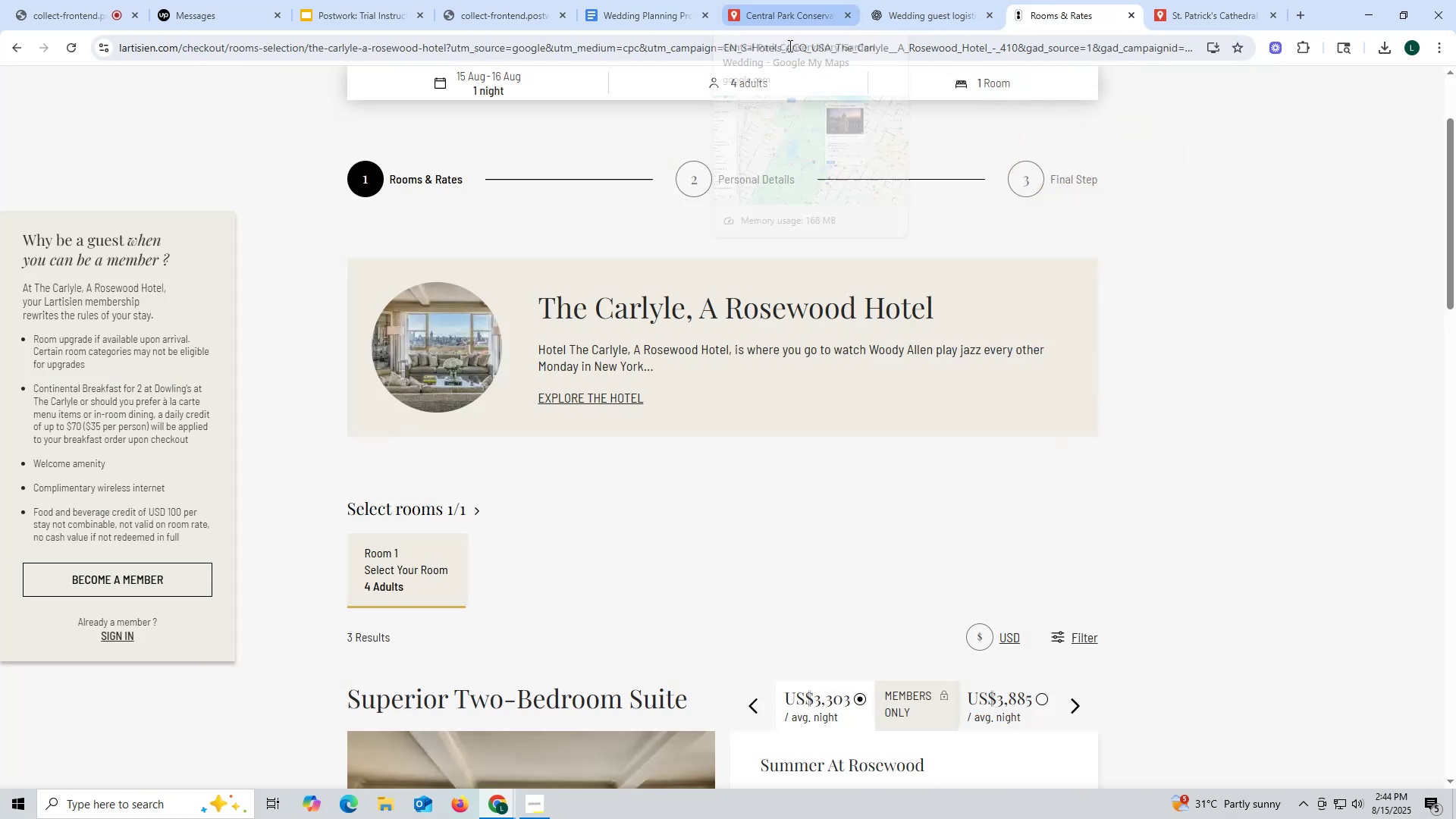 
left_click([786, 17])
 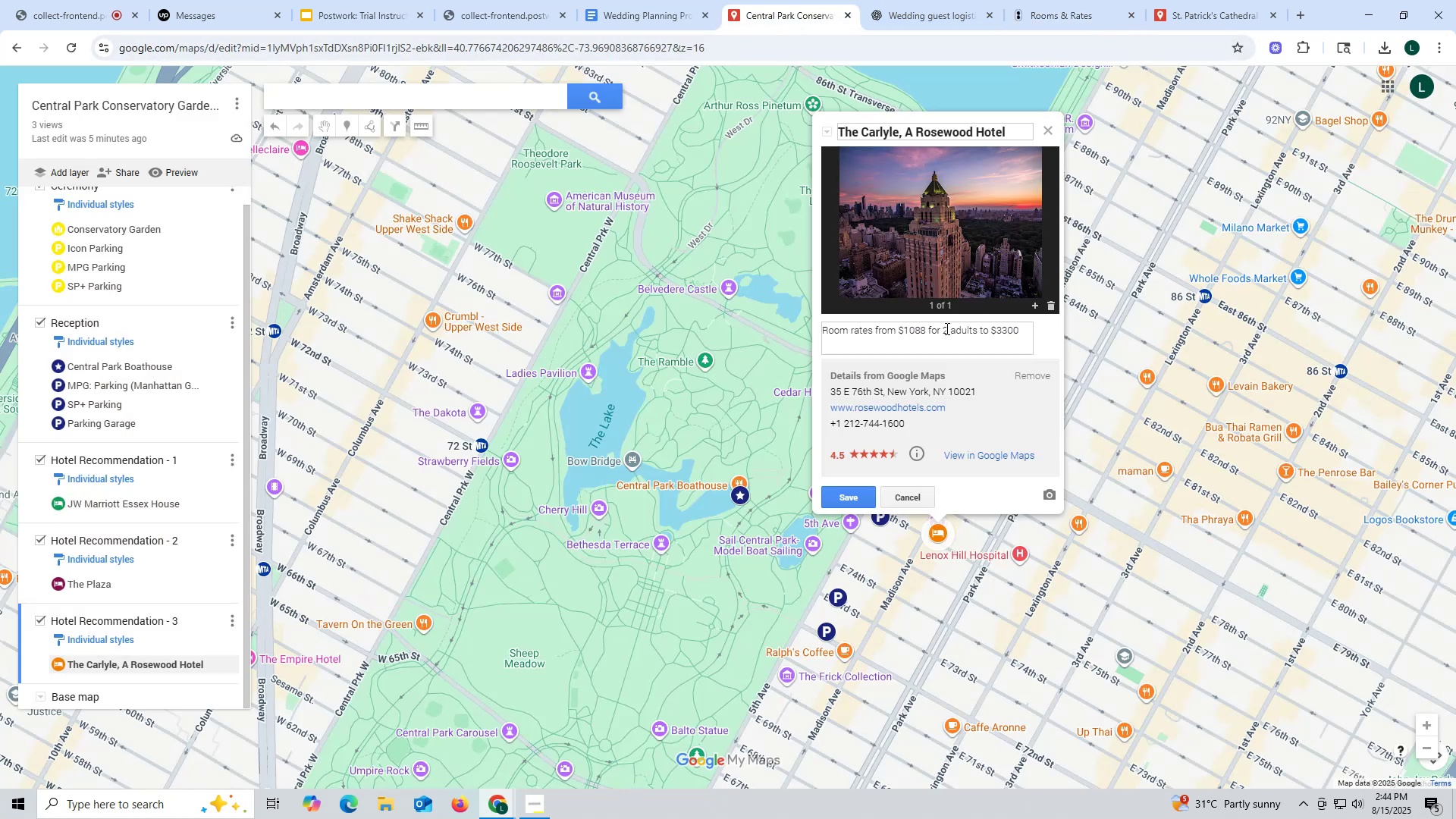 
key(Comma)
 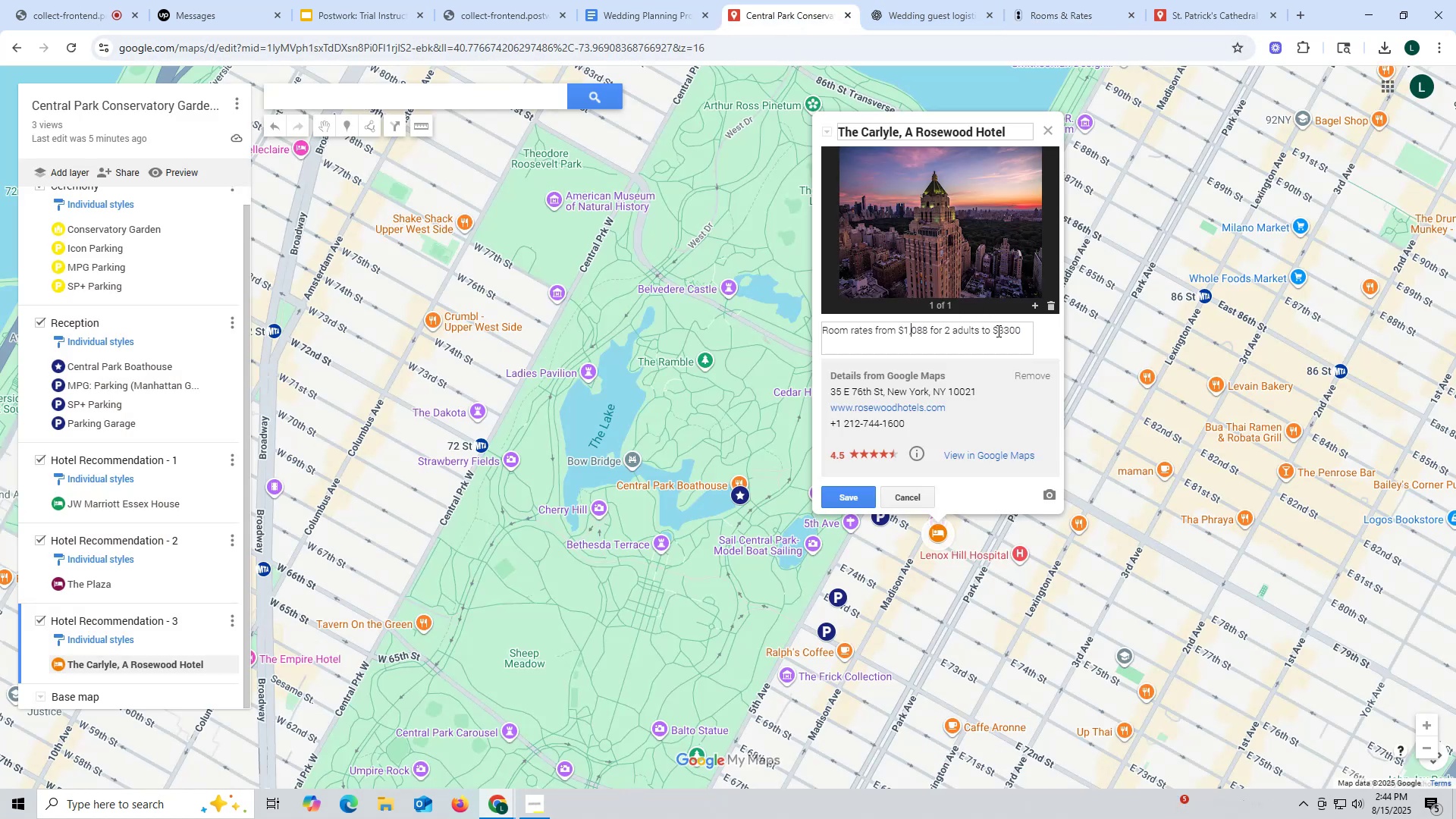 
left_click([1003, 330])
 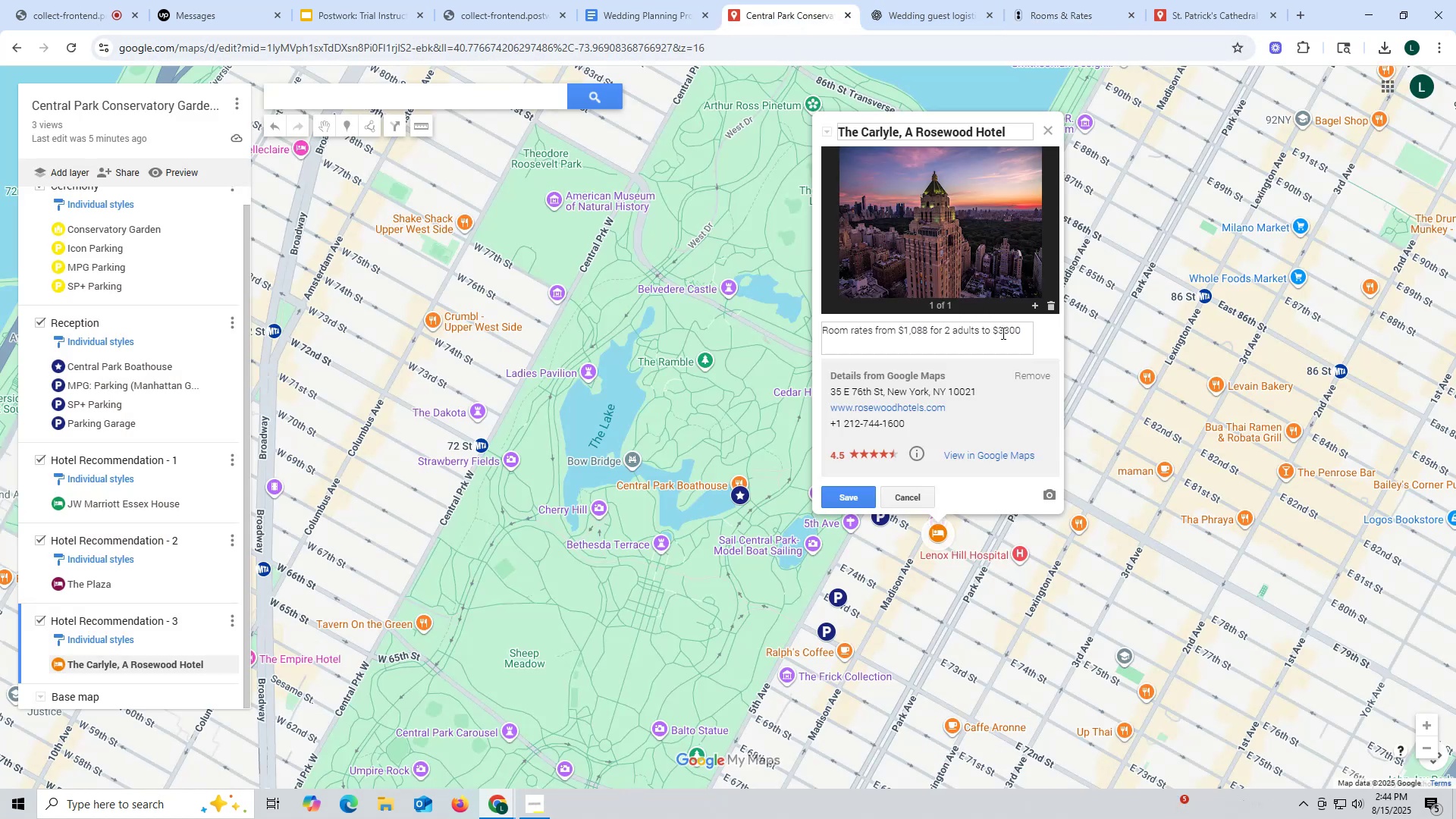 
key(Comma)
 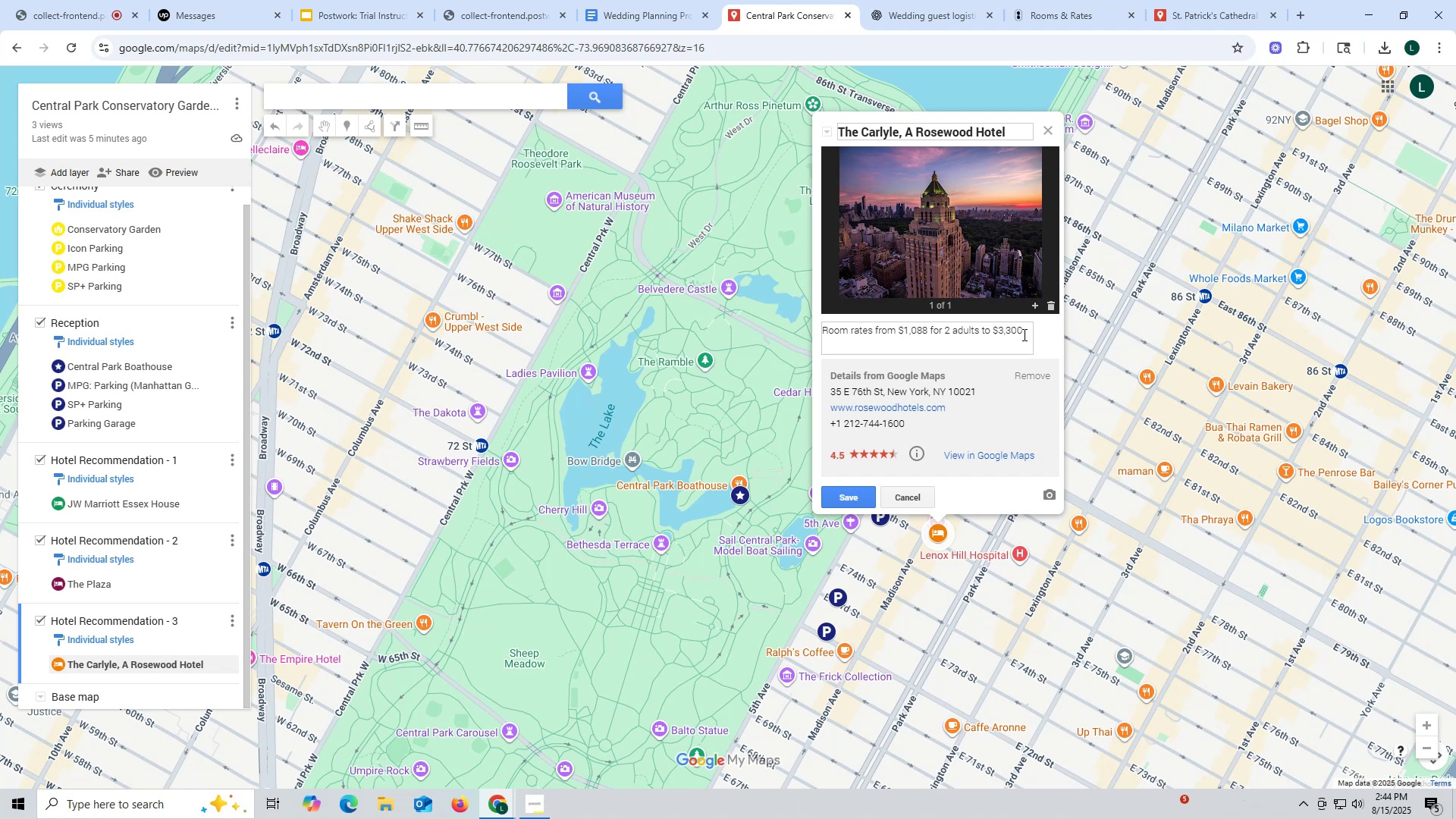 
left_click([1023, 332])
 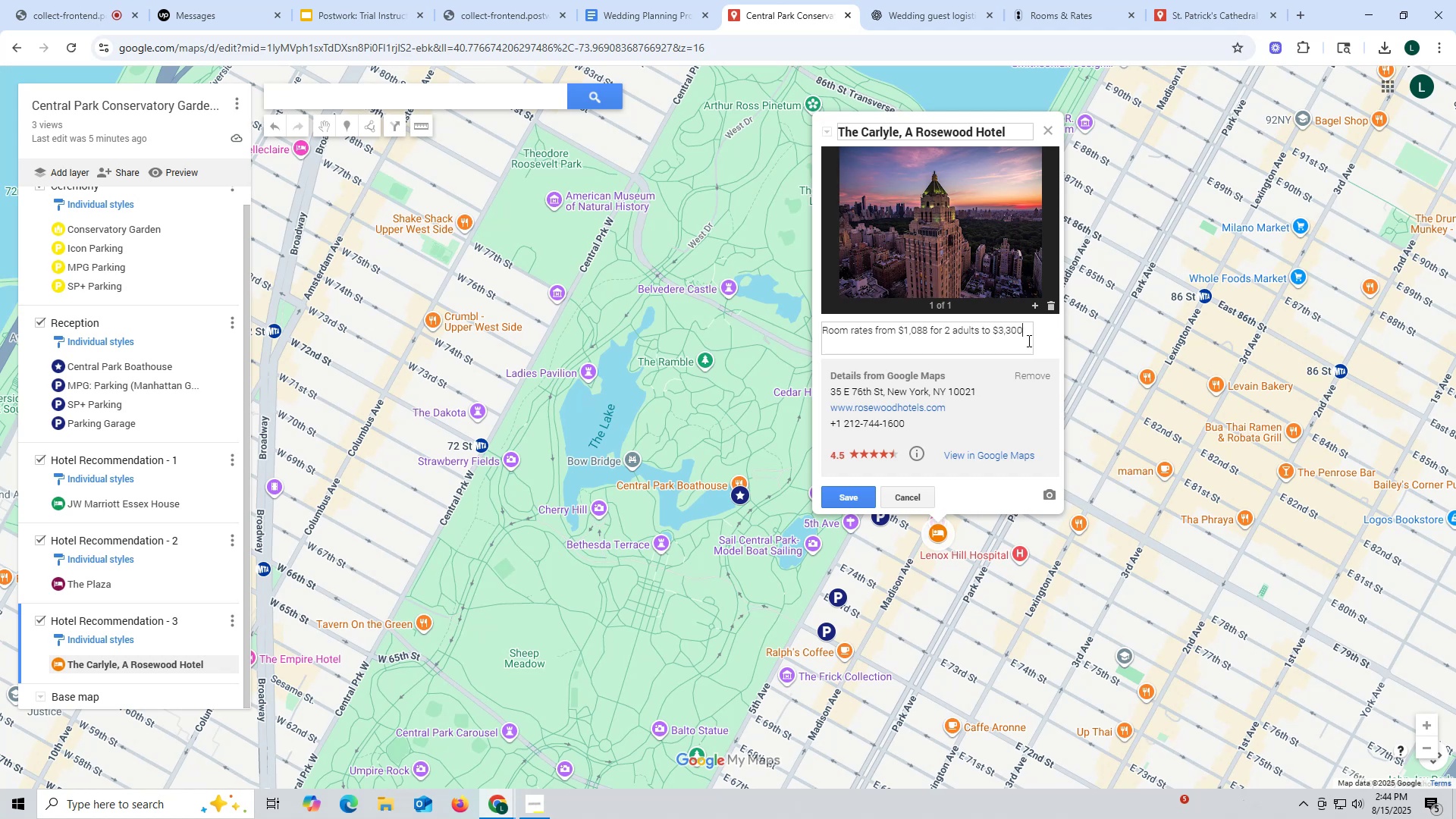 
type( fro )
key(Backspace)
key(Backspace)
key(Backspace)
type(or 4 adults. )
 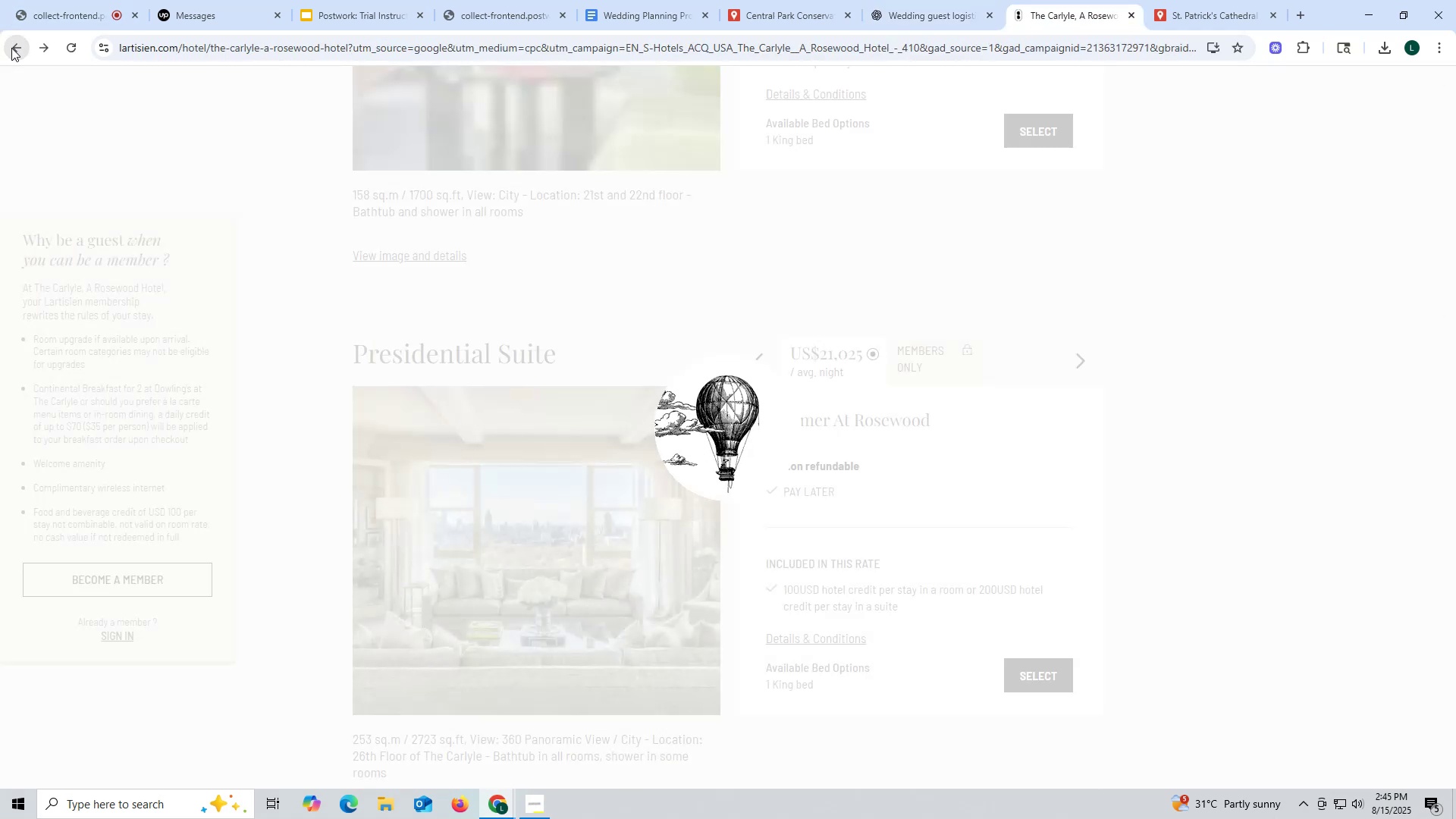 
wait(5.92)
 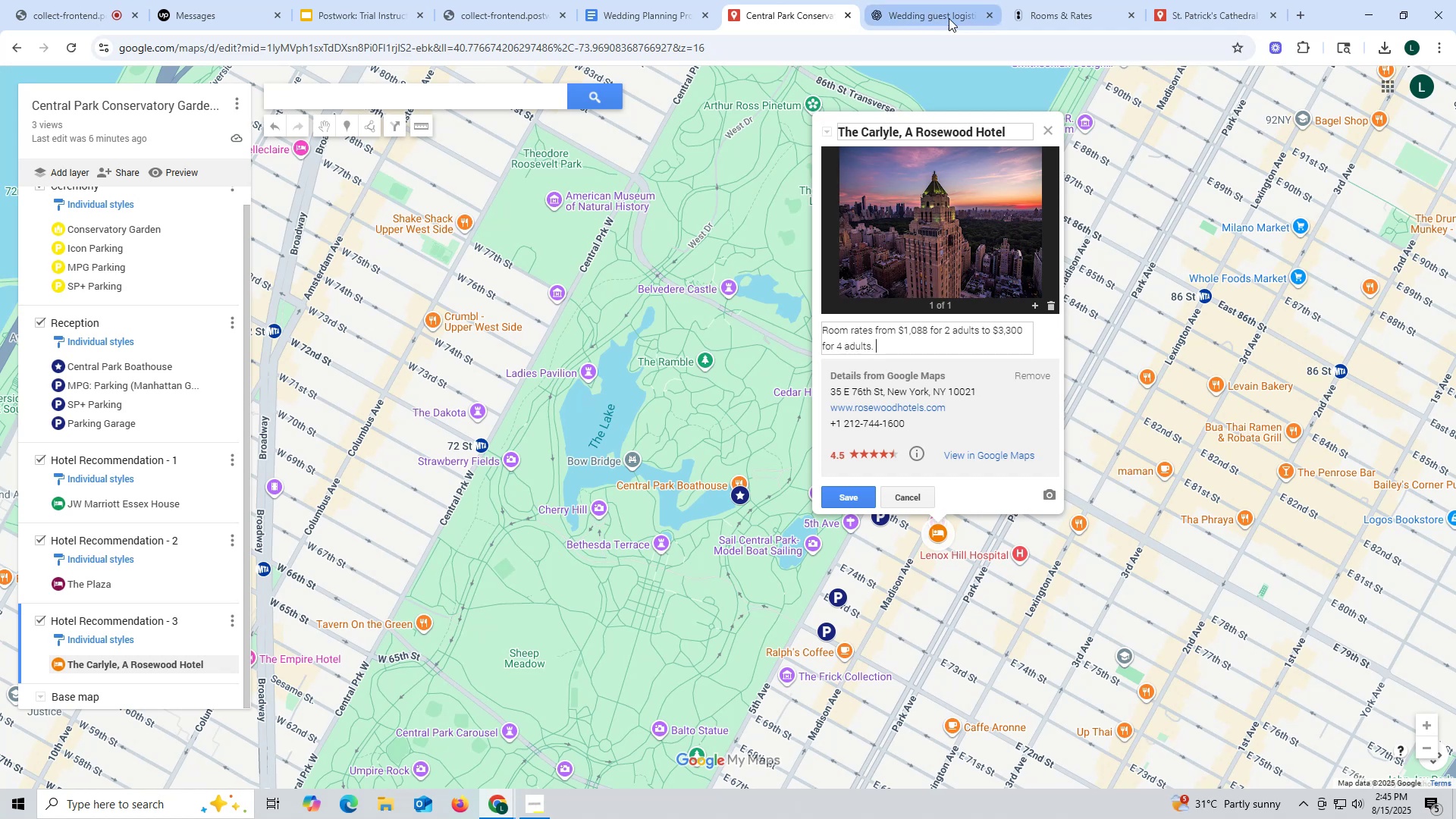 
scroll: coordinate [403, 164], scroll_direction: up, amount: 17.0
 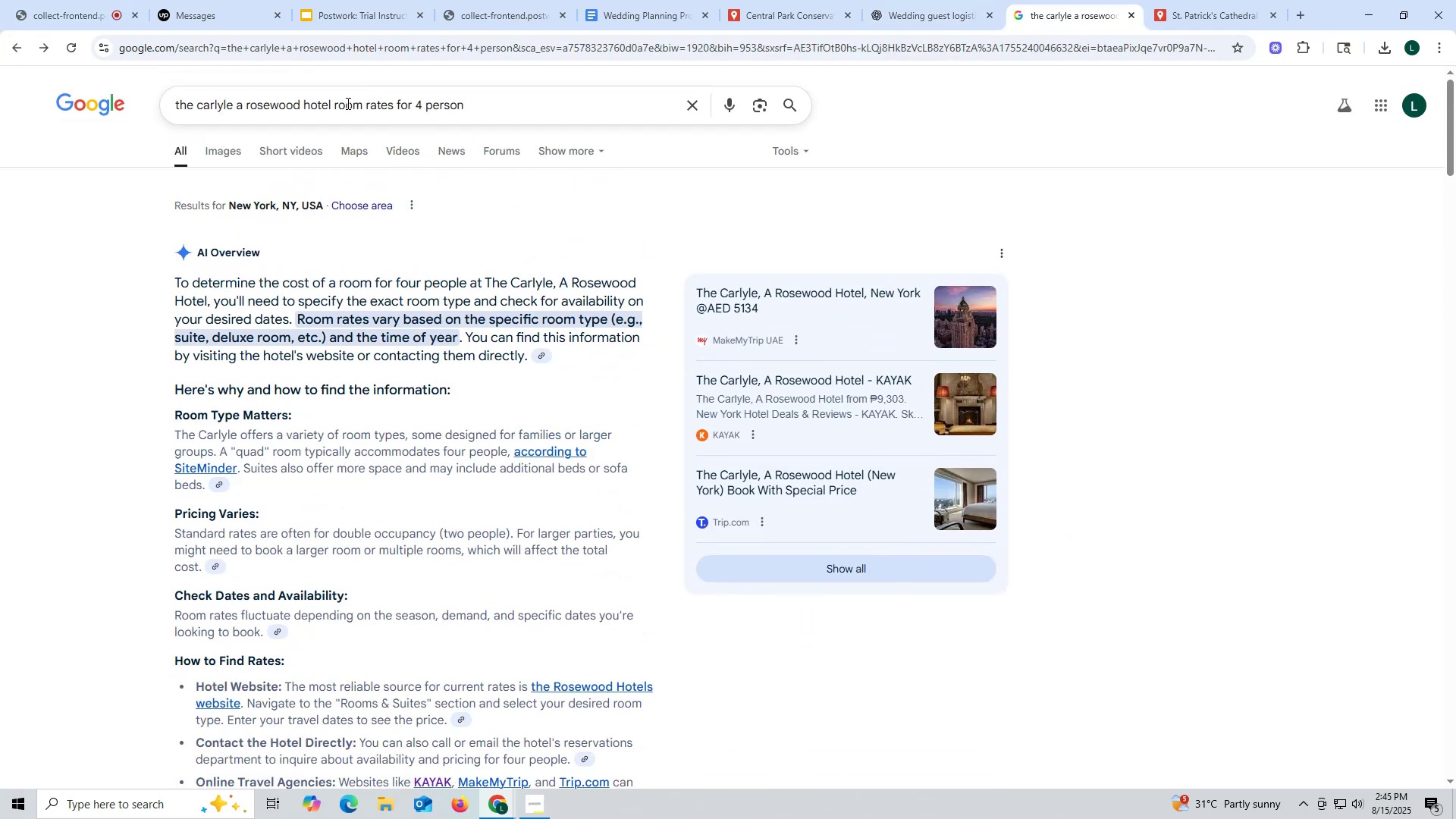 
left_click_drag(start_coordinate=[335, 101], to_coordinate=[671, 111])
 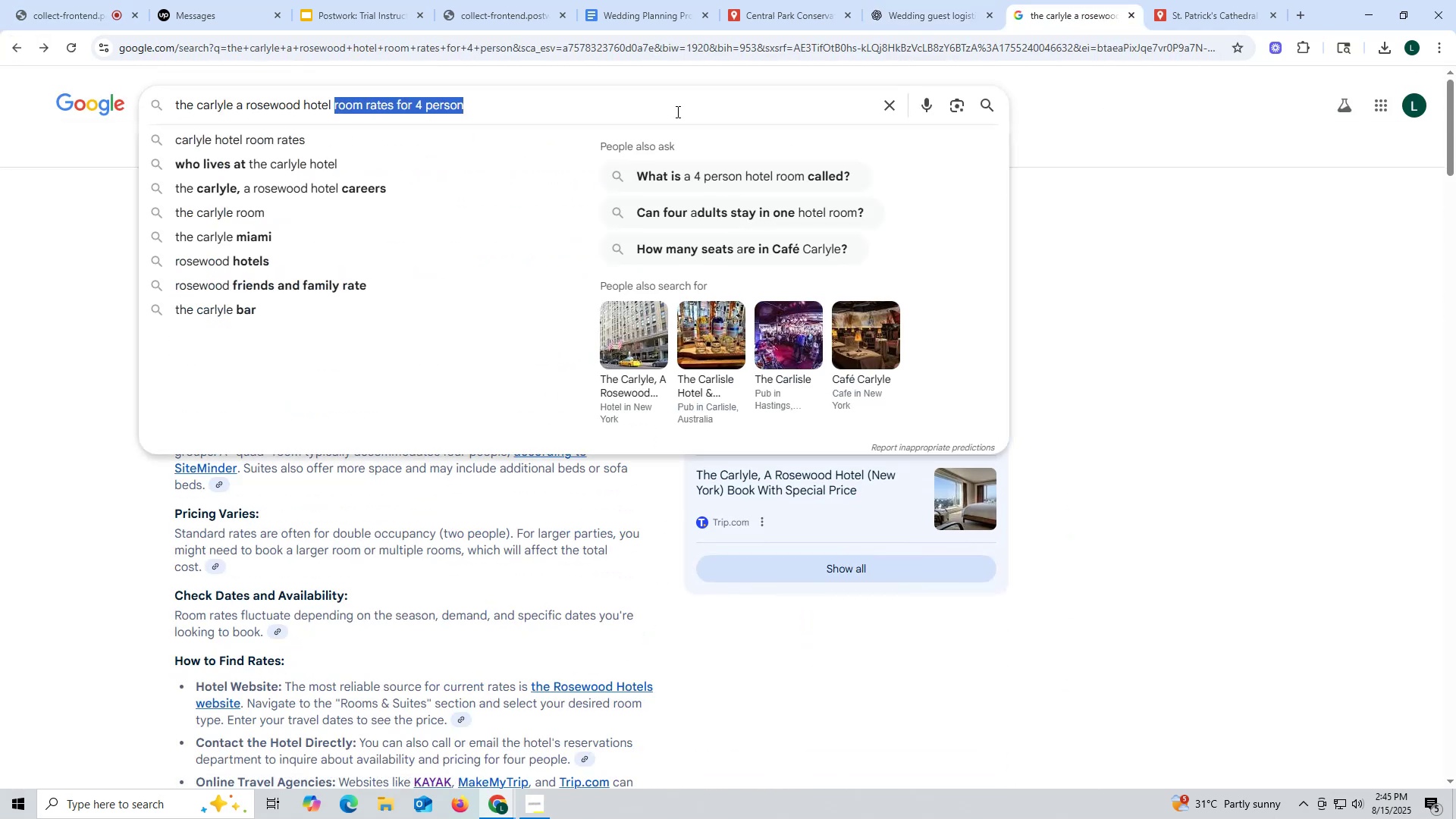 
type(has parl)
key(Backspace)
type(king?)
 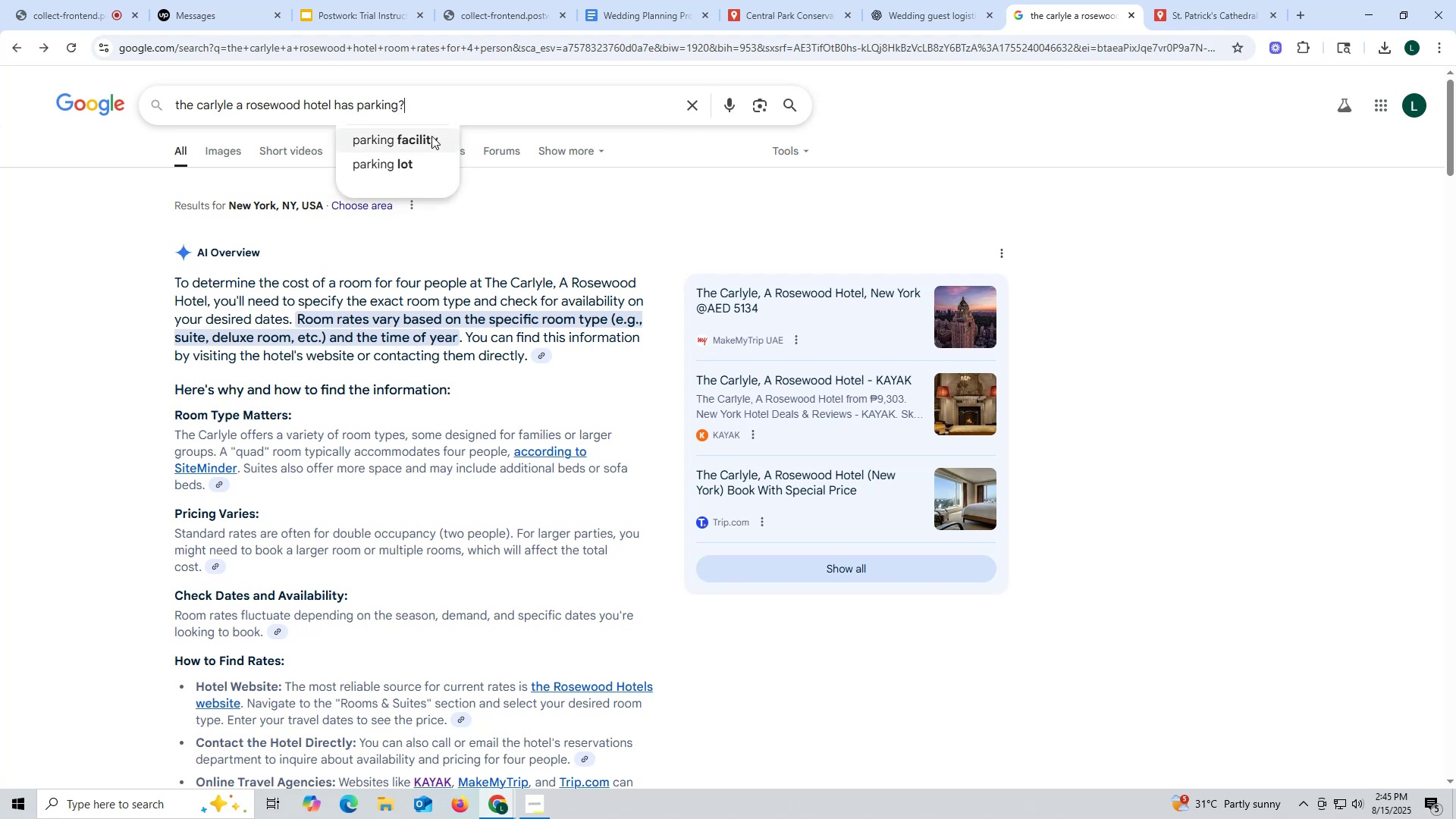 
key(Enter)
 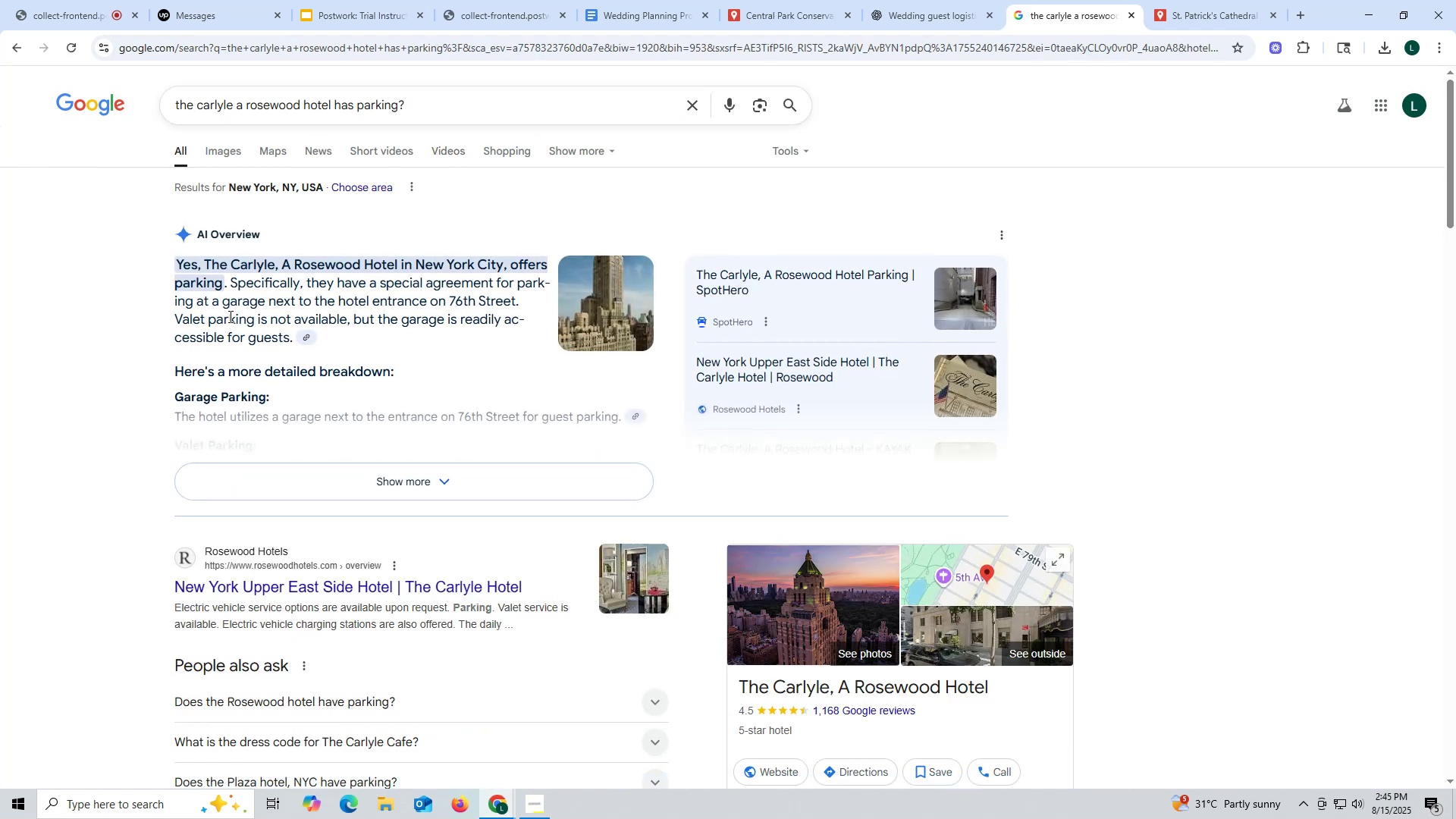 
wait(11.22)
 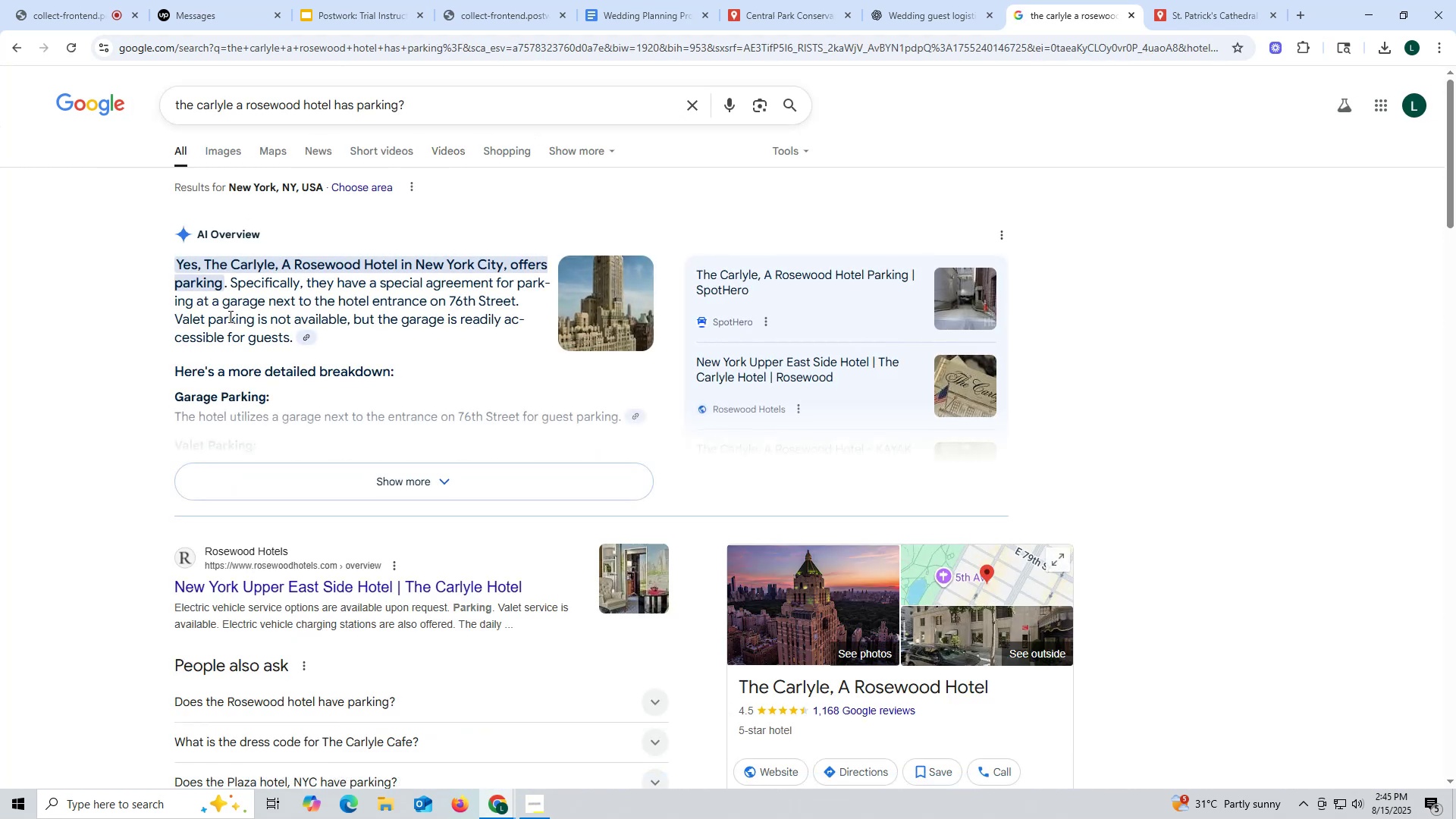 
left_click_drag(start_coordinate=[304, 279], to_coordinate=[290, 338])
 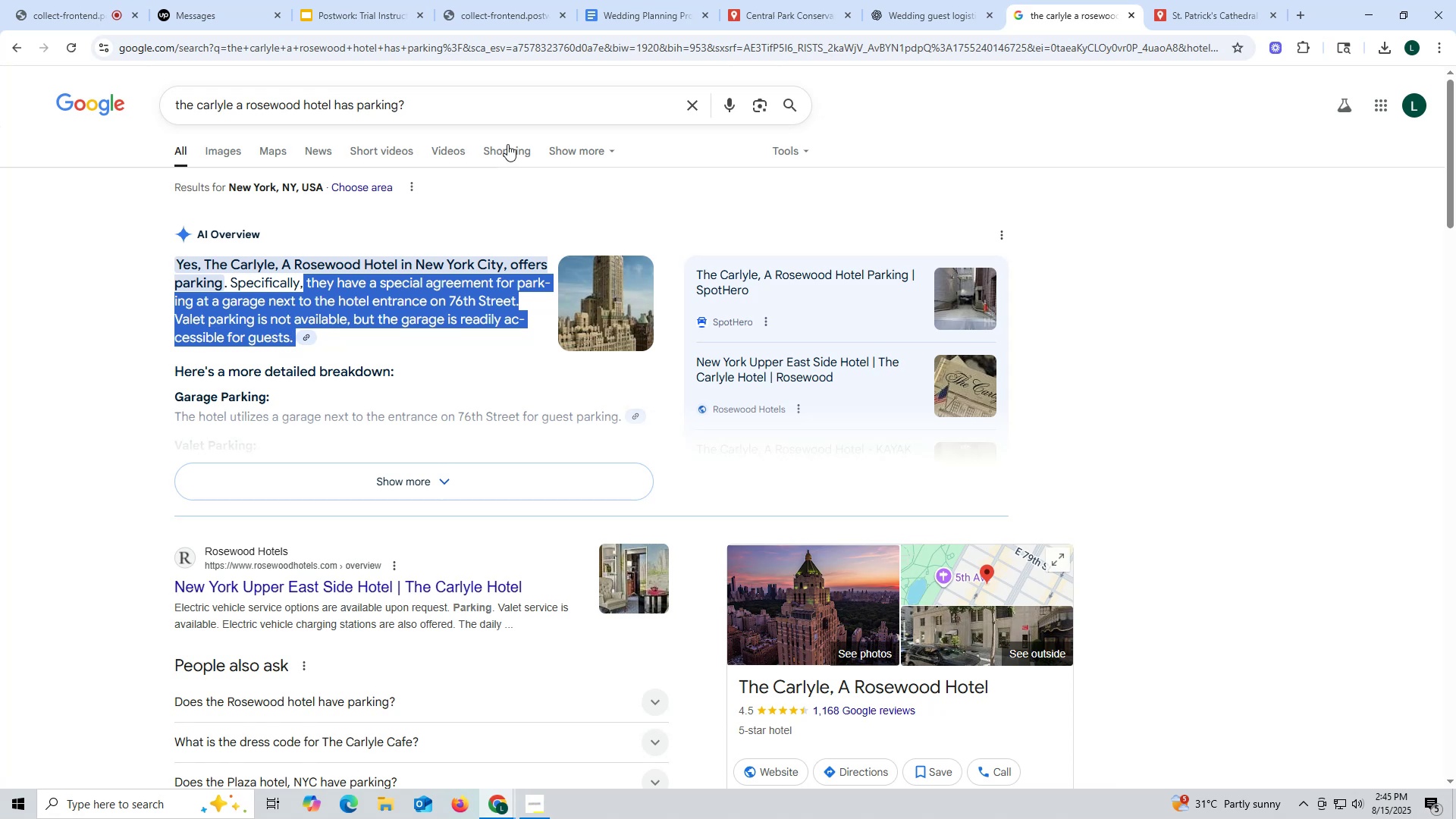 
key(Control+ControlLeft)
 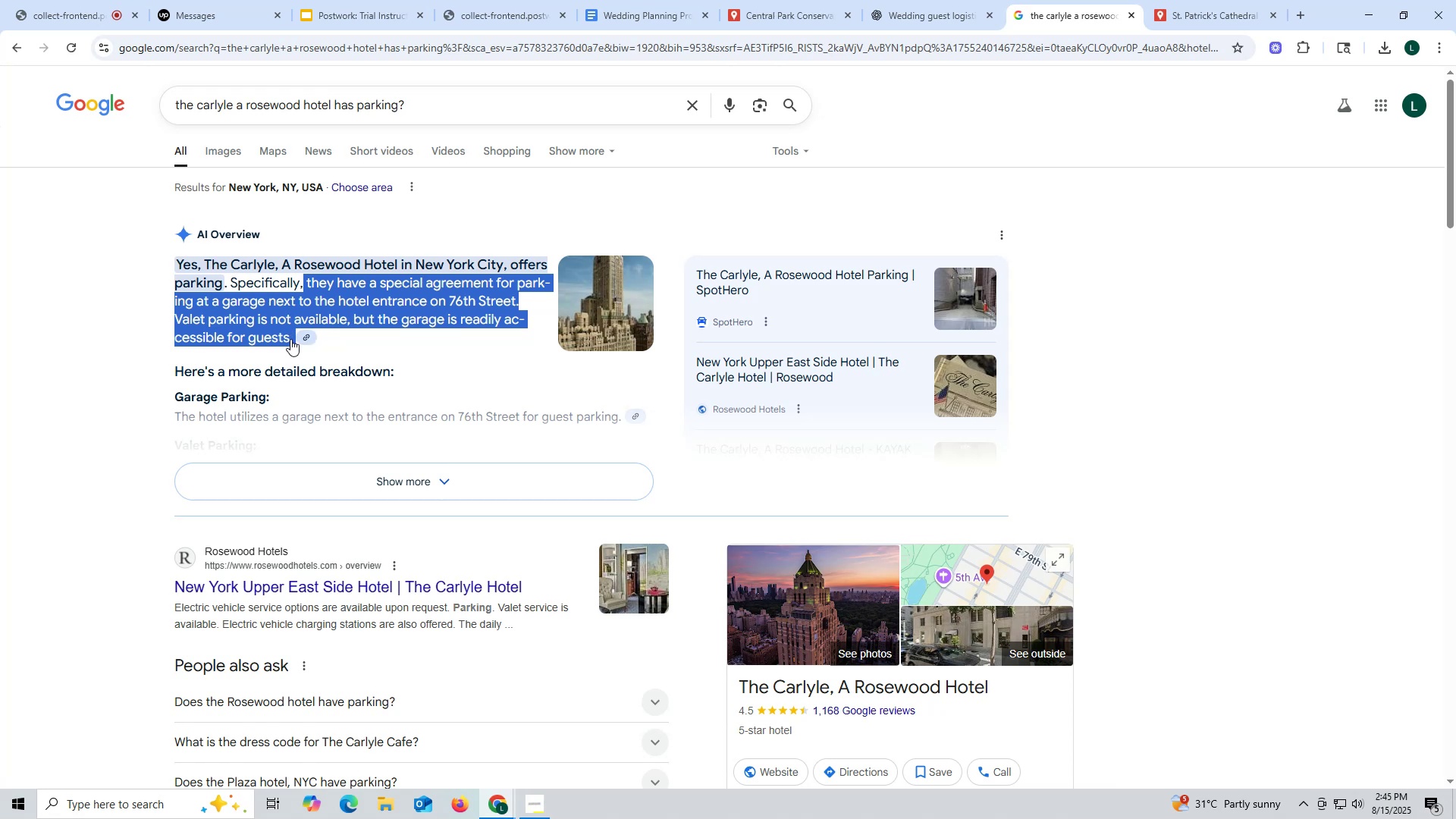 
key(Control+C)
 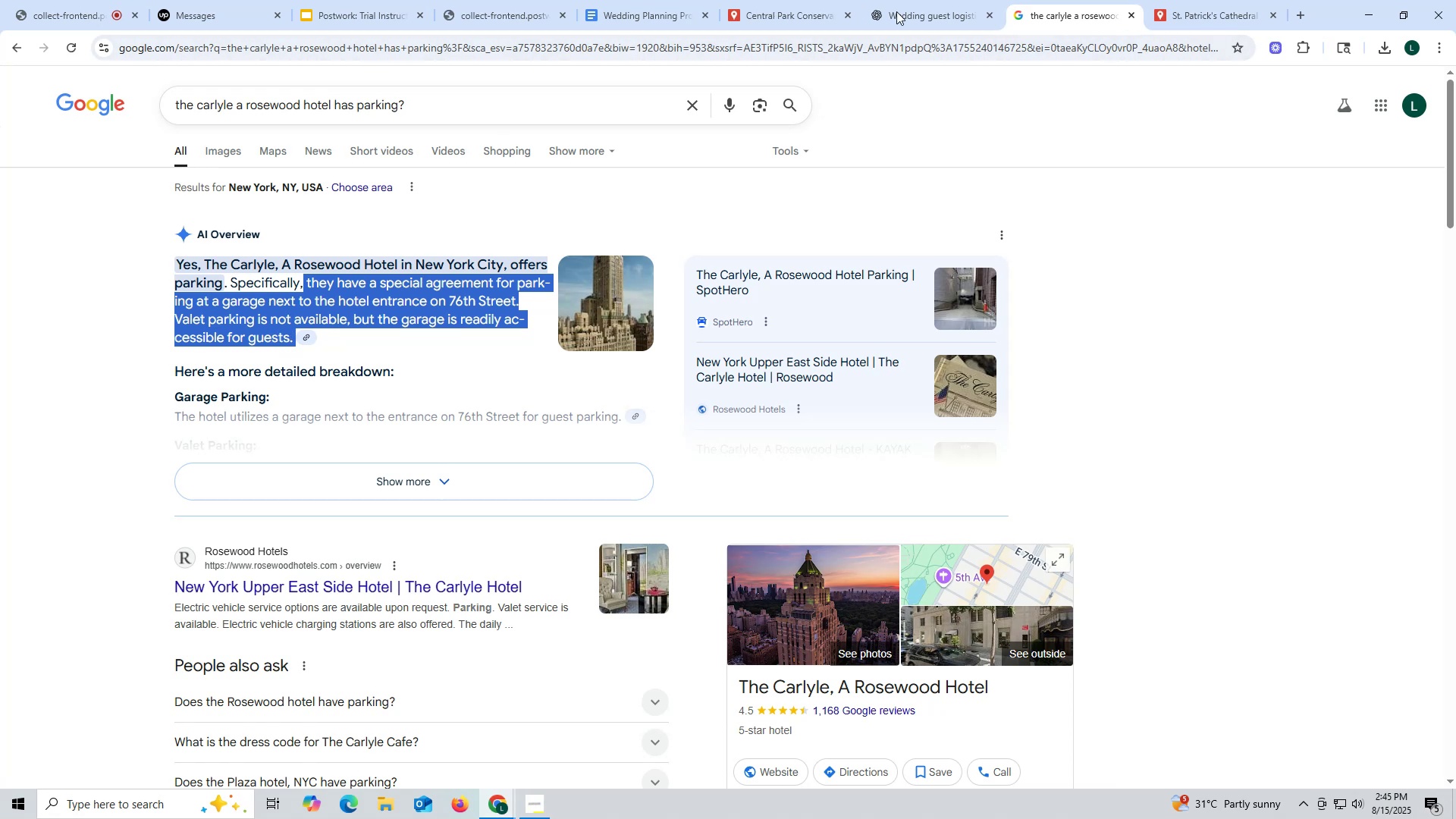 
left_click([780, 17])
 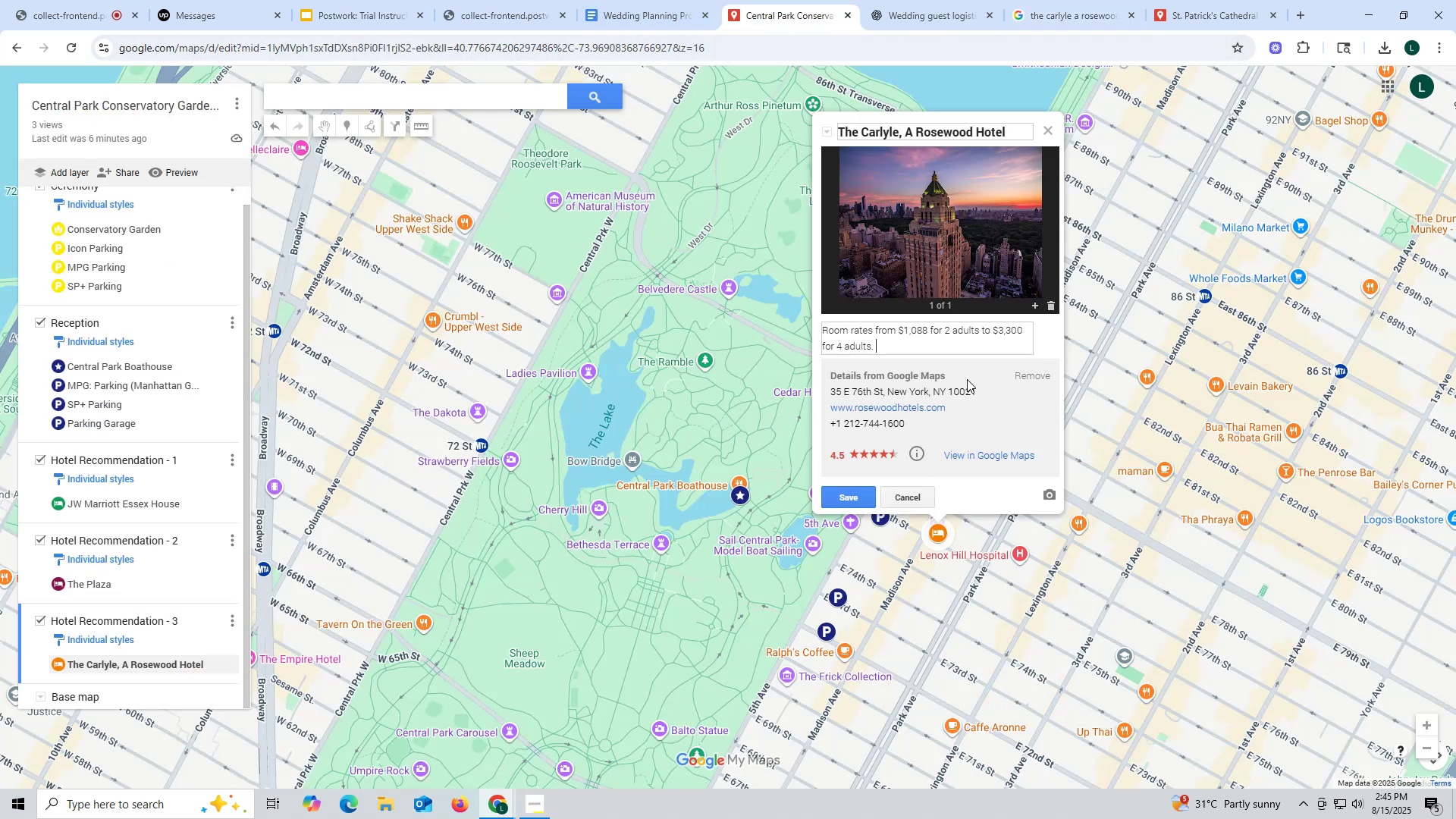 
key(Control+ControlLeft)
 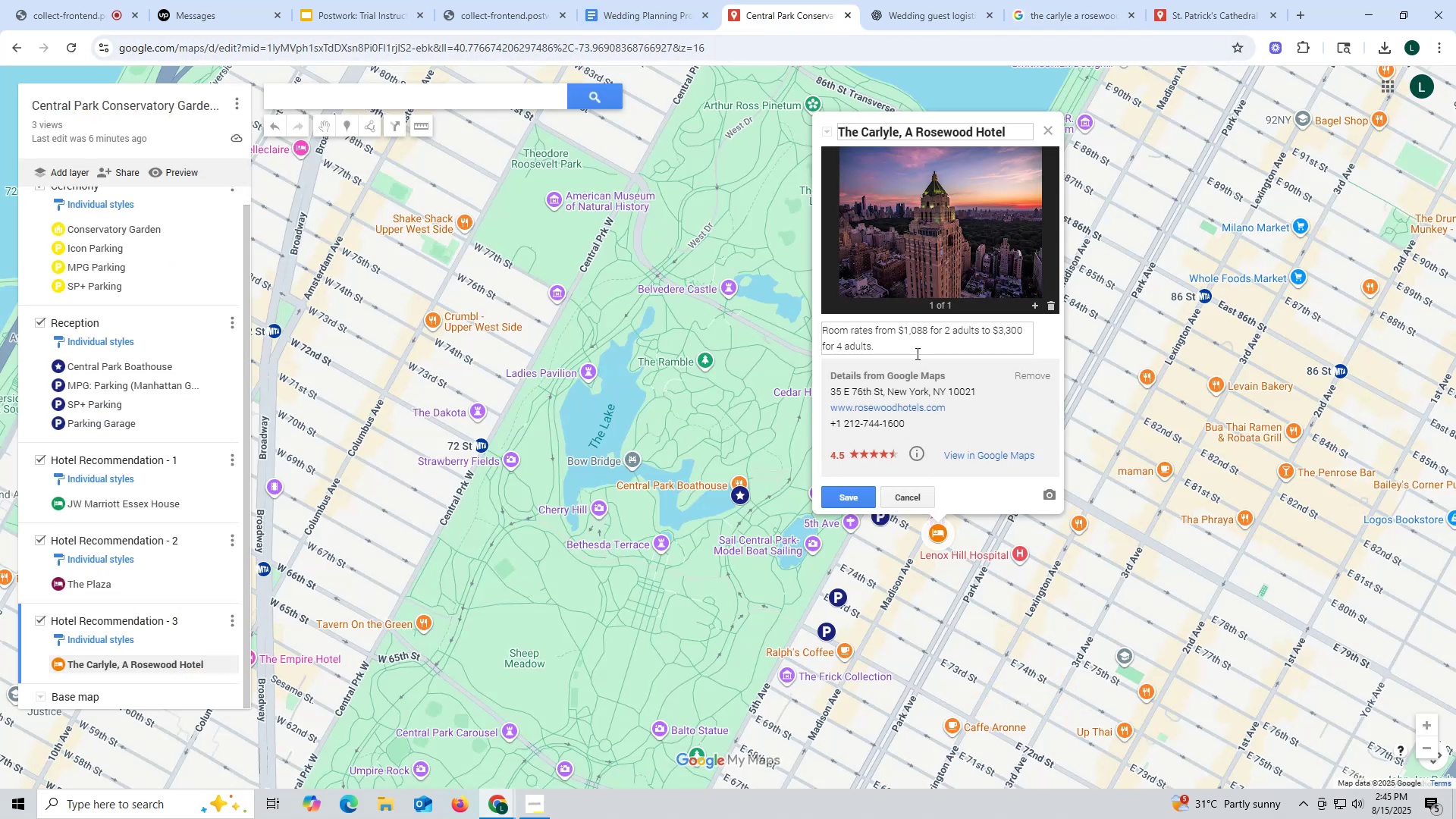 
key(Control+V)
 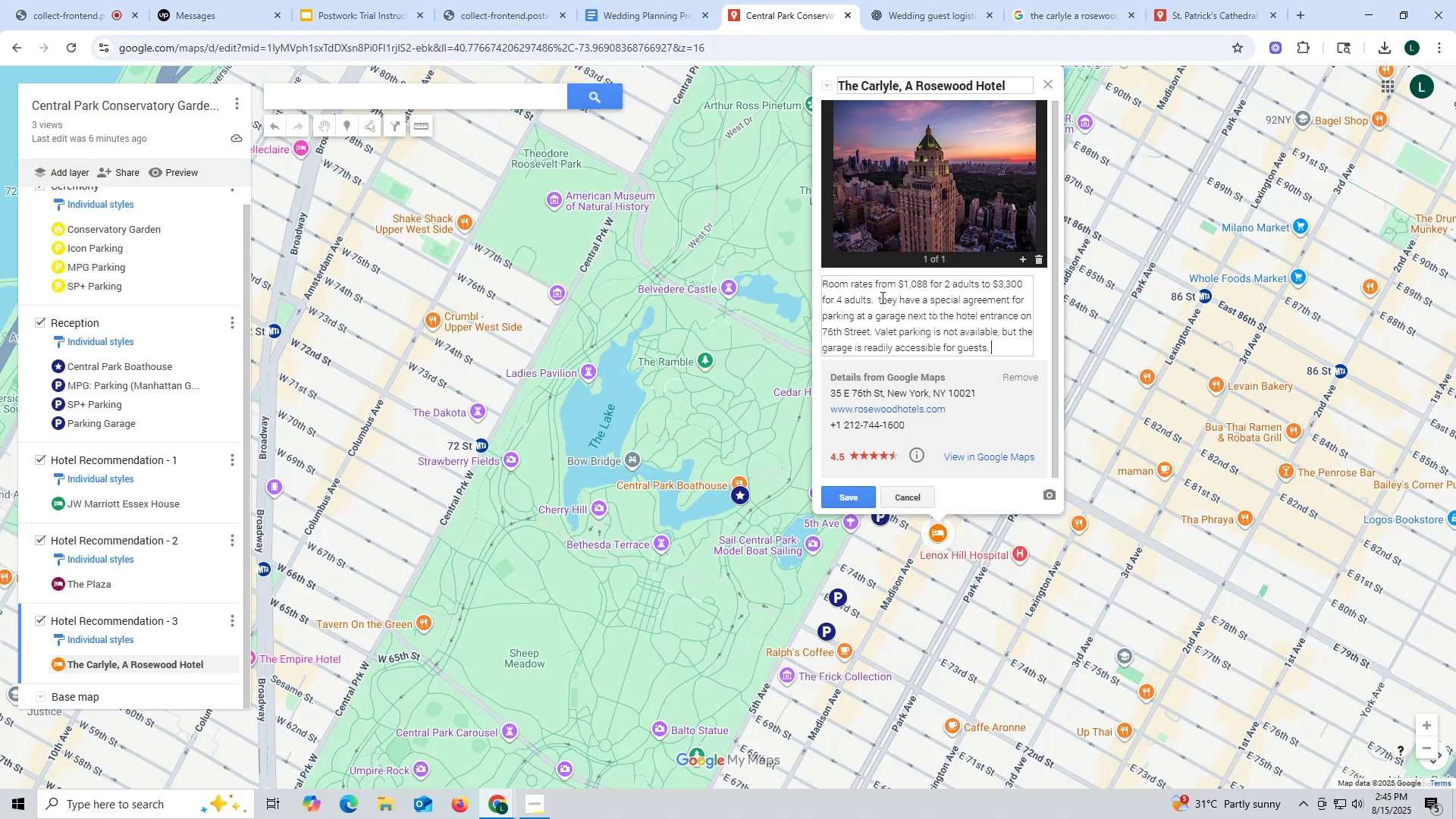 
left_click([877, 300])
 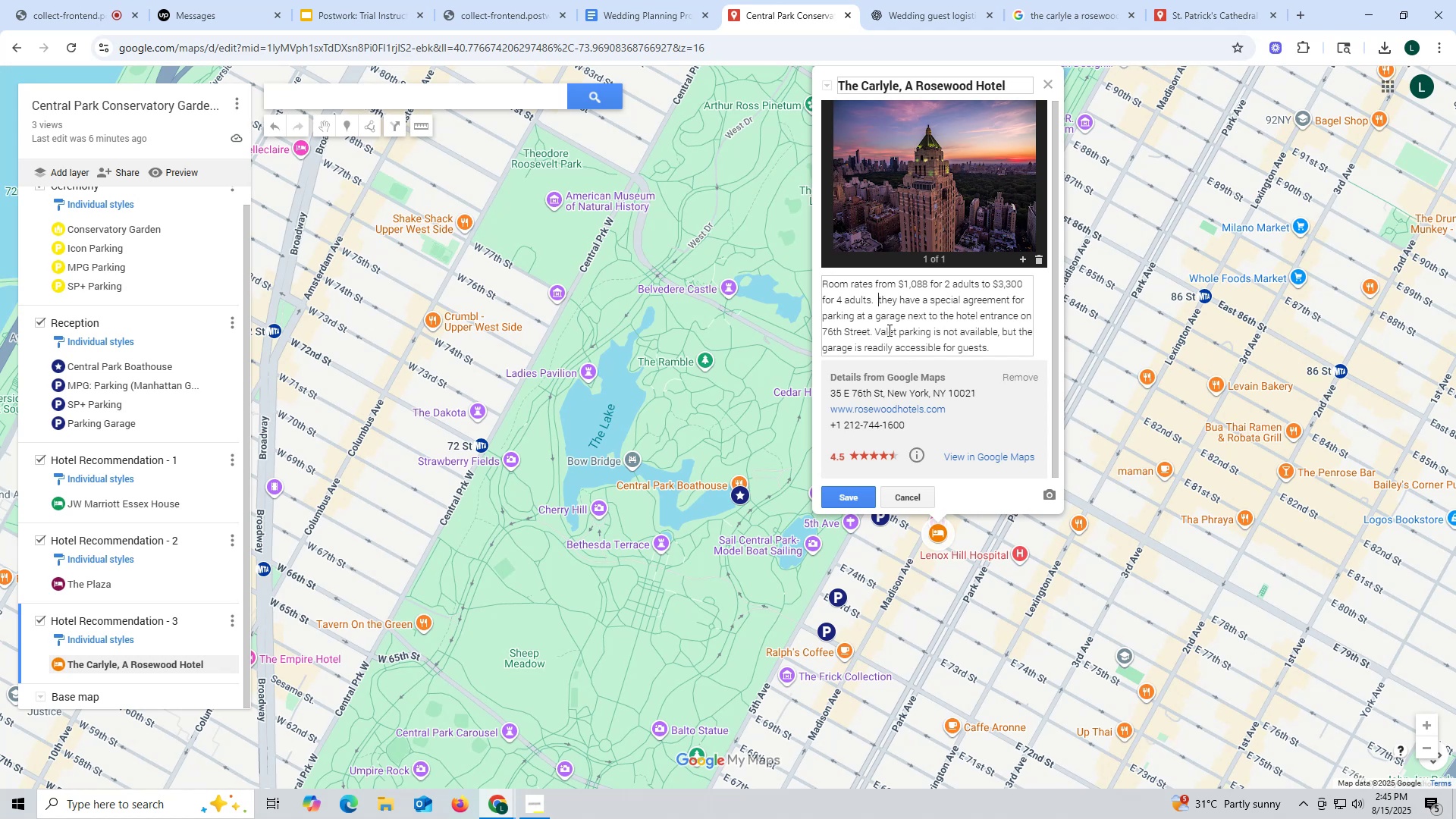 
key(ArrowRight)
 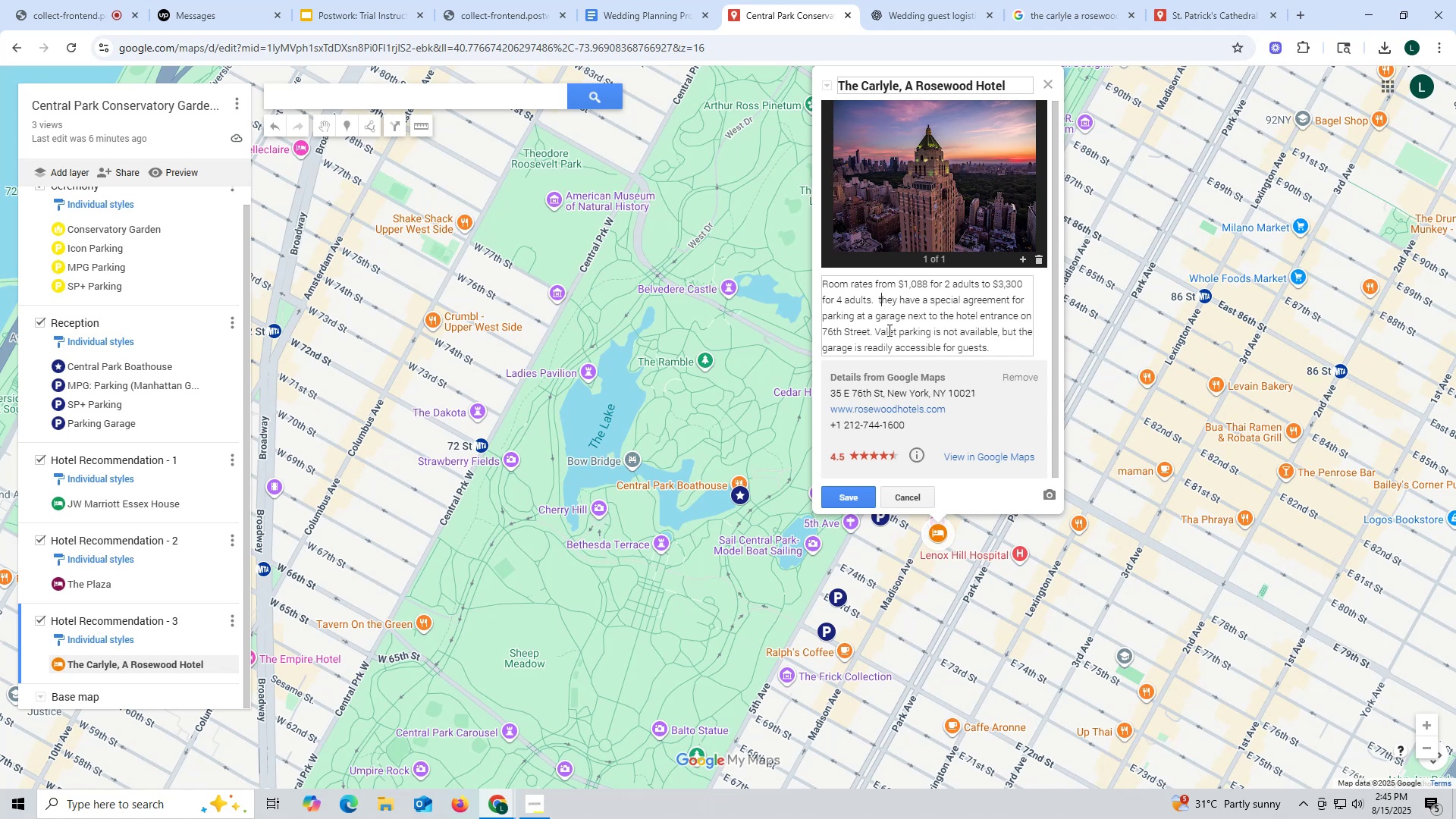 
key(Backspace)
 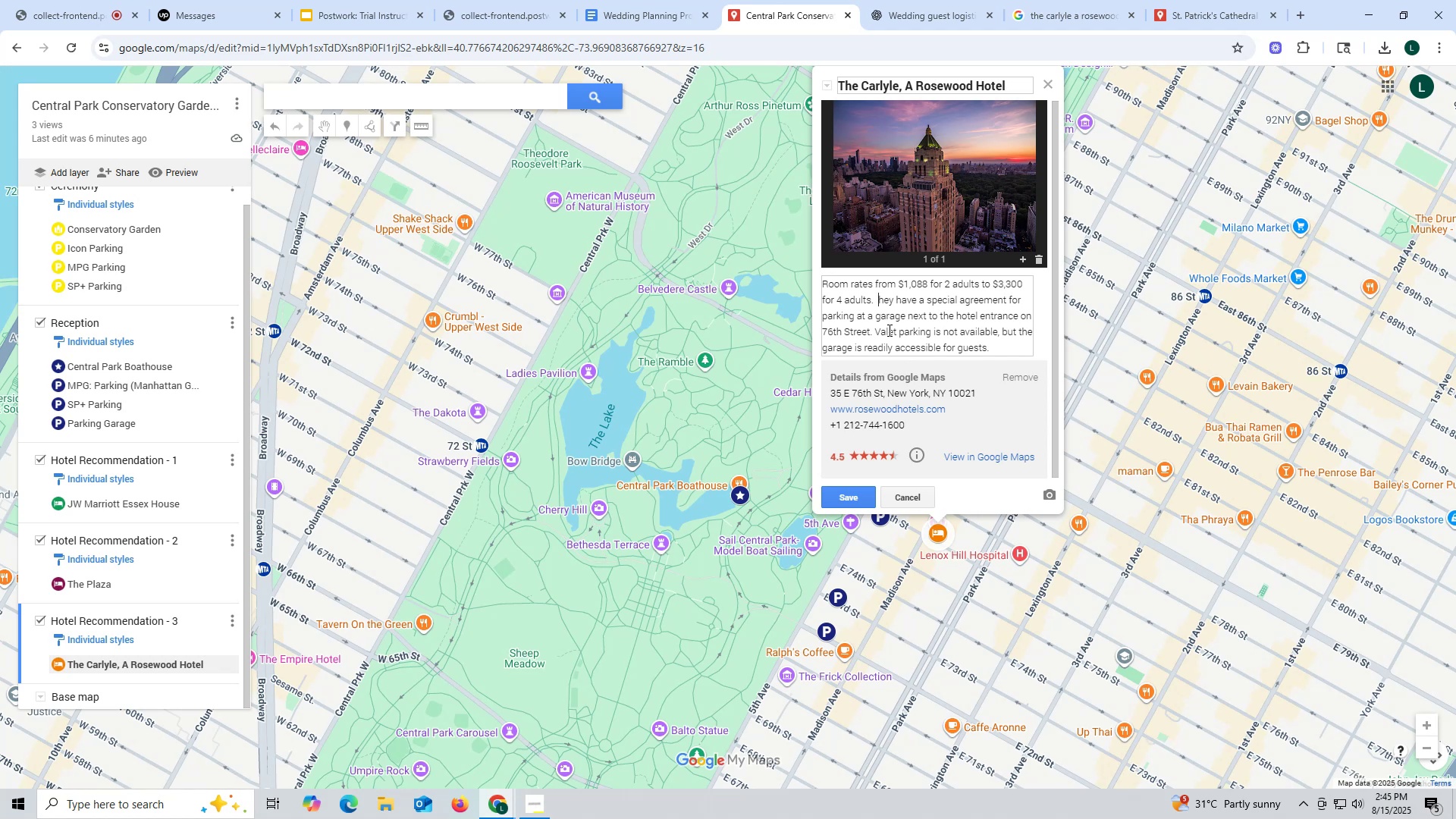 
key(Shift+T)
 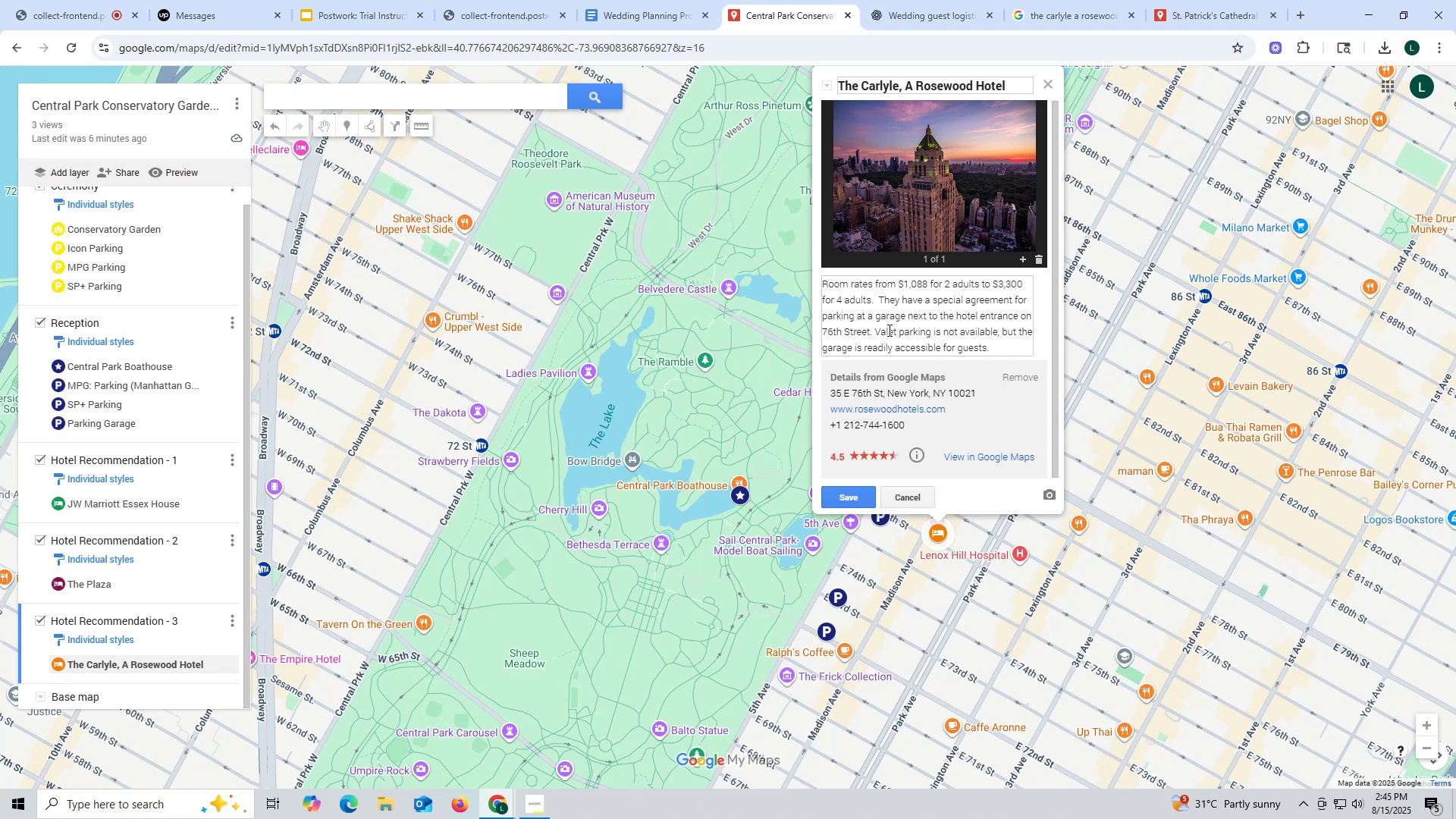 
key(ArrowLeft)
 